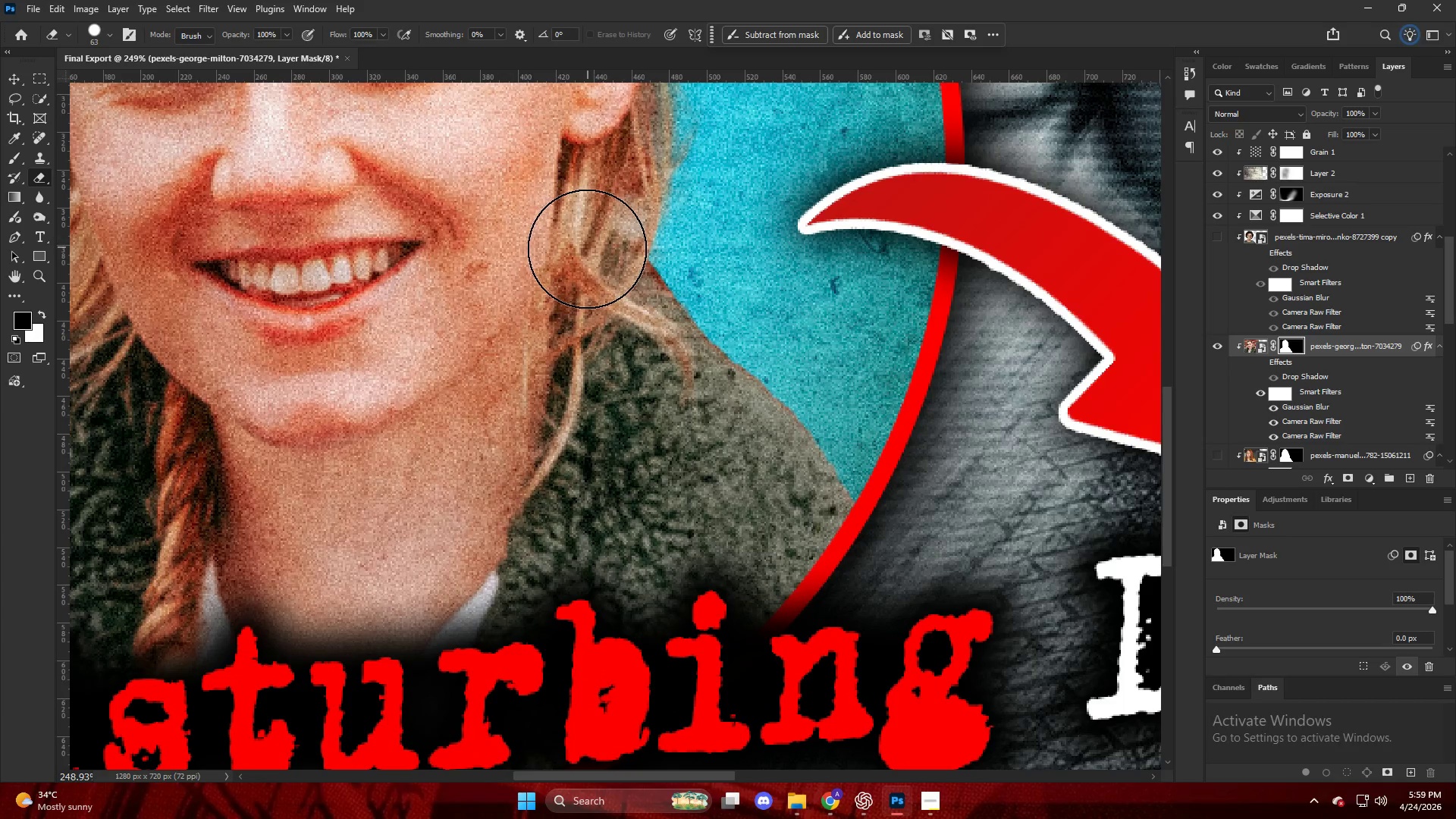 
hold_key(key=AltLeft, duration=0.47)
 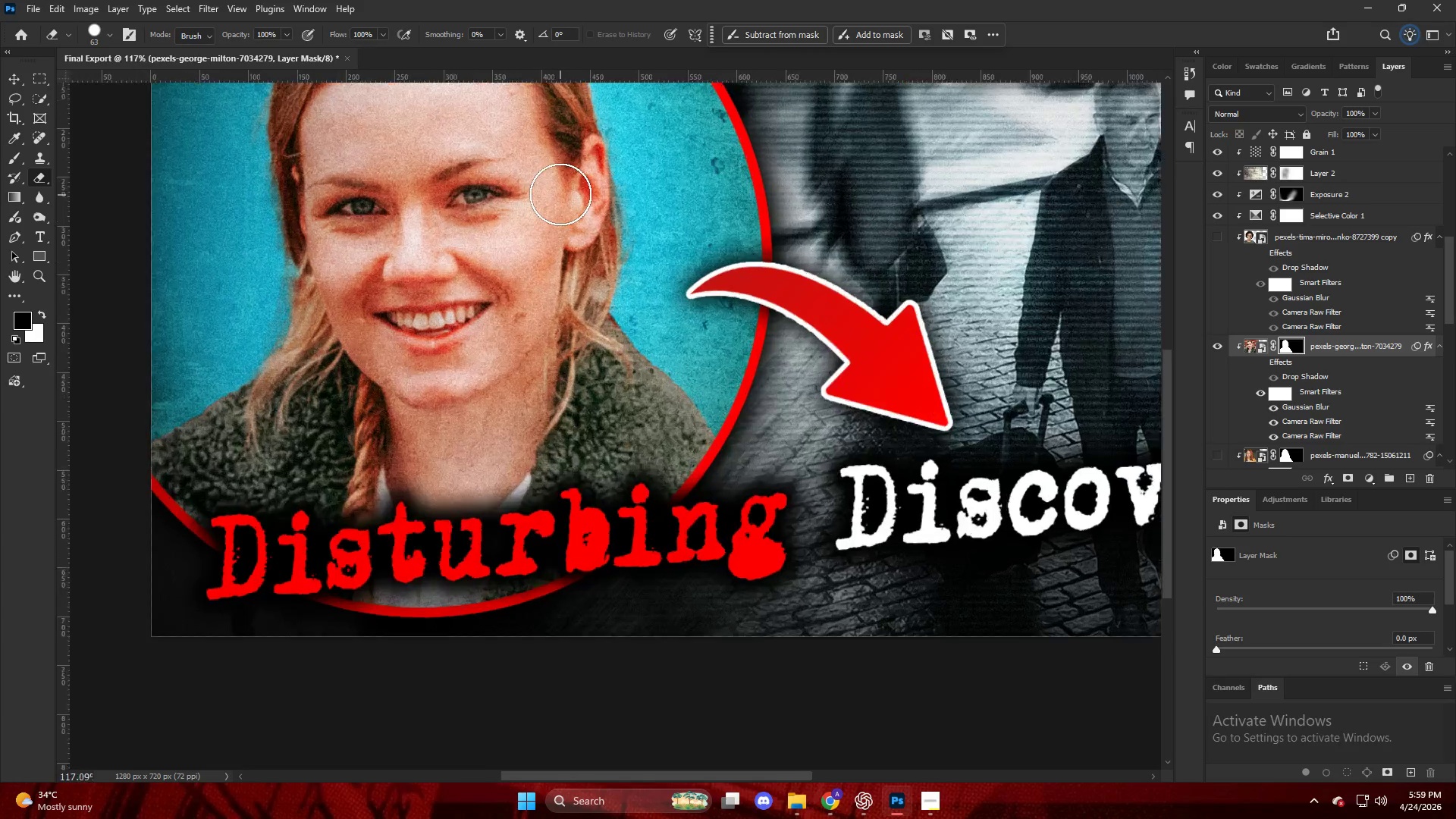 
hold_key(key=AltLeft, duration=0.45)
 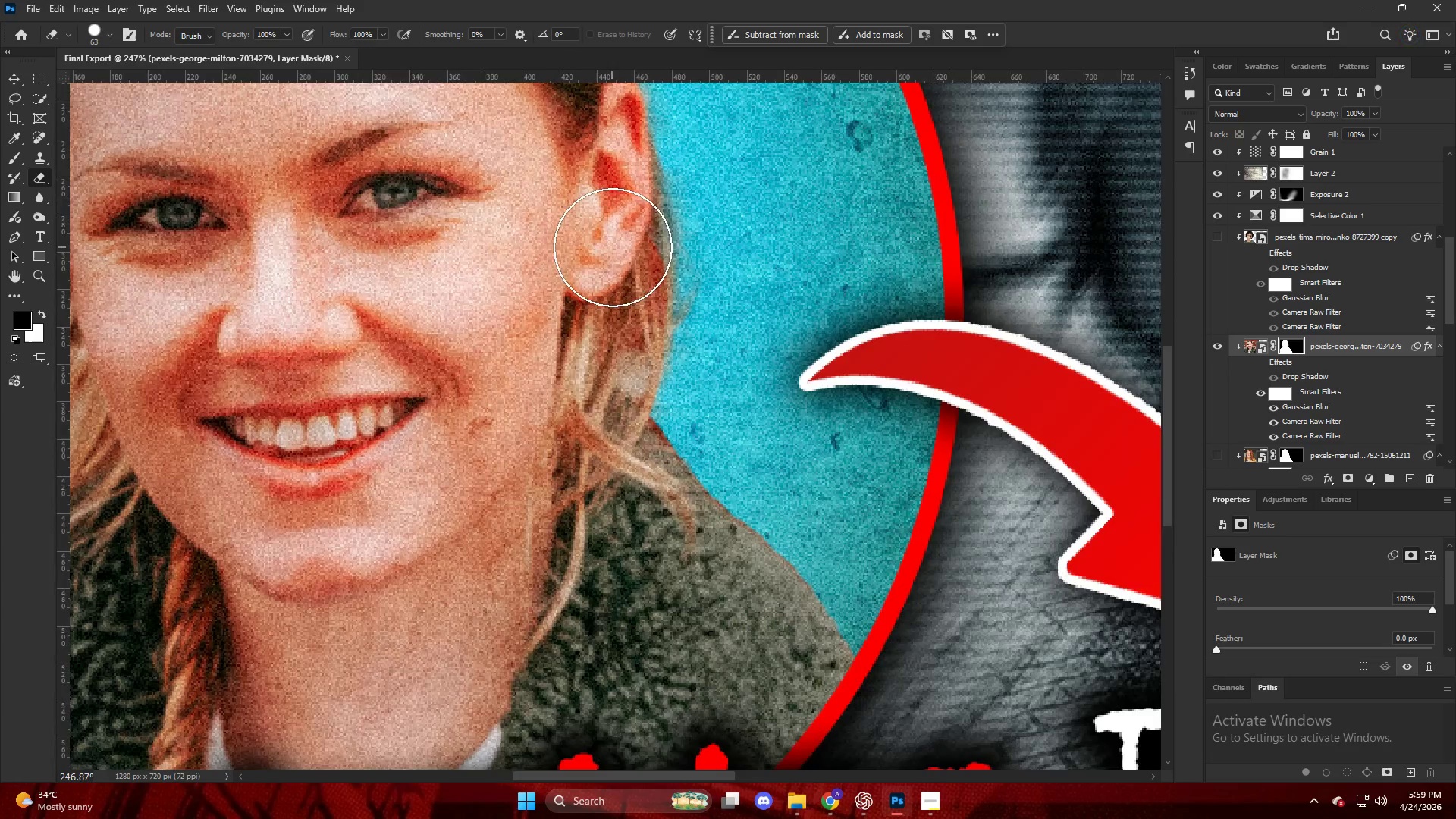 
left_click_drag(start_coordinate=[617, 255], to_coordinate=[556, 128])
 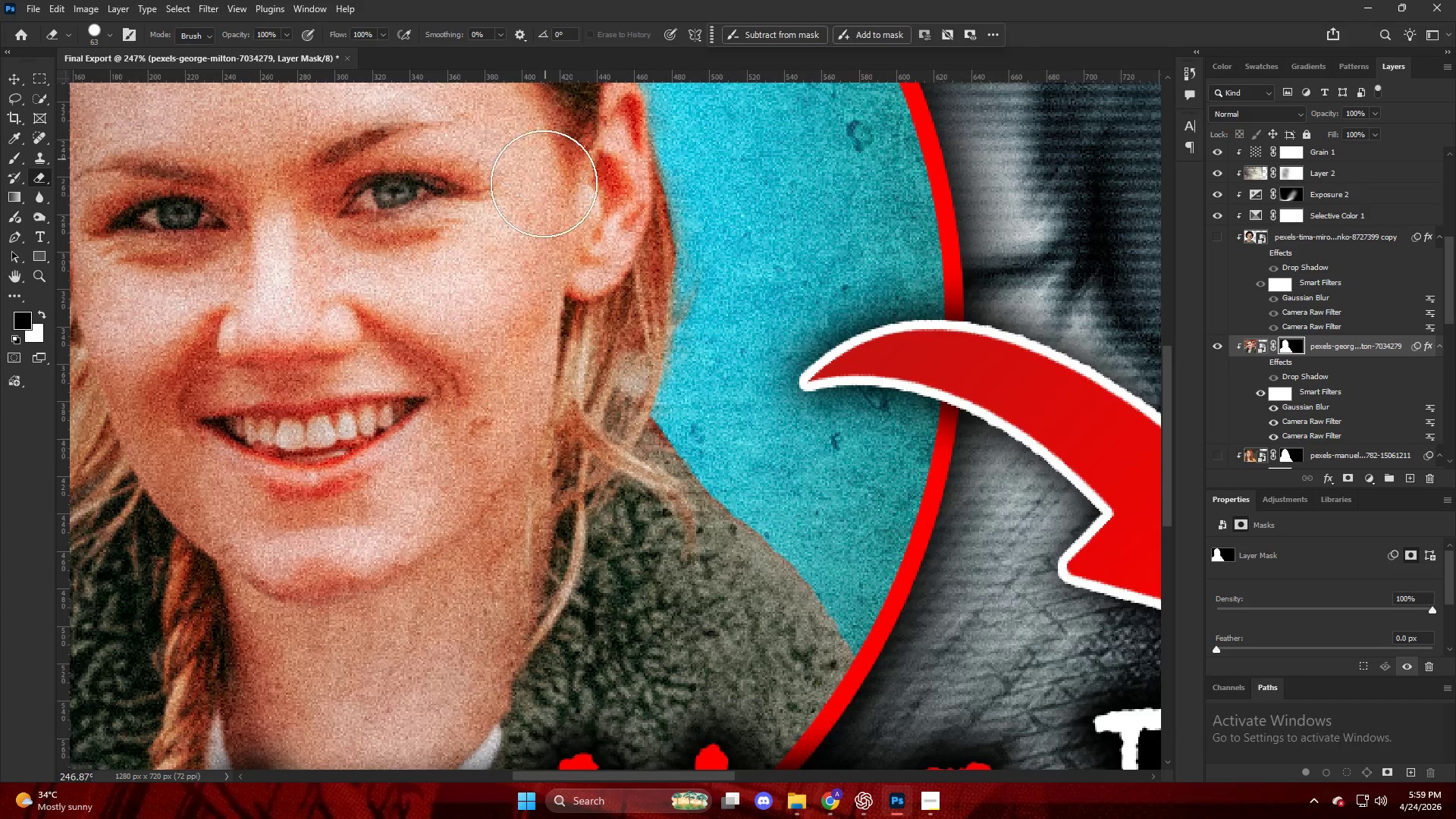 
scroll: coordinate [562, 198], scroll_direction: up, amount: 5.0
 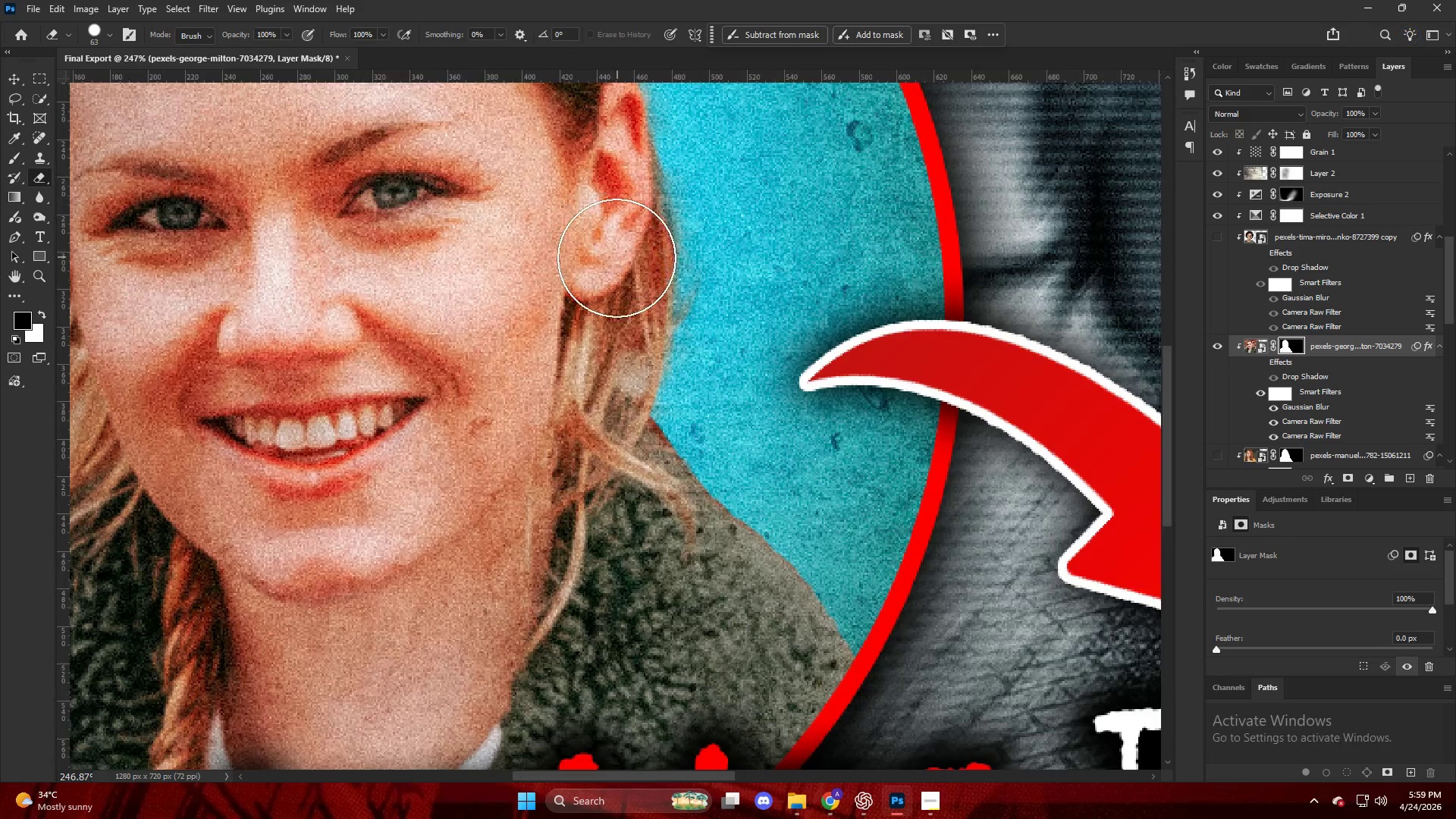 
hold_key(key=AltLeft, duration=0.41)
scroll: coordinate [554, 224], scroll_direction: down, amount: 9.0
 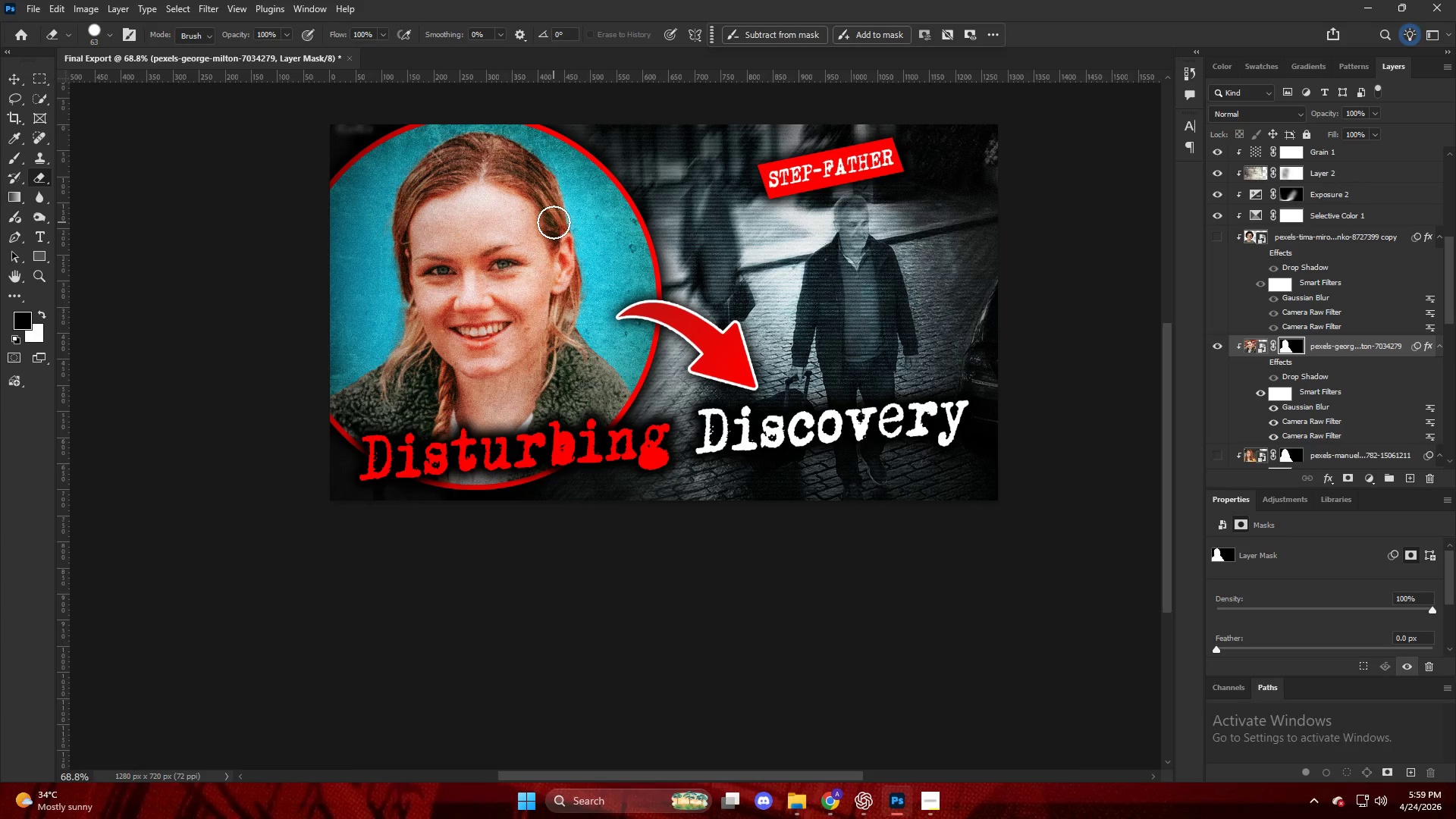 
wait(7.63)
 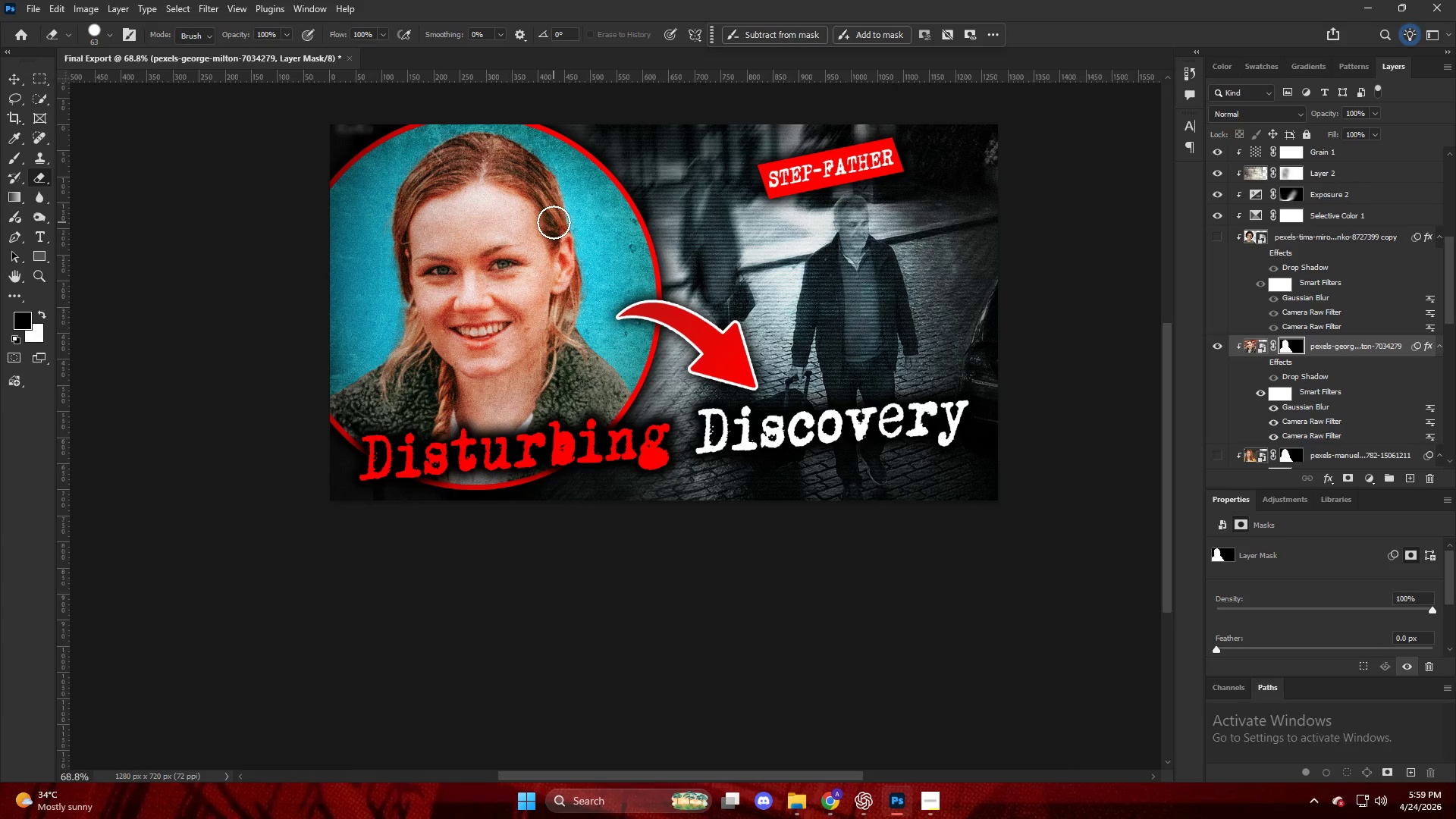 
scroll: coordinate [1379, 309], scroll_direction: up, amount: 3.0
 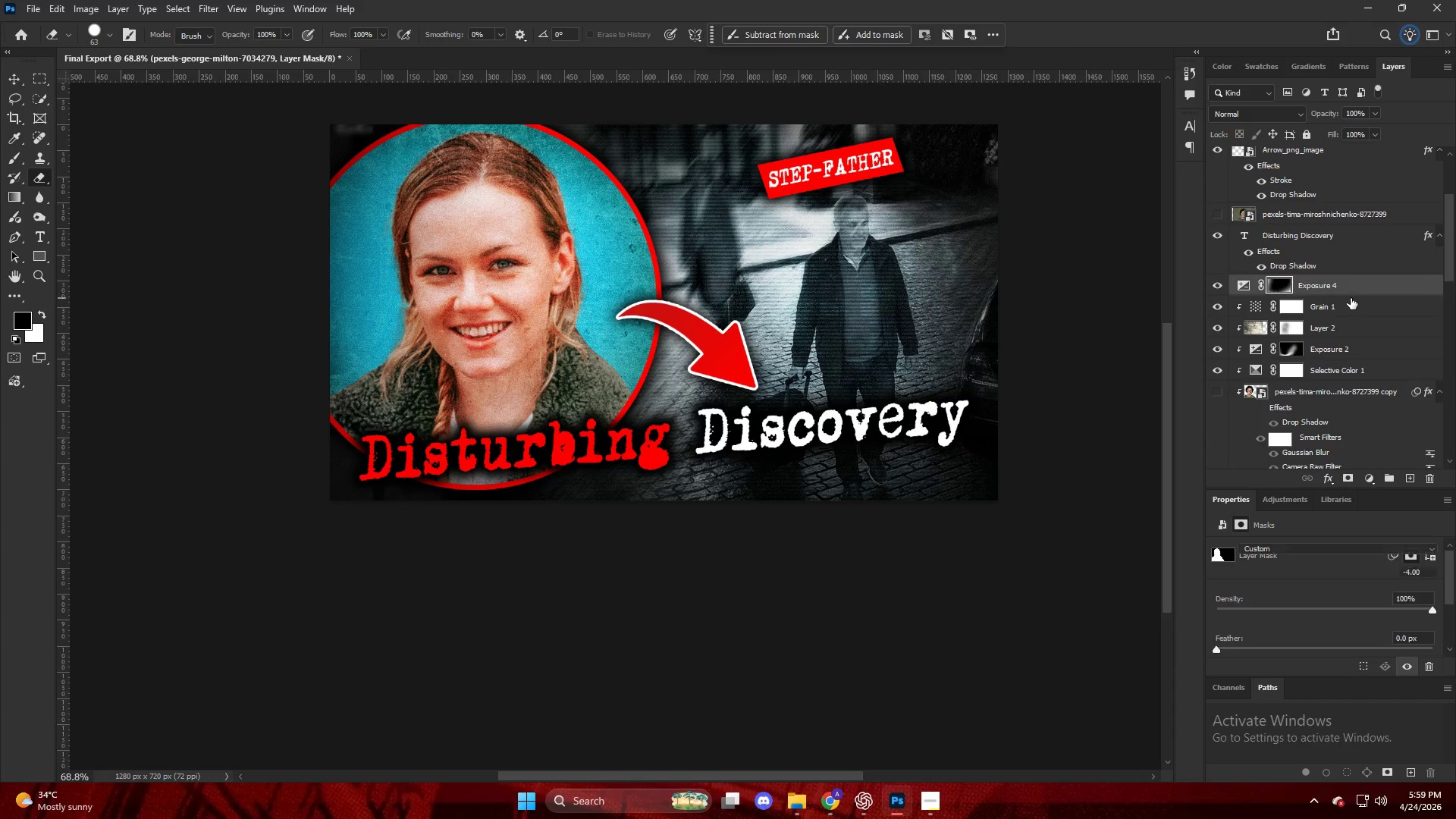 
double_click([1348, 309])
 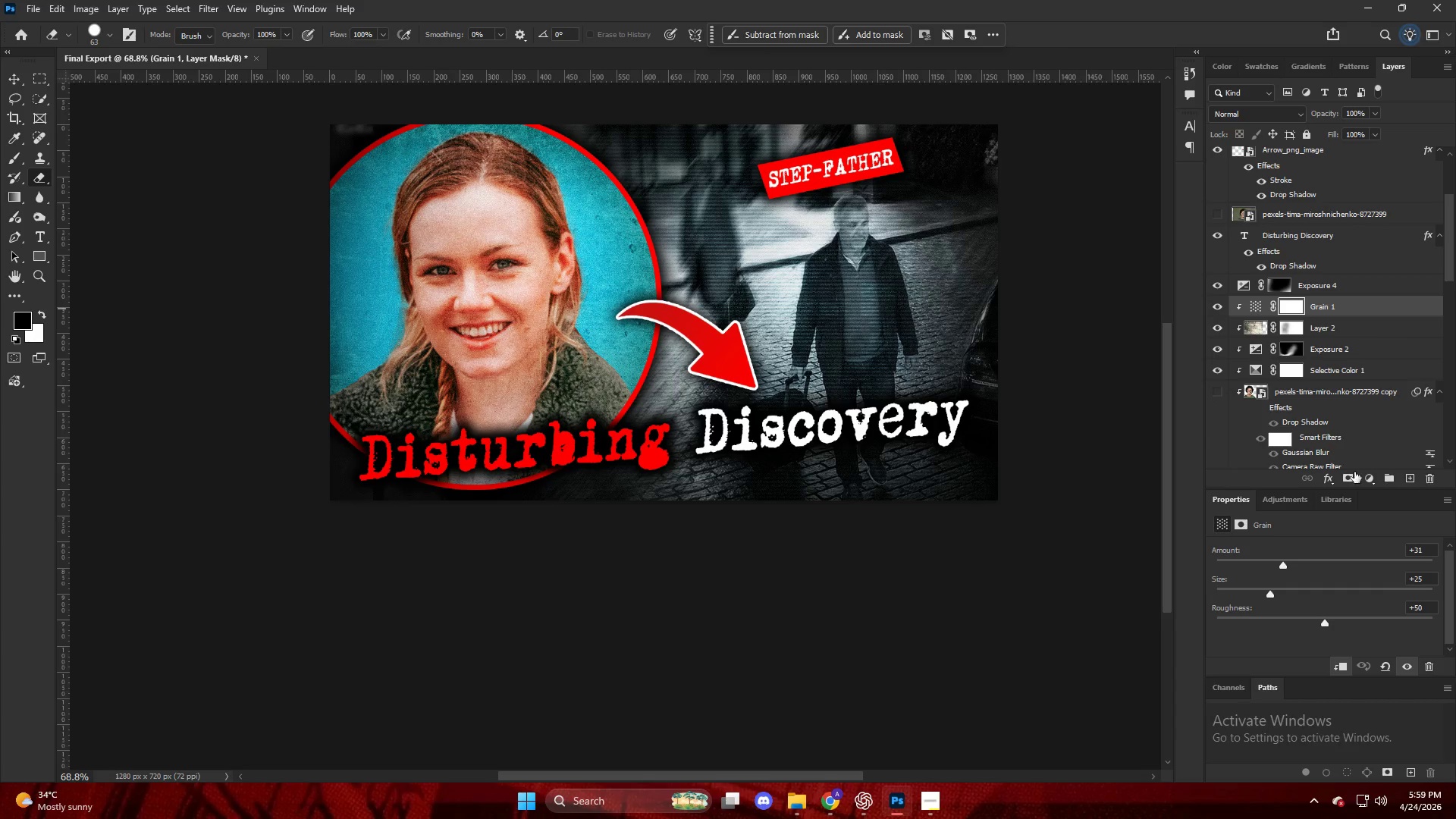 
left_click([1365, 479])
 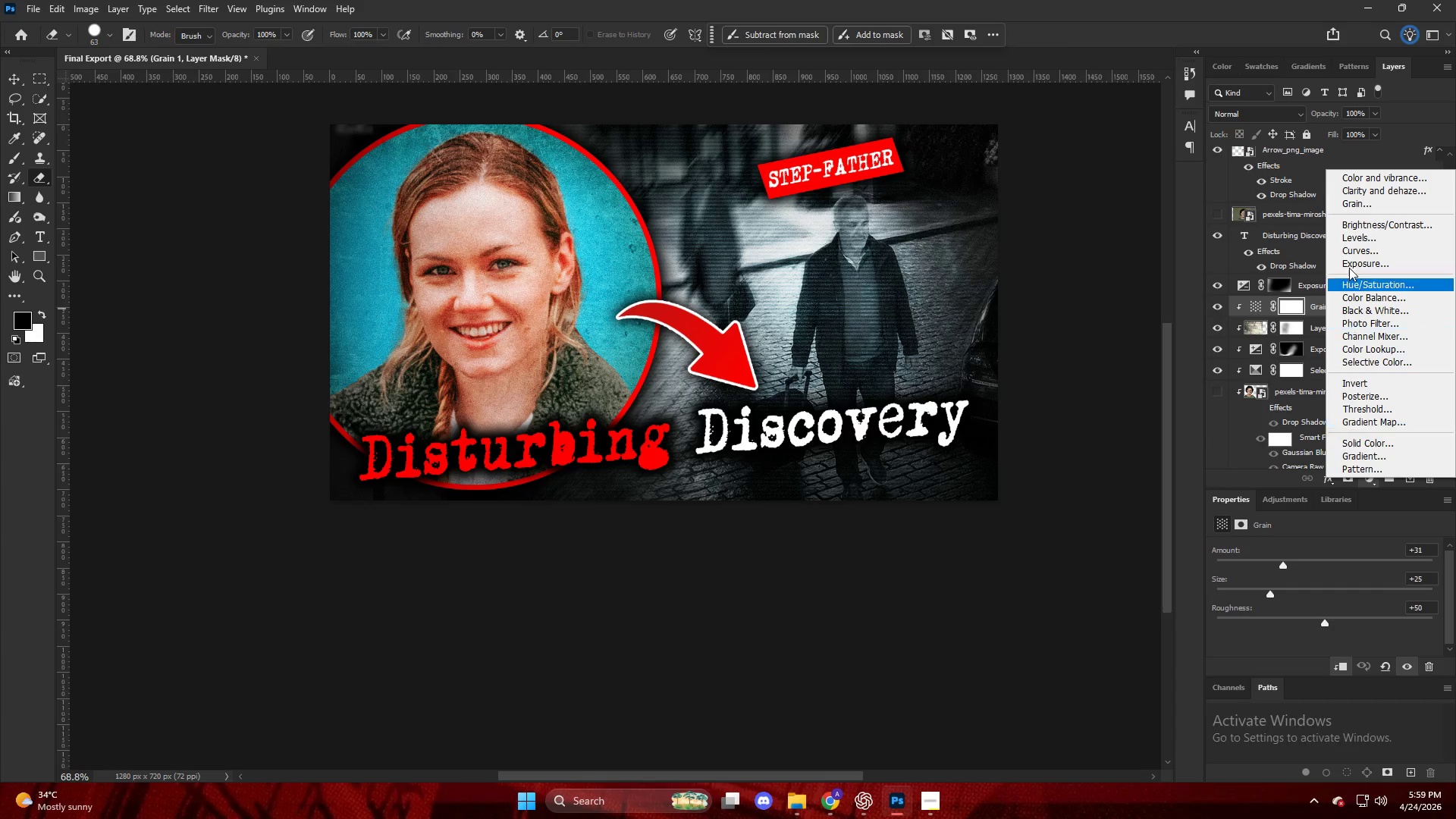 
left_click([1350, 280])
 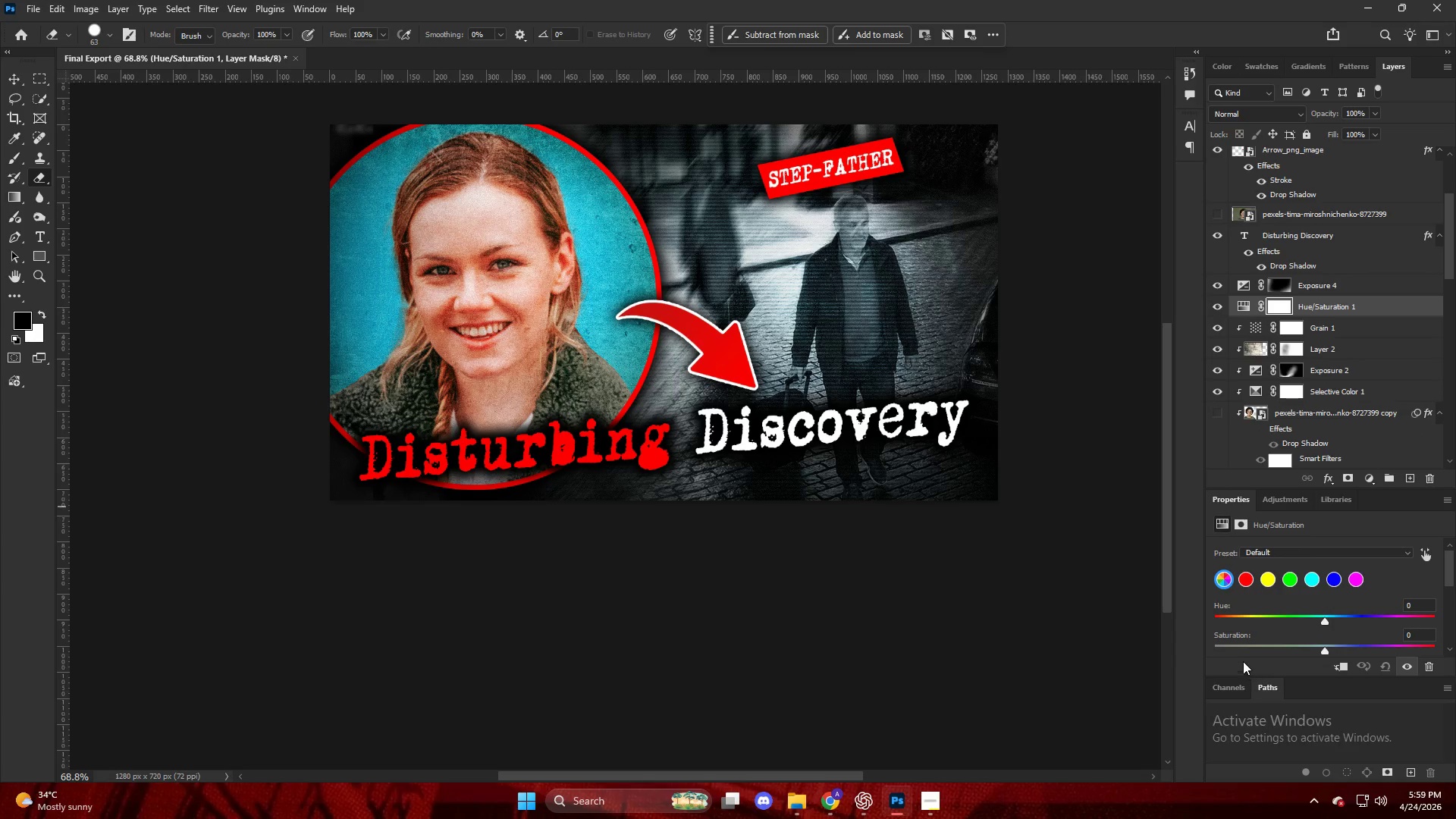 
left_click_drag(start_coordinate=[1240, 646], to_coordinate=[1106, 636])
 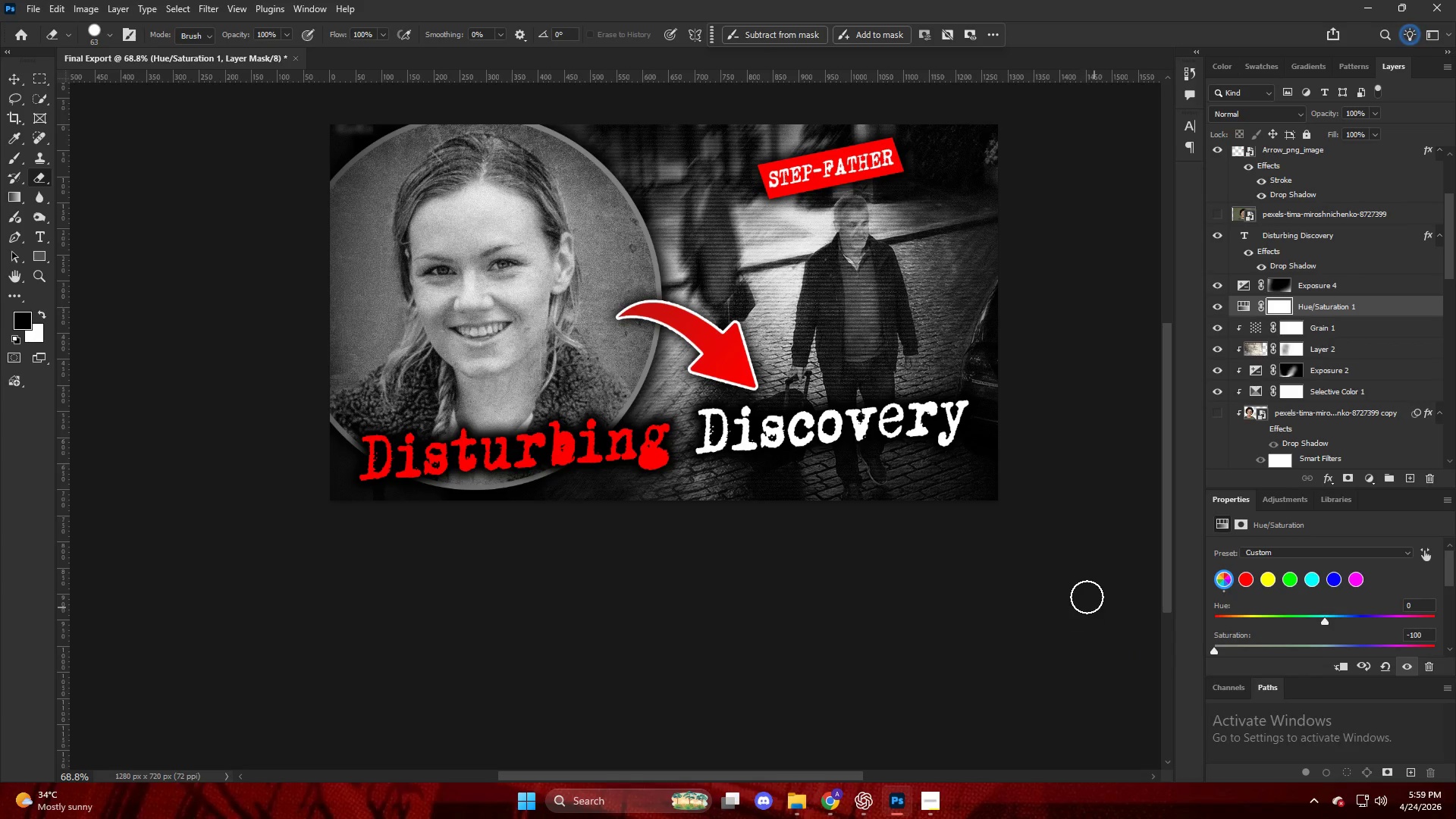 
key(Control+U)
 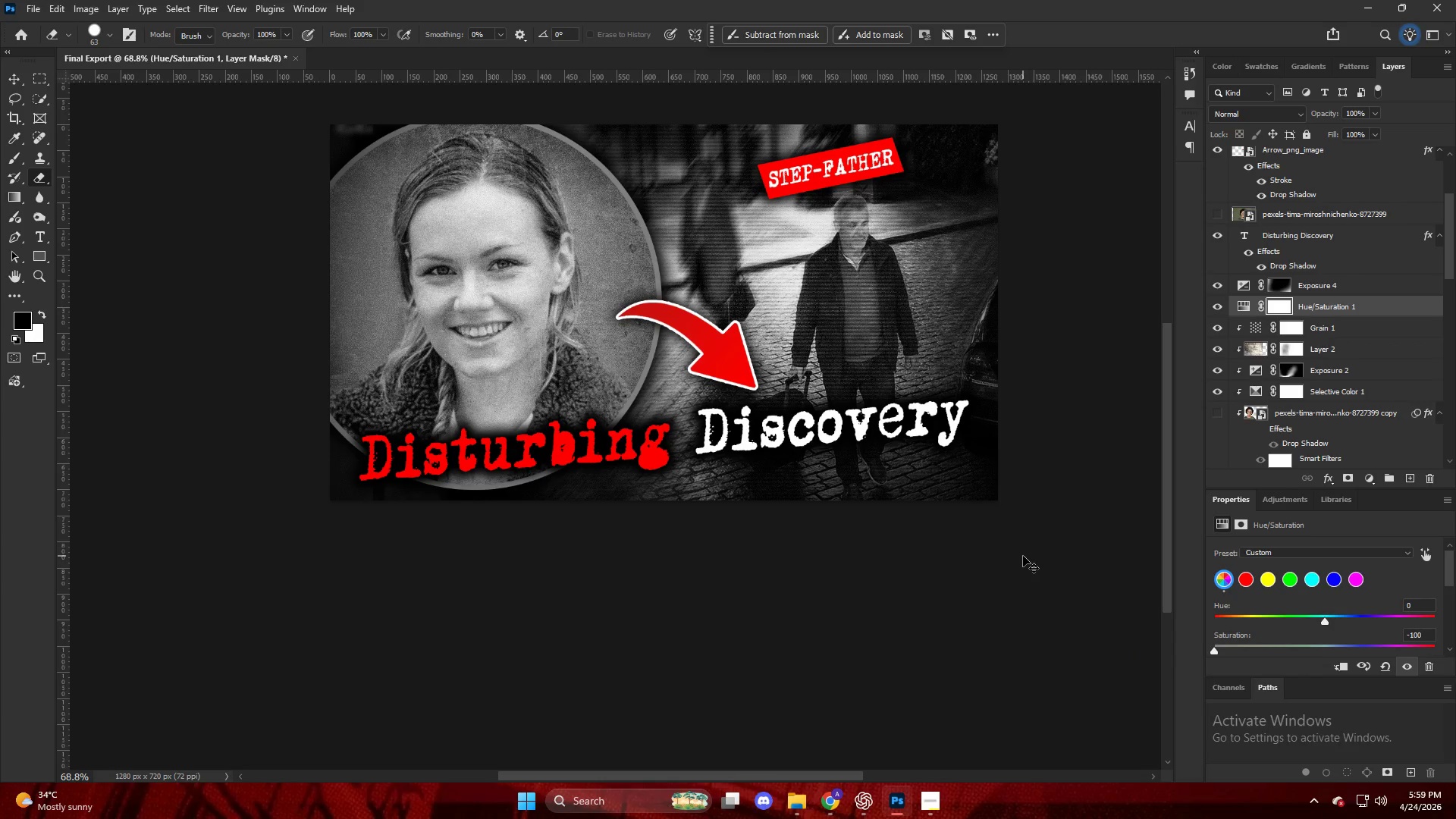 
key(Control+I)
 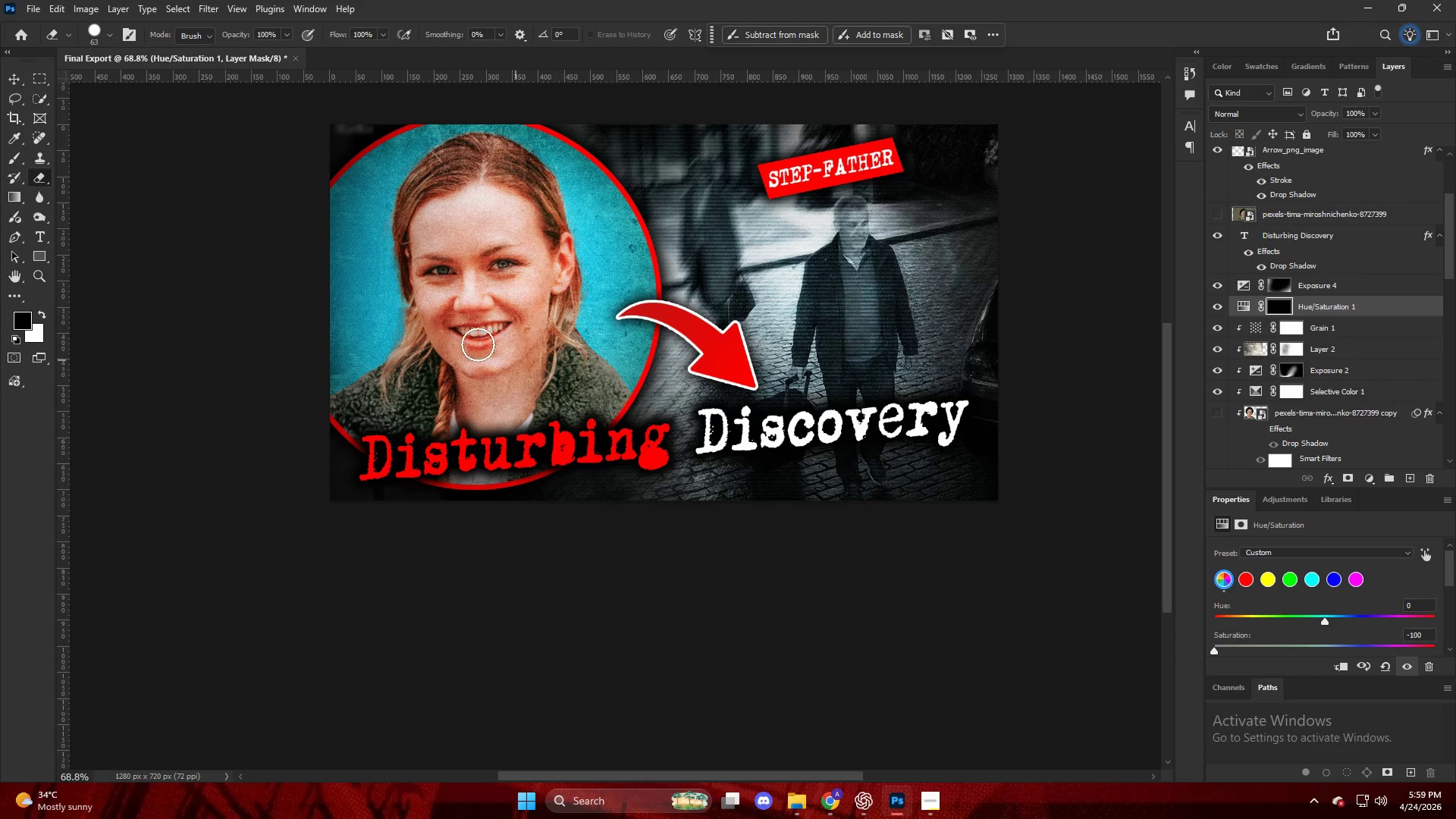 
hold_key(key=AltLeft, duration=1.31)
 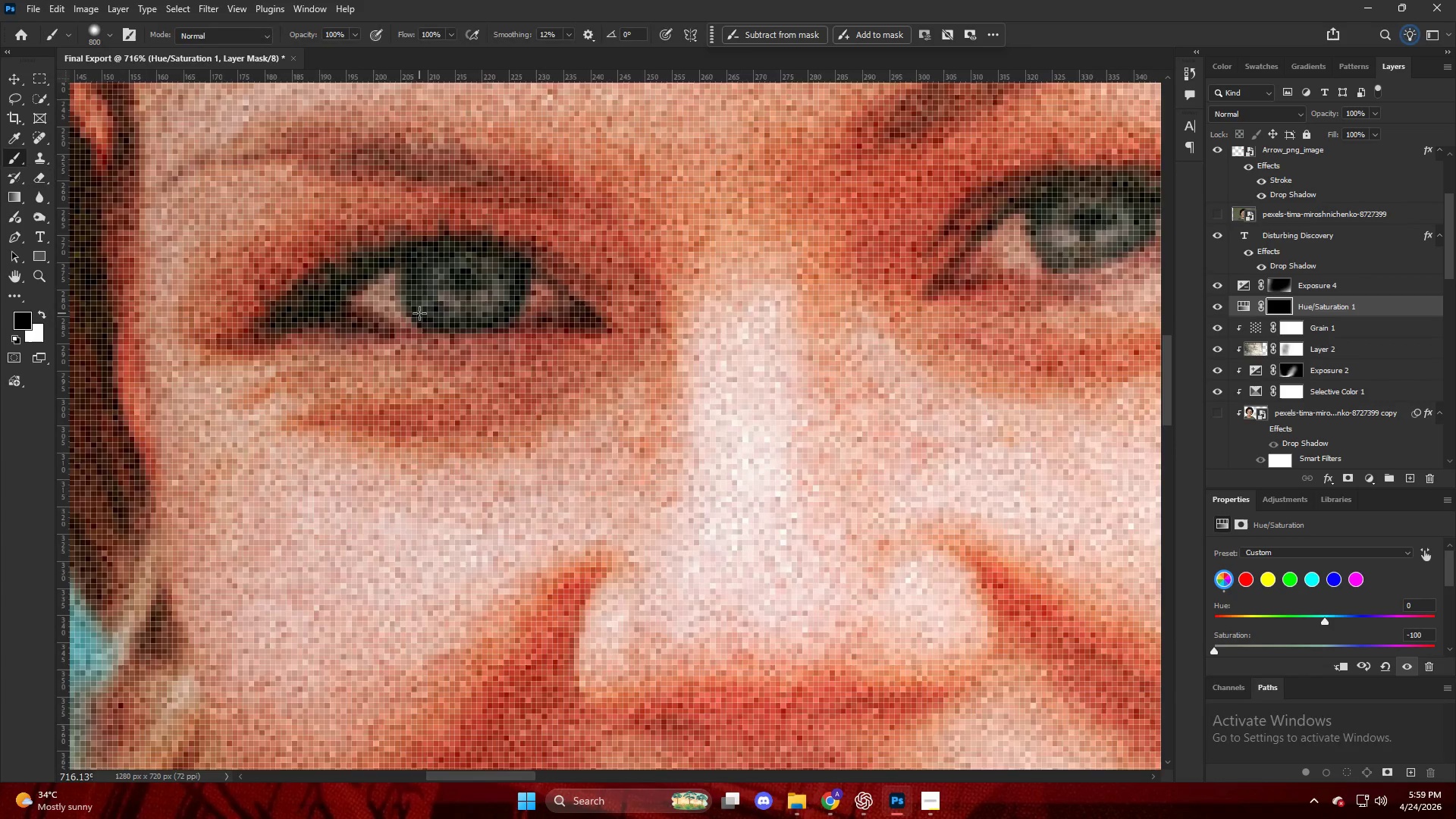 
key(B)
 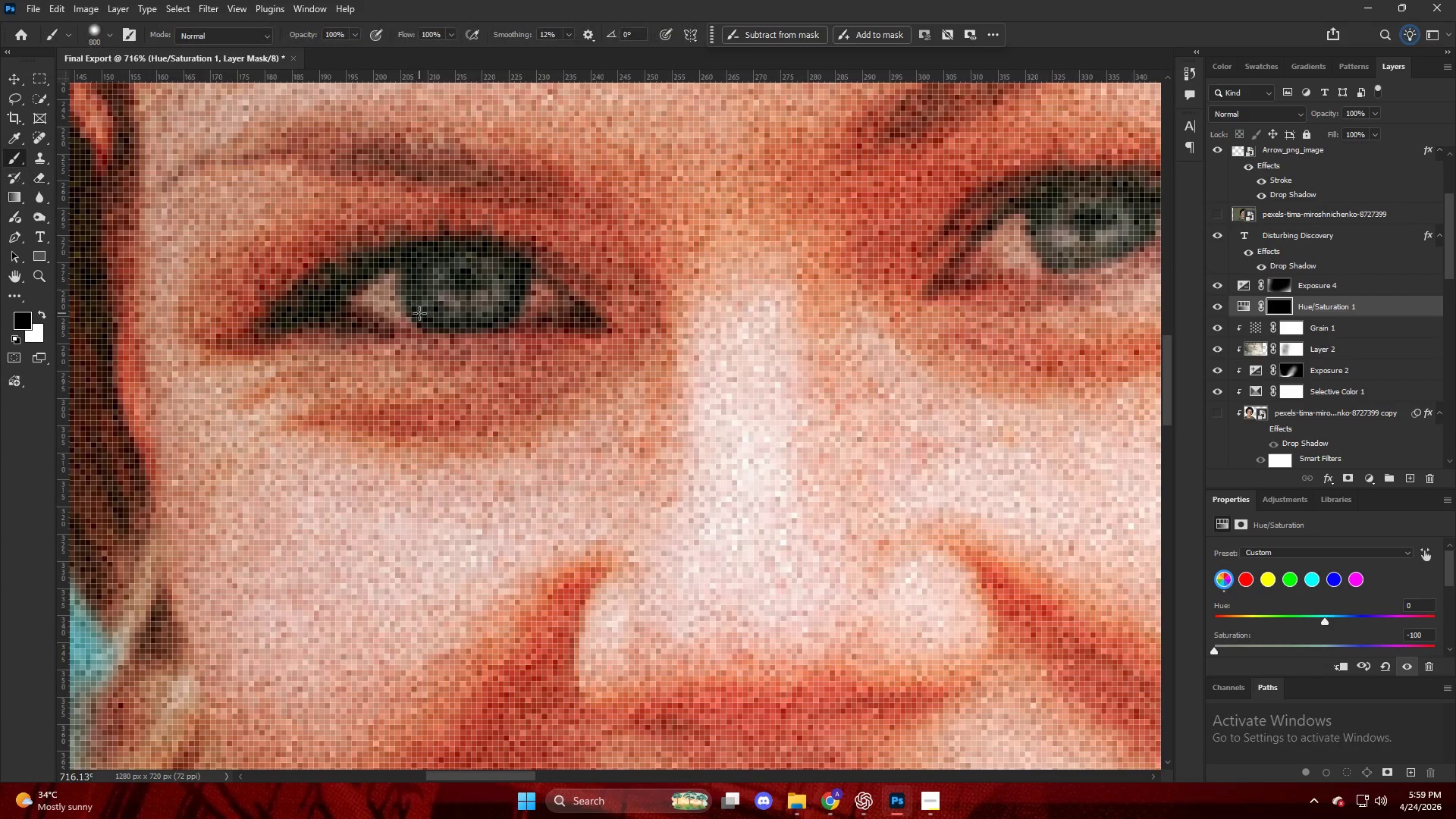 
scroll: coordinate [418, 273], scroll_direction: up, amount: 25.0
 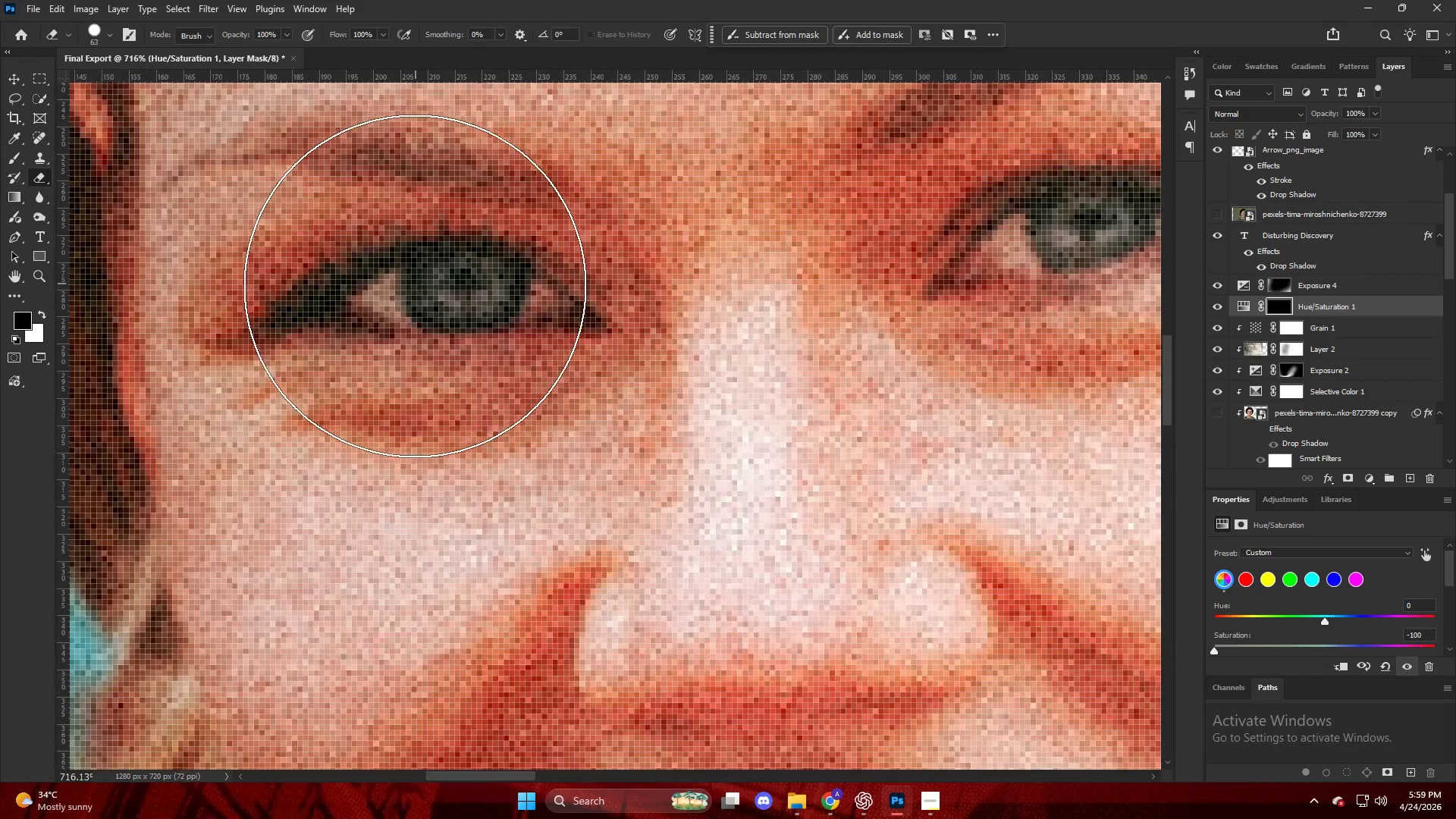 
hold_key(key=AltLeft, duration=1.76)
scroll: coordinate [403, 308], scroll_direction: up, amount: 5.0
 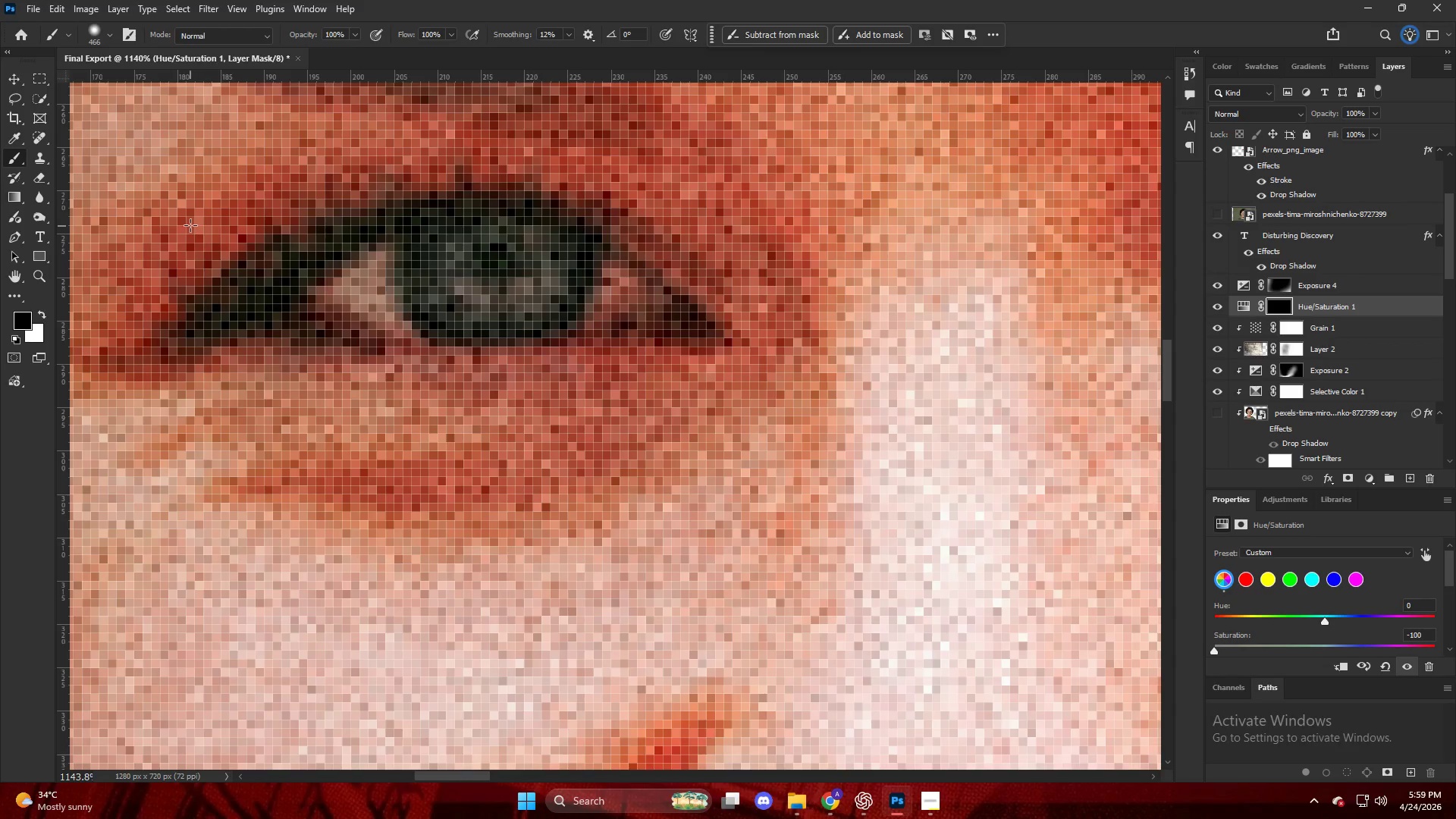 
hold_key(key=AltLeft, duration=1.89)
 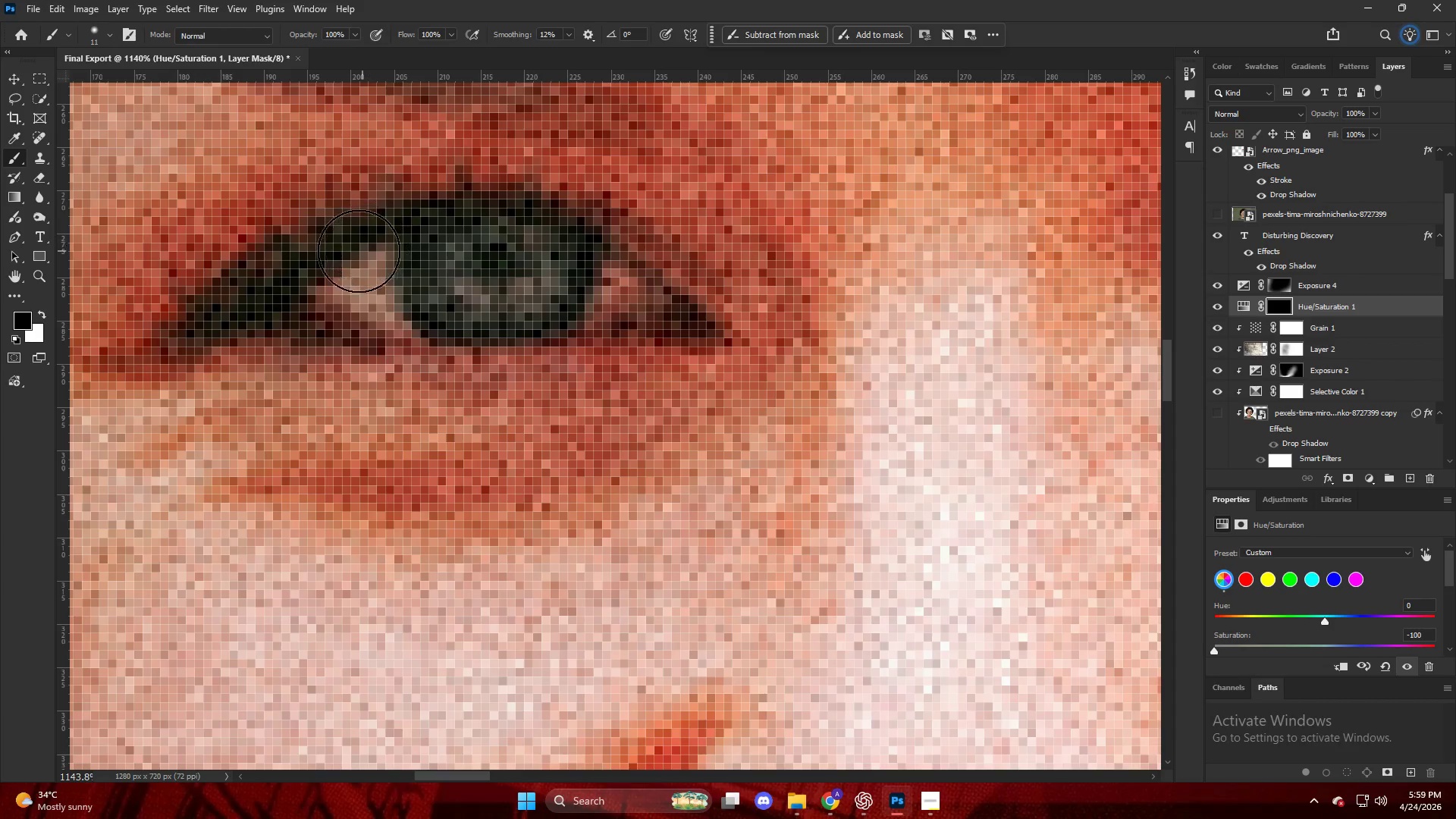 
hold_key(key=AltLeft, duration=0.38)
 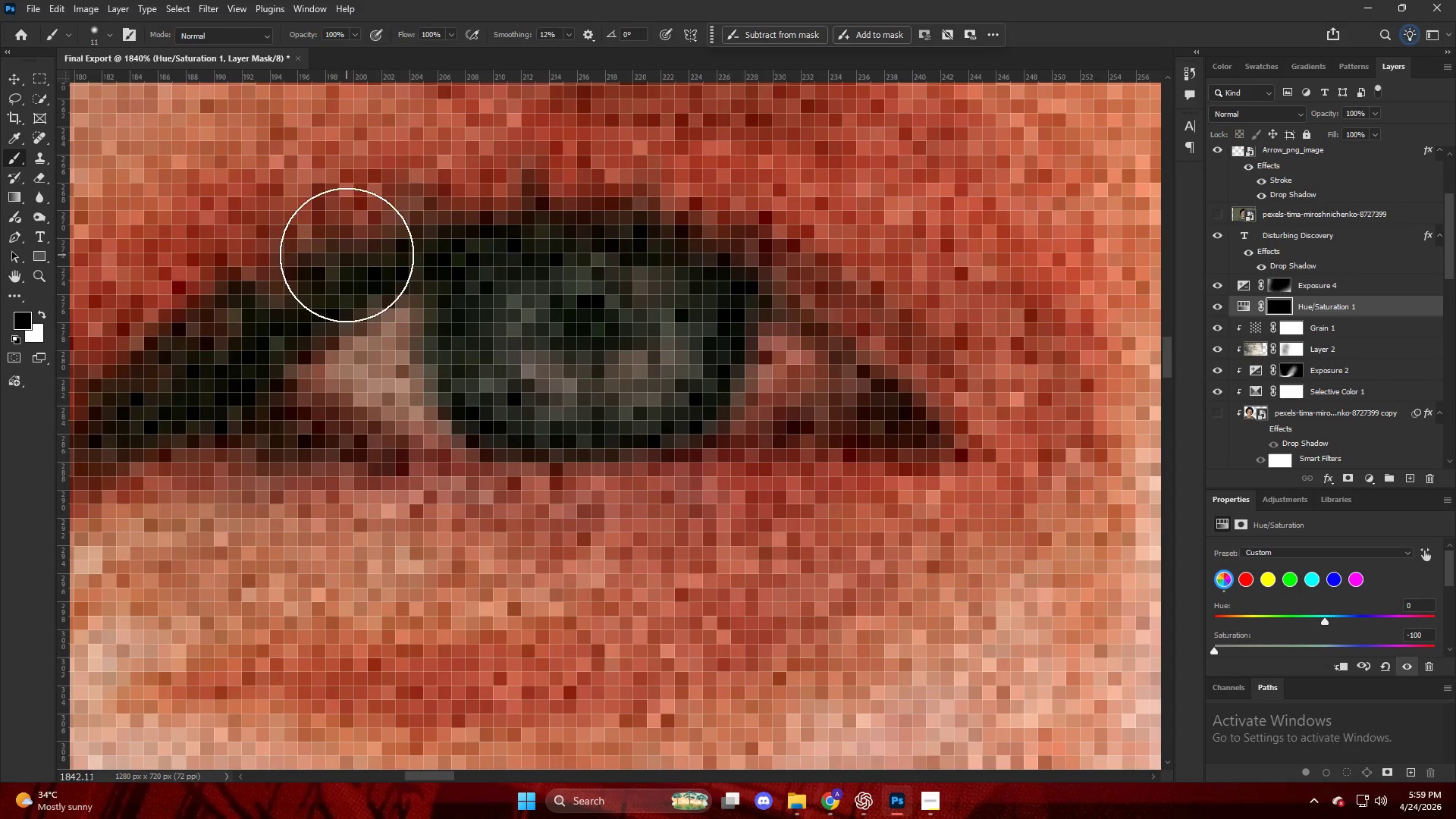 
hold_key(key=ControlLeft, duration=0.36)
 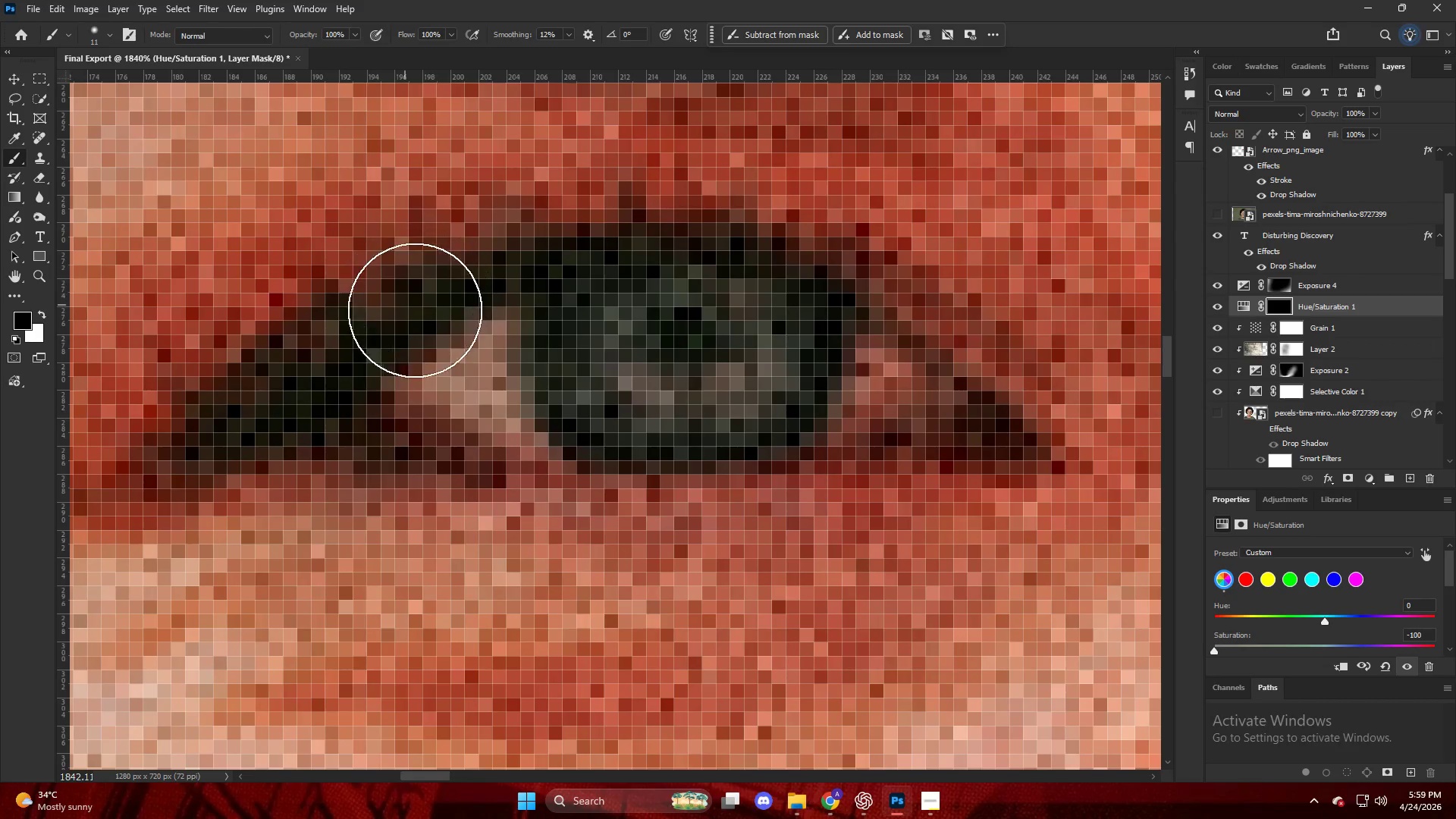 
hold_key(key=AltLeft, duration=0.61)
 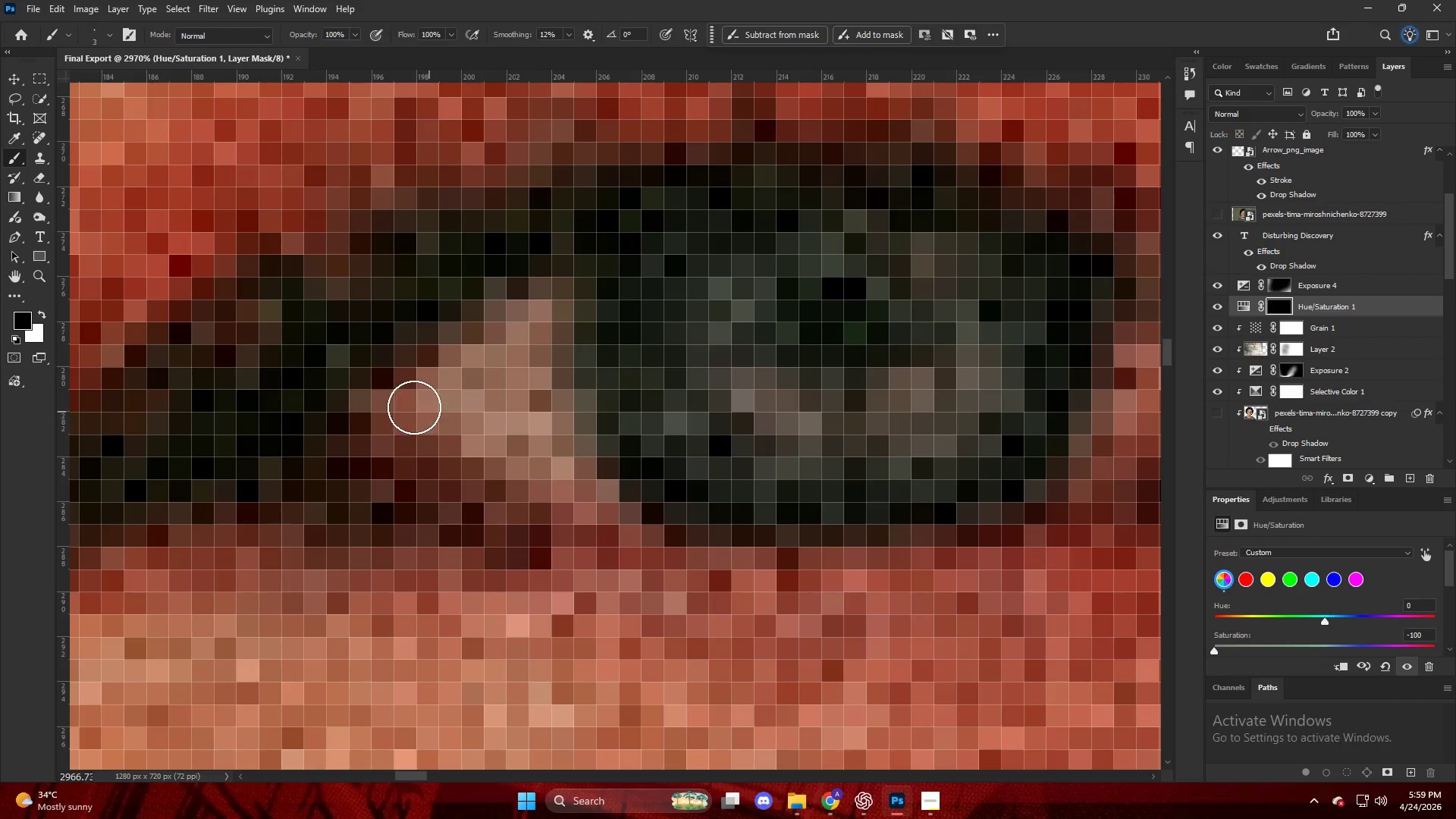 
scroll: coordinate [437, 362], scroll_direction: up, amount: 22.0
 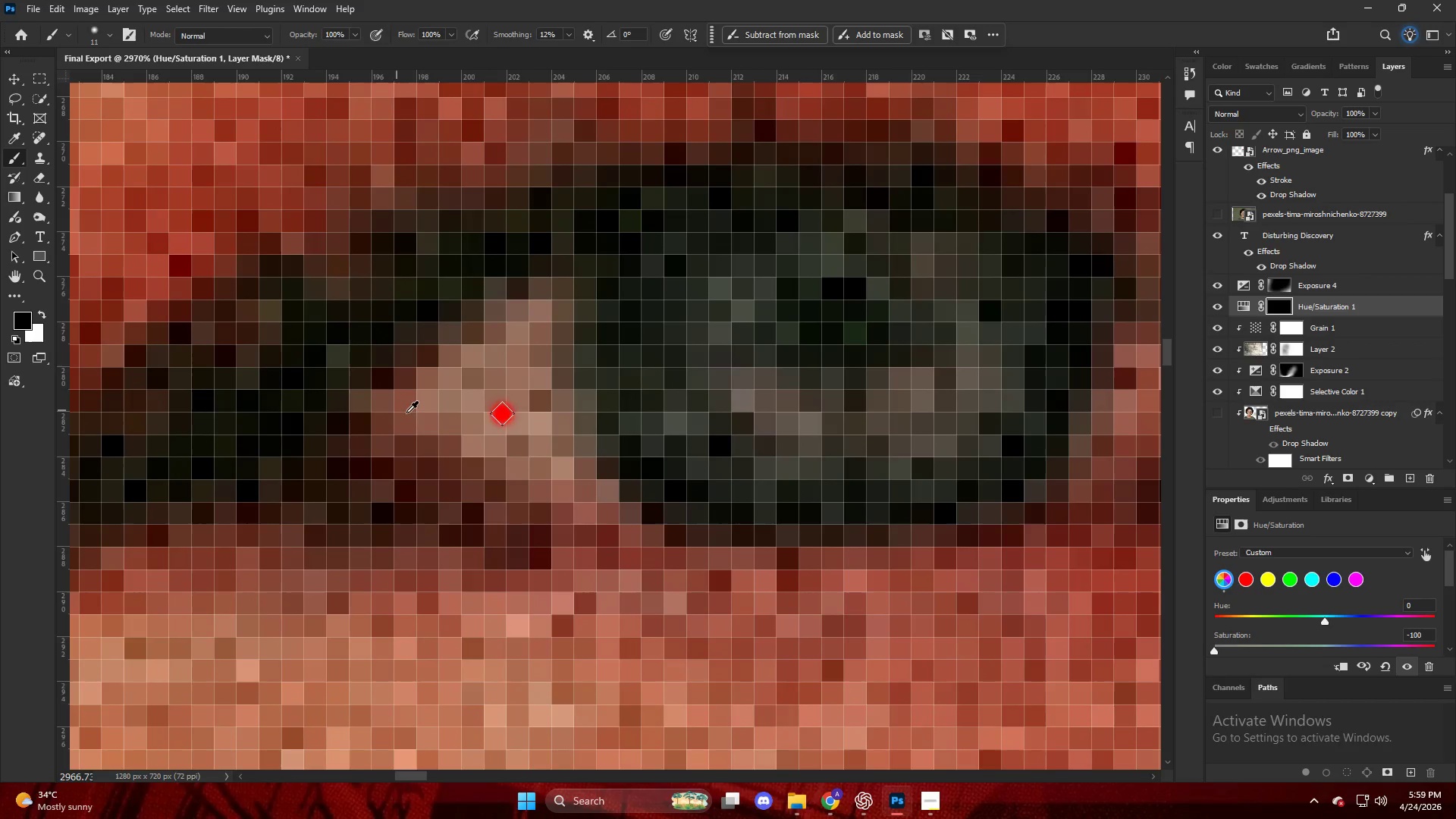 
key(Alt+AltLeft)
 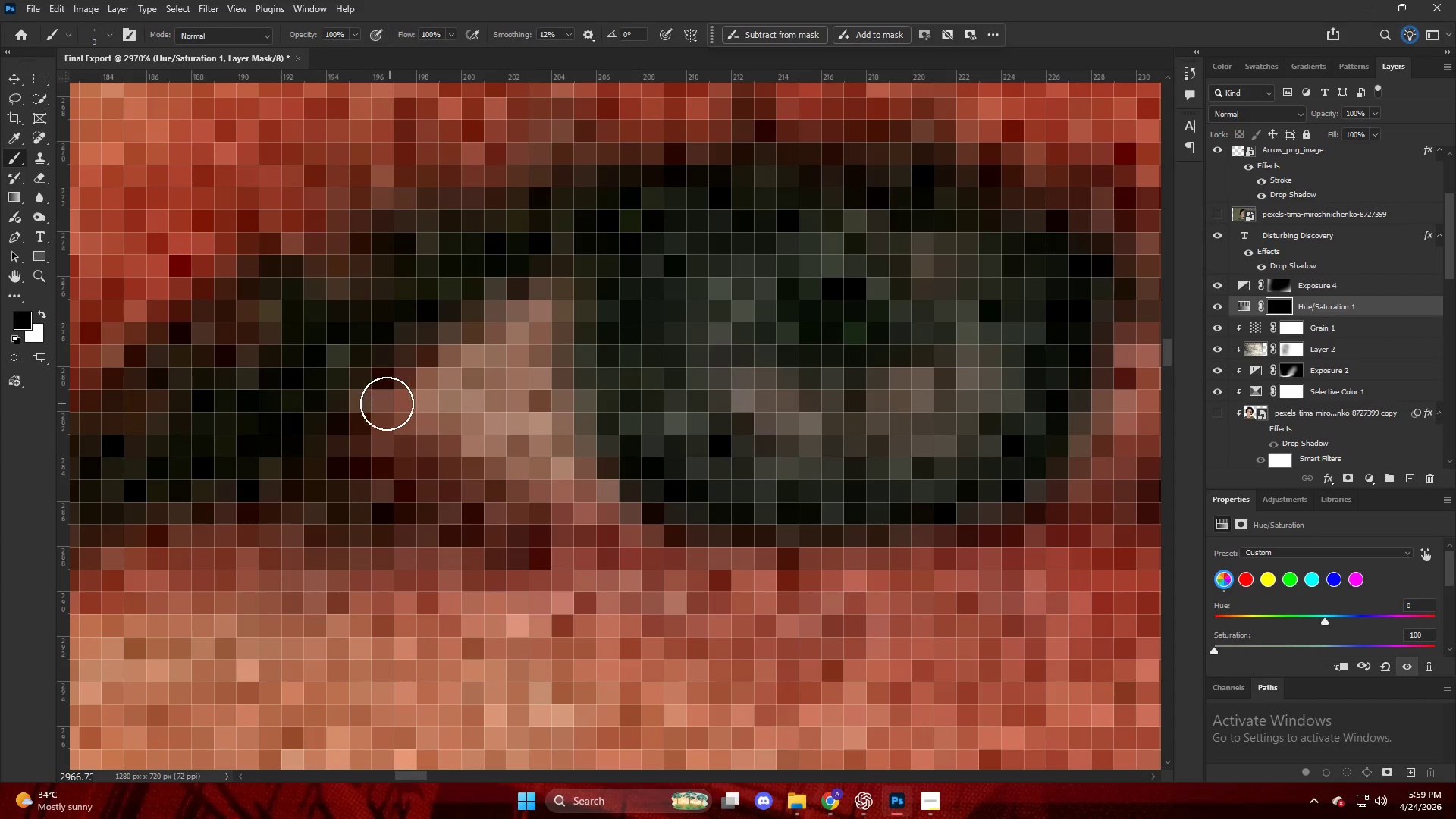 
key(X)
 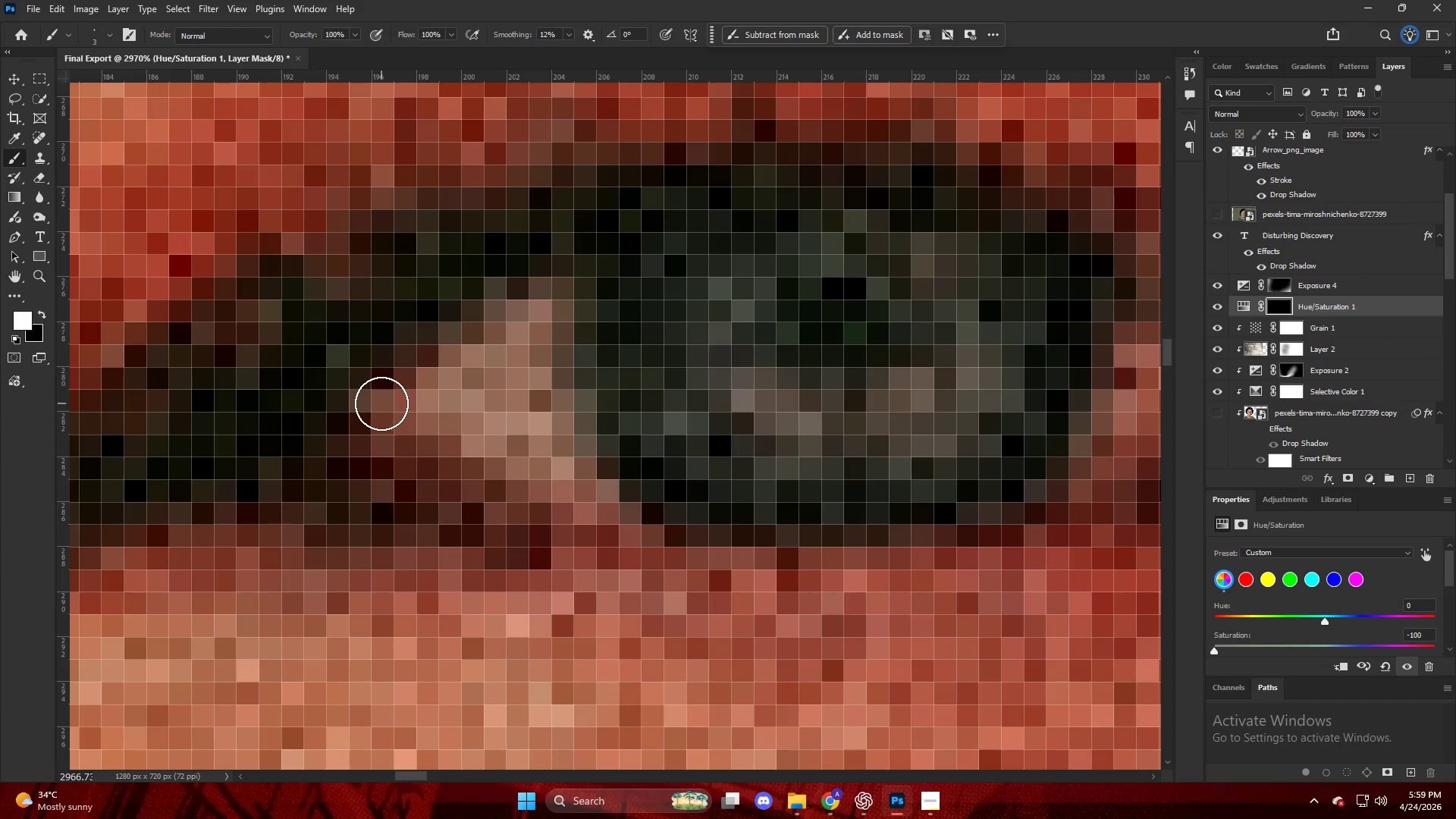 
left_click_drag(start_coordinate=[400, 413], to_coordinate=[394, 432])
 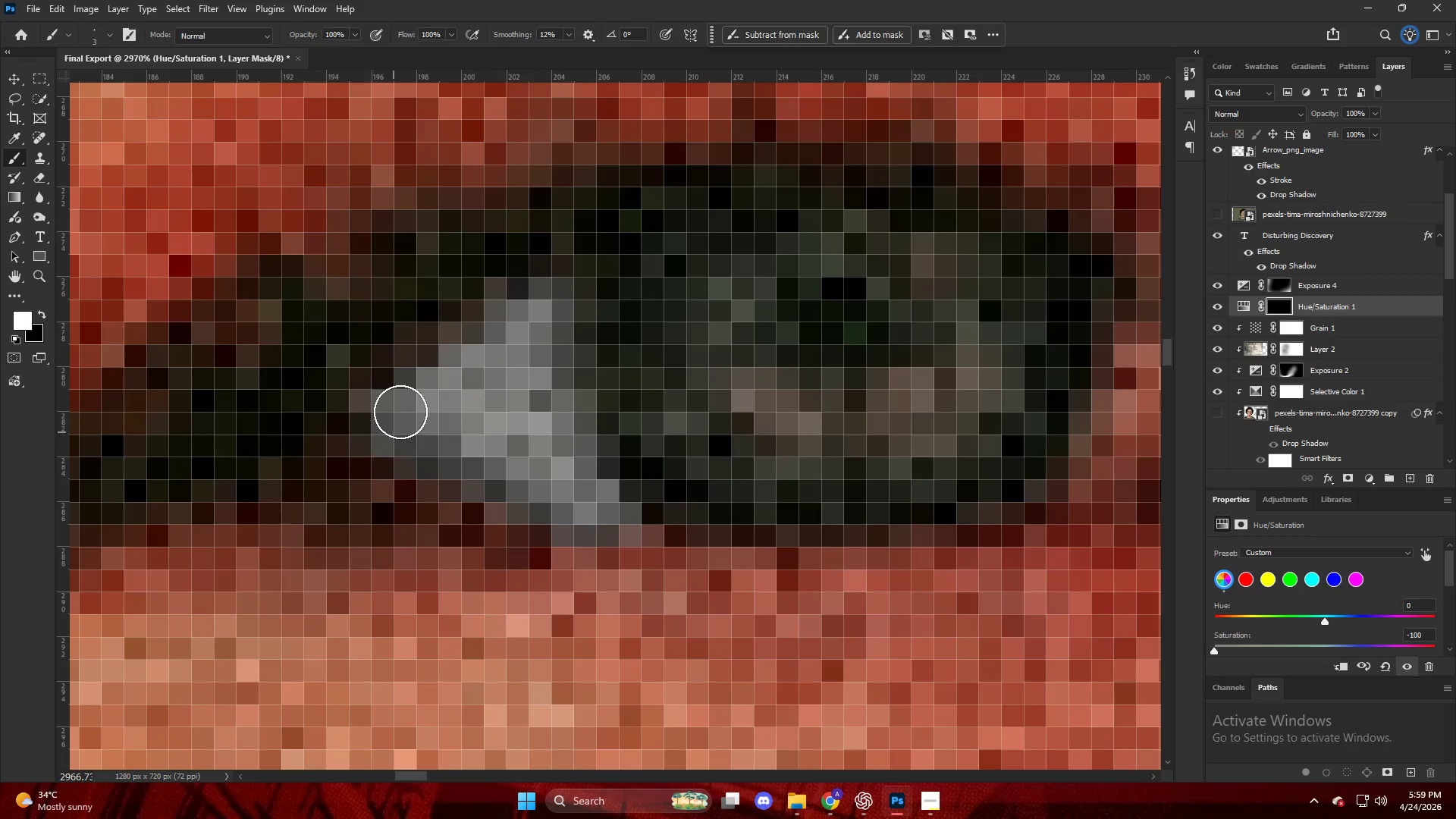 
hold_key(key=AltLeft, duration=0.48)
scroll: coordinate [430, 384], scroll_direction: down, amount: 10.0
 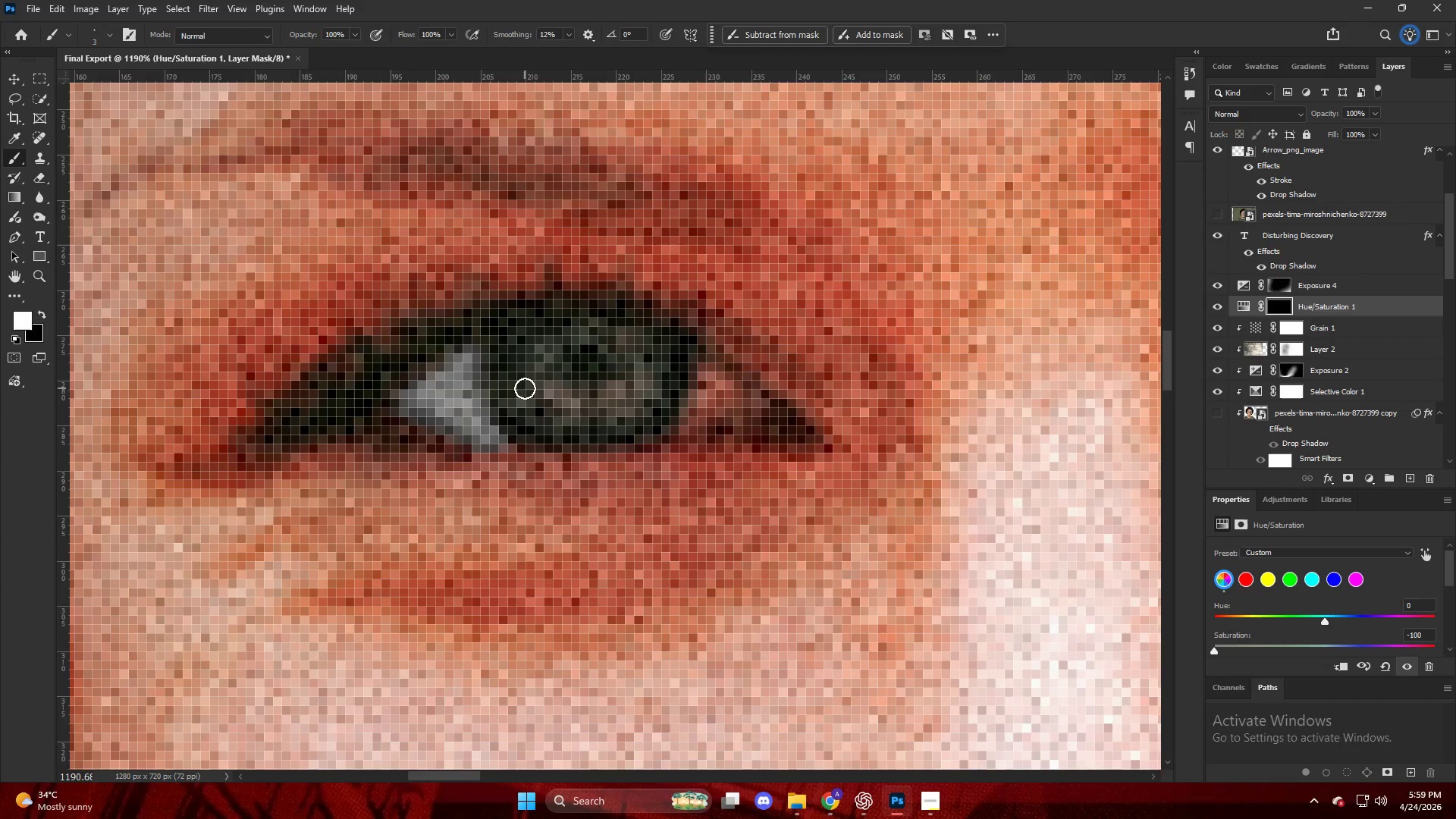 
key(Alt+AltLeft)
 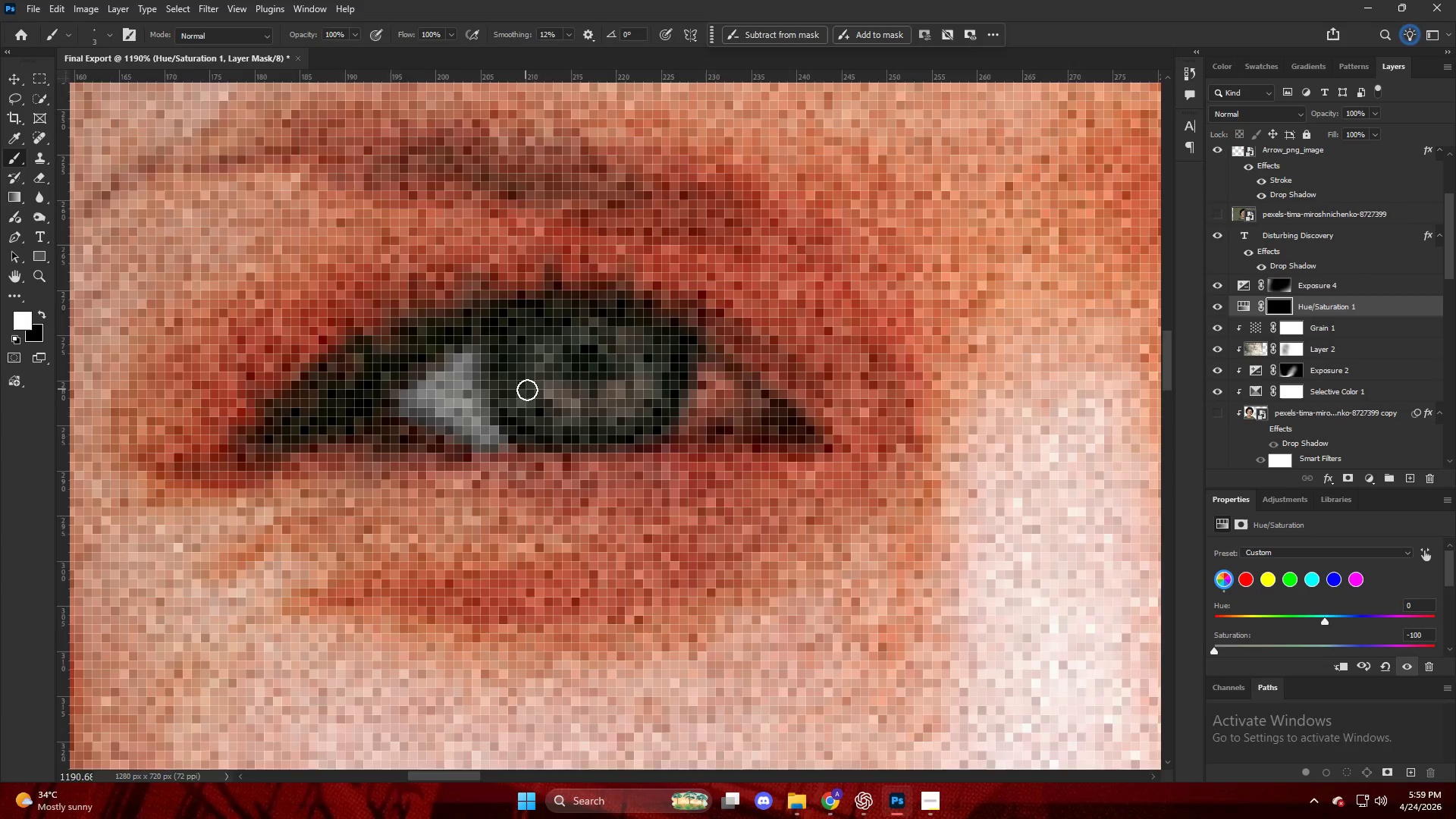 
scroll: coordinate [532, 394], scroll_direction: down, amount: 4.0
 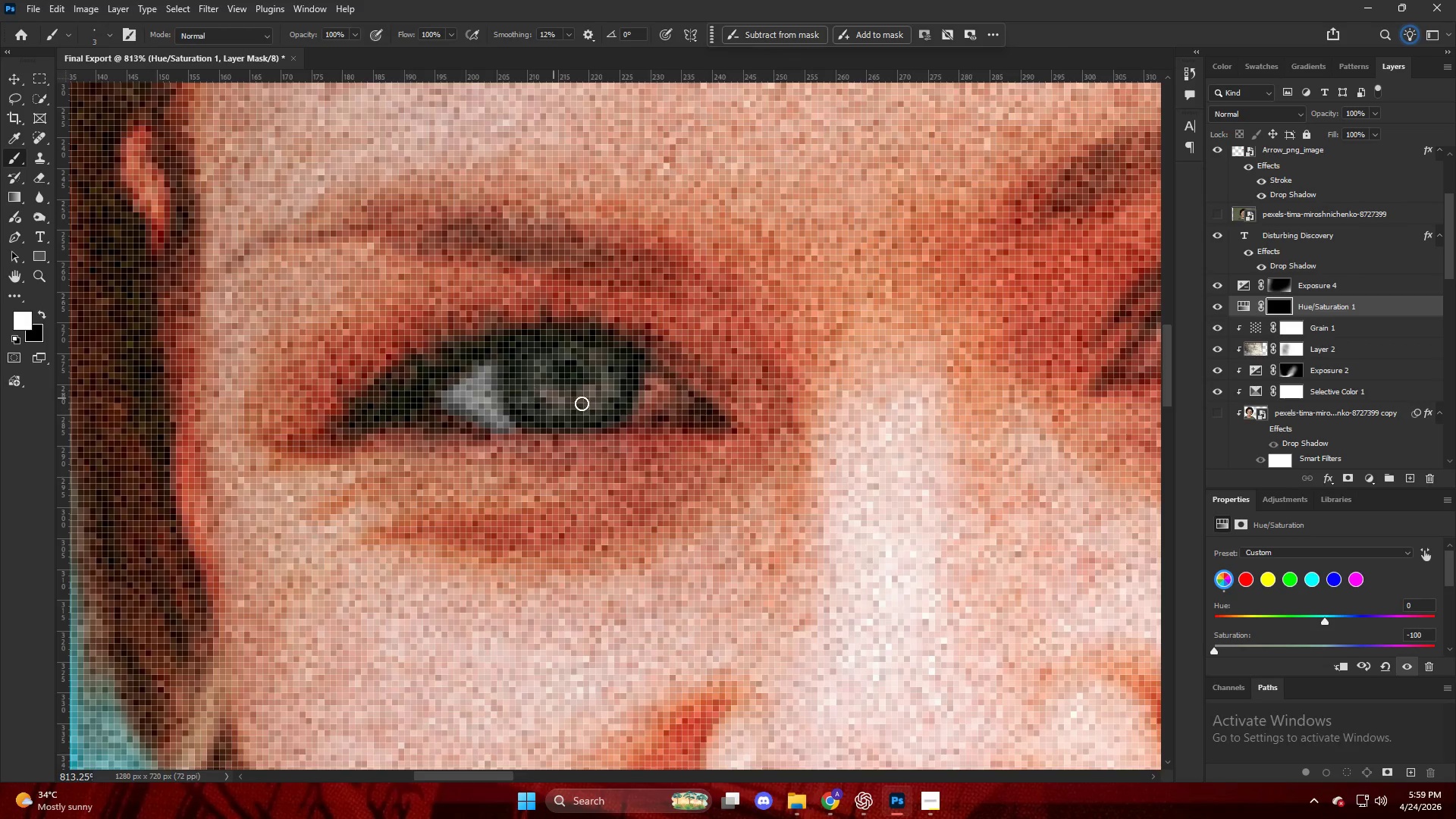 
hold_key(key=AltLeft, duration=0.73)
 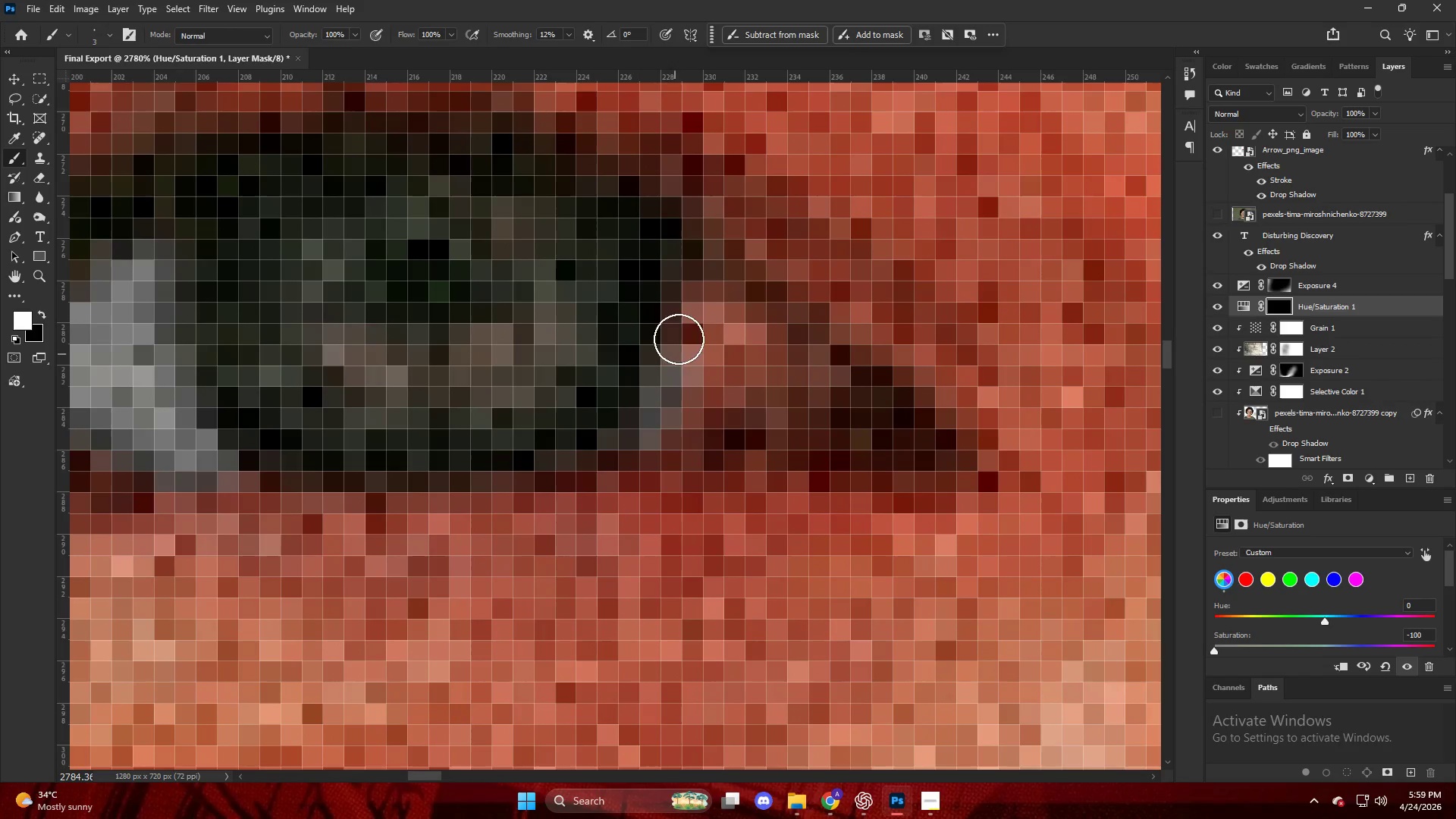 
left_click_drag(start_coordinate=[639, 435], to_coordinate=[622, 447])
 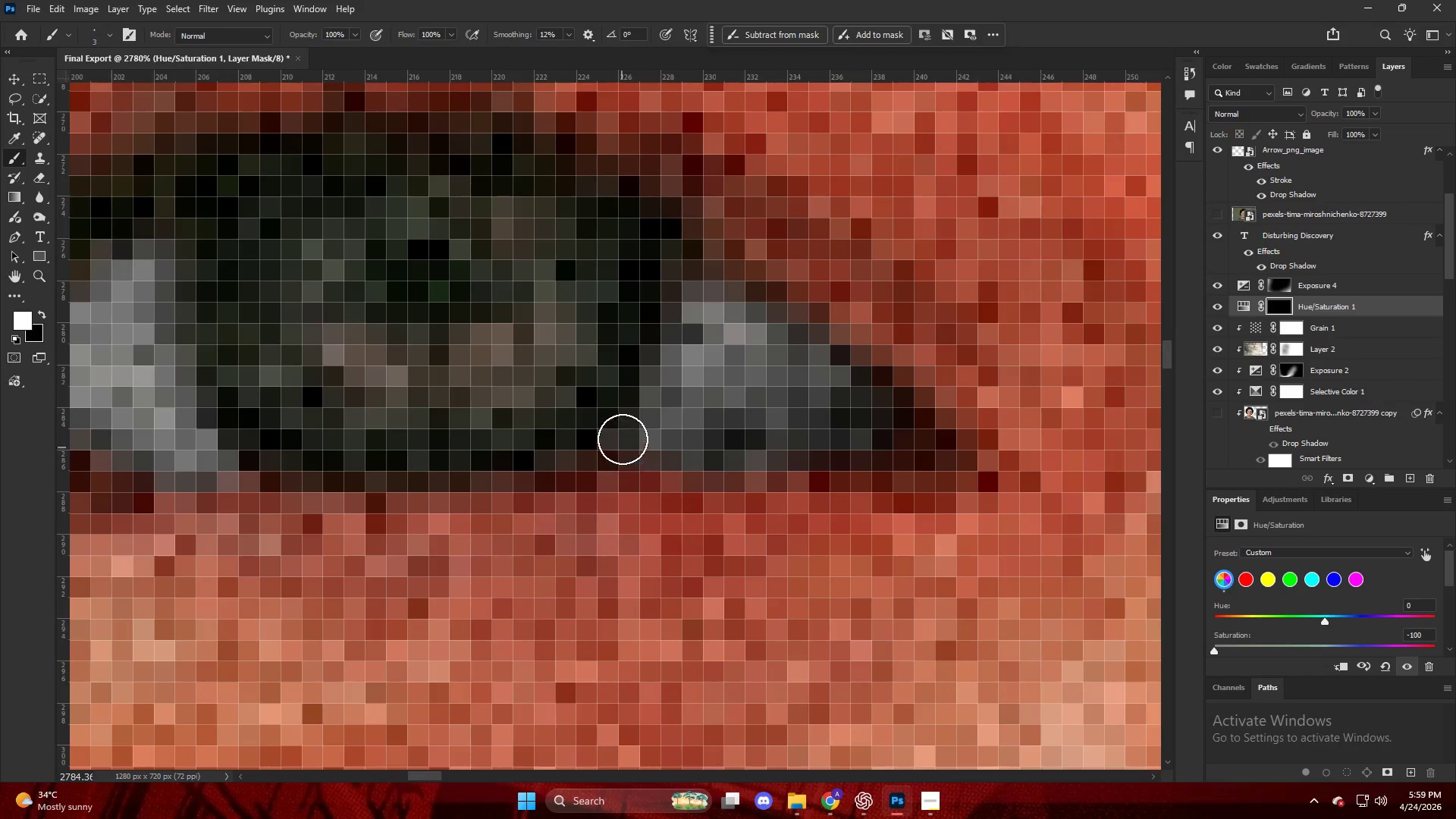 
scroll: coordinate [661, 414], scroll_direction: up, amount: 13.0
 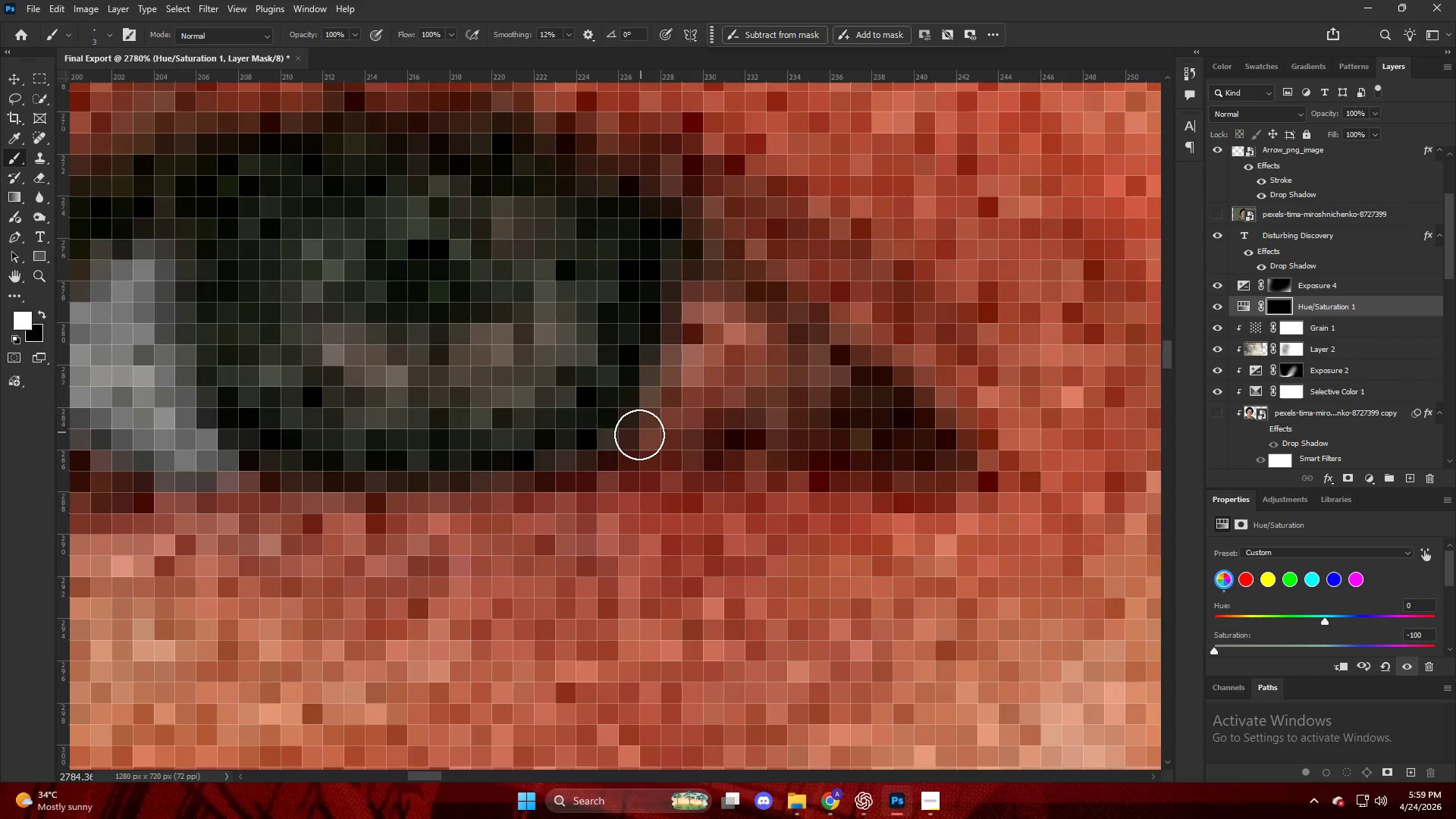 
hold_key(key=AltLeft, duration=1.16)
 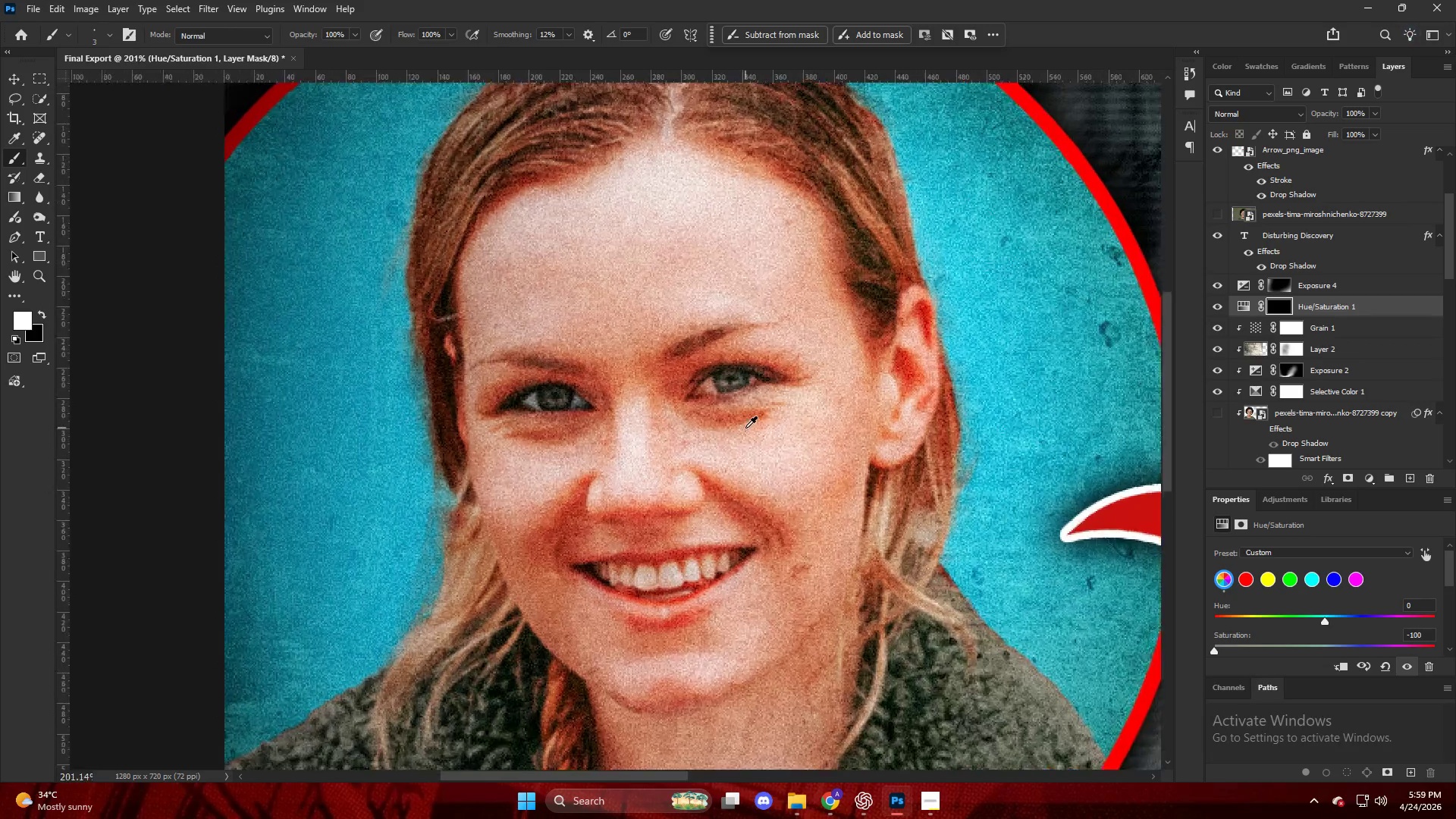 
hold_key(key=AltLeft, duration=1.26)
 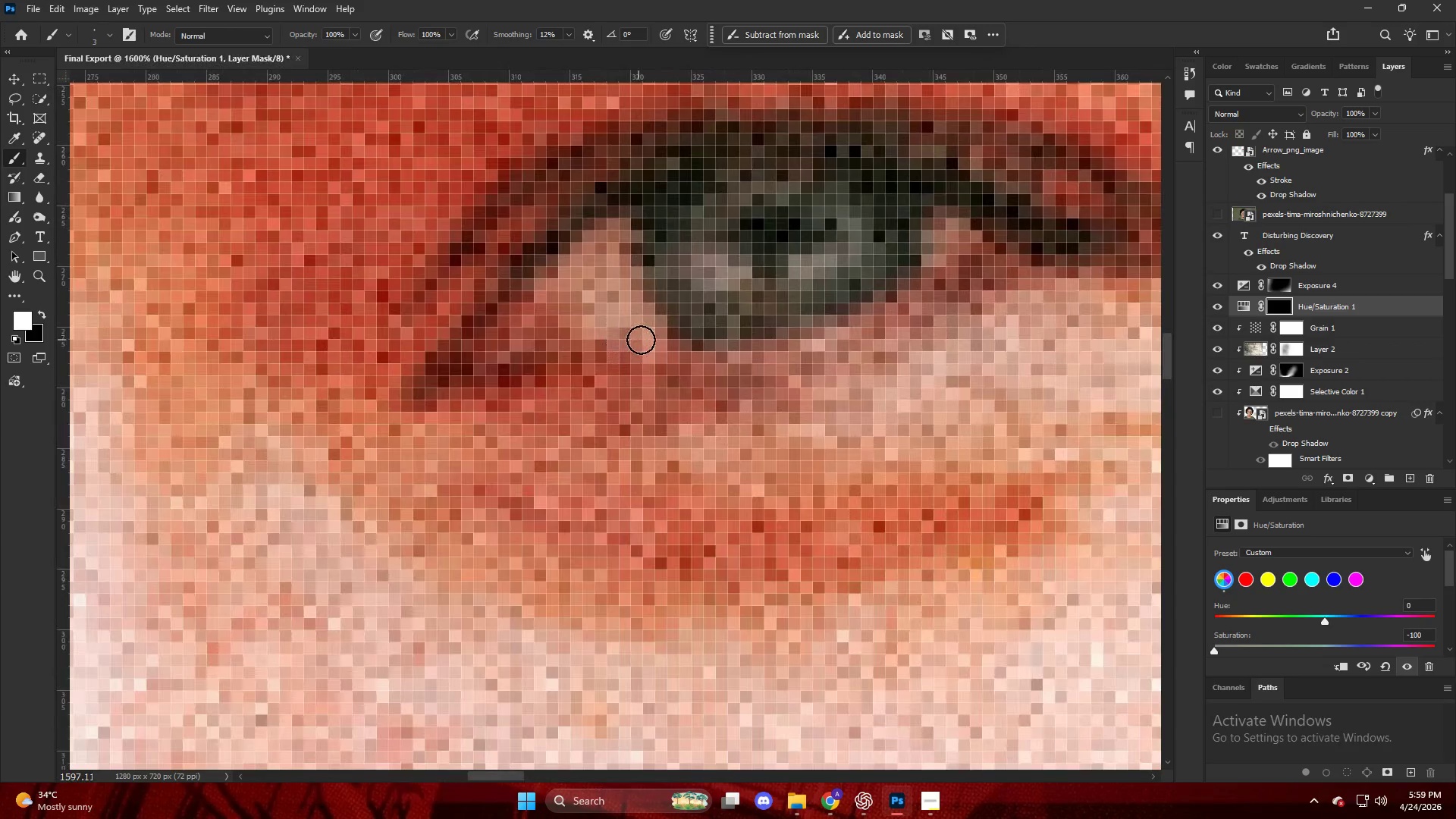 
left_click_drag(start_coordinate=[641, 340], to_coordinate=[481, 359])
 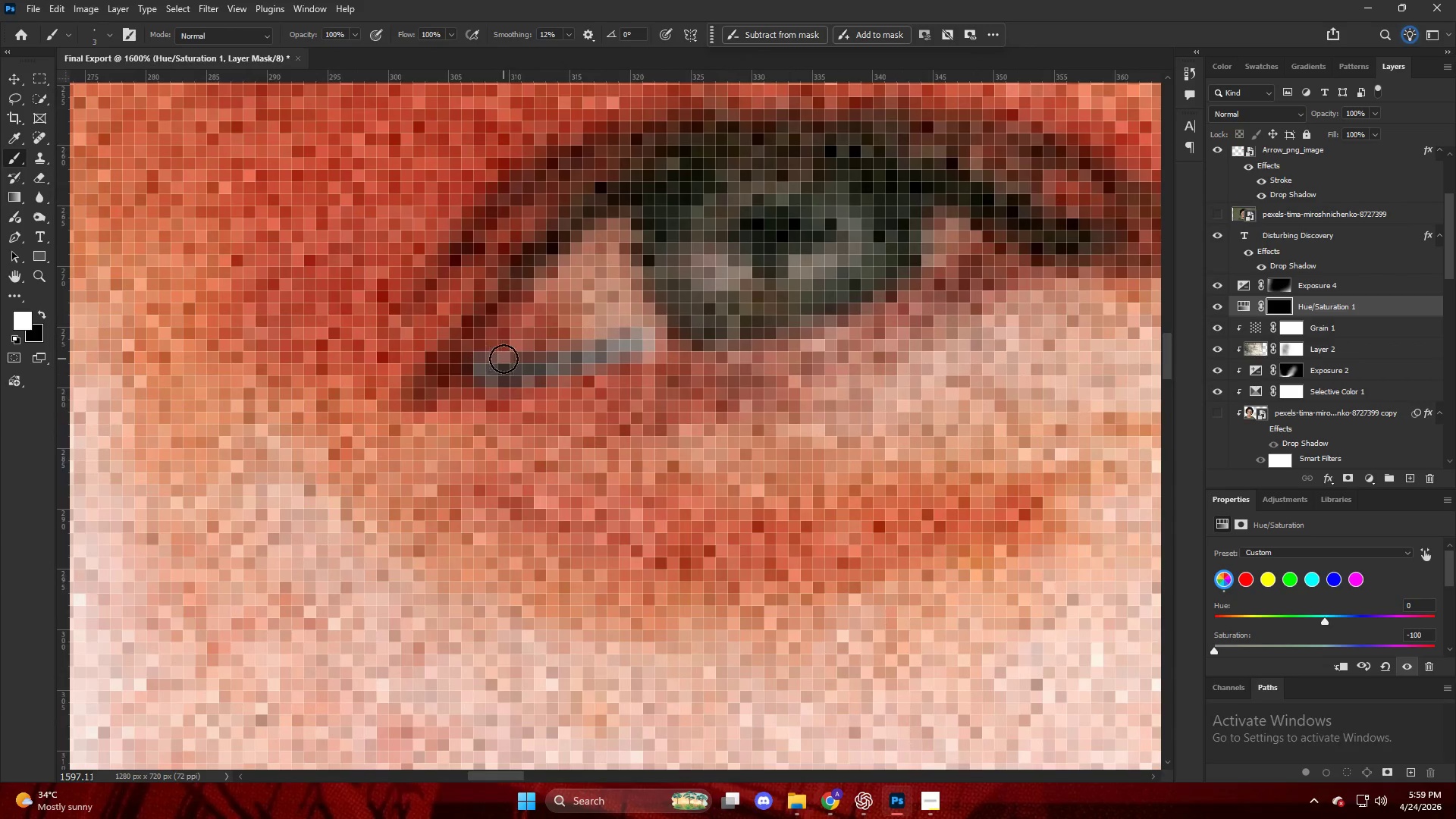 
scroll: coordinate [623, 340], scroll_direction: down, amount: 8.0
 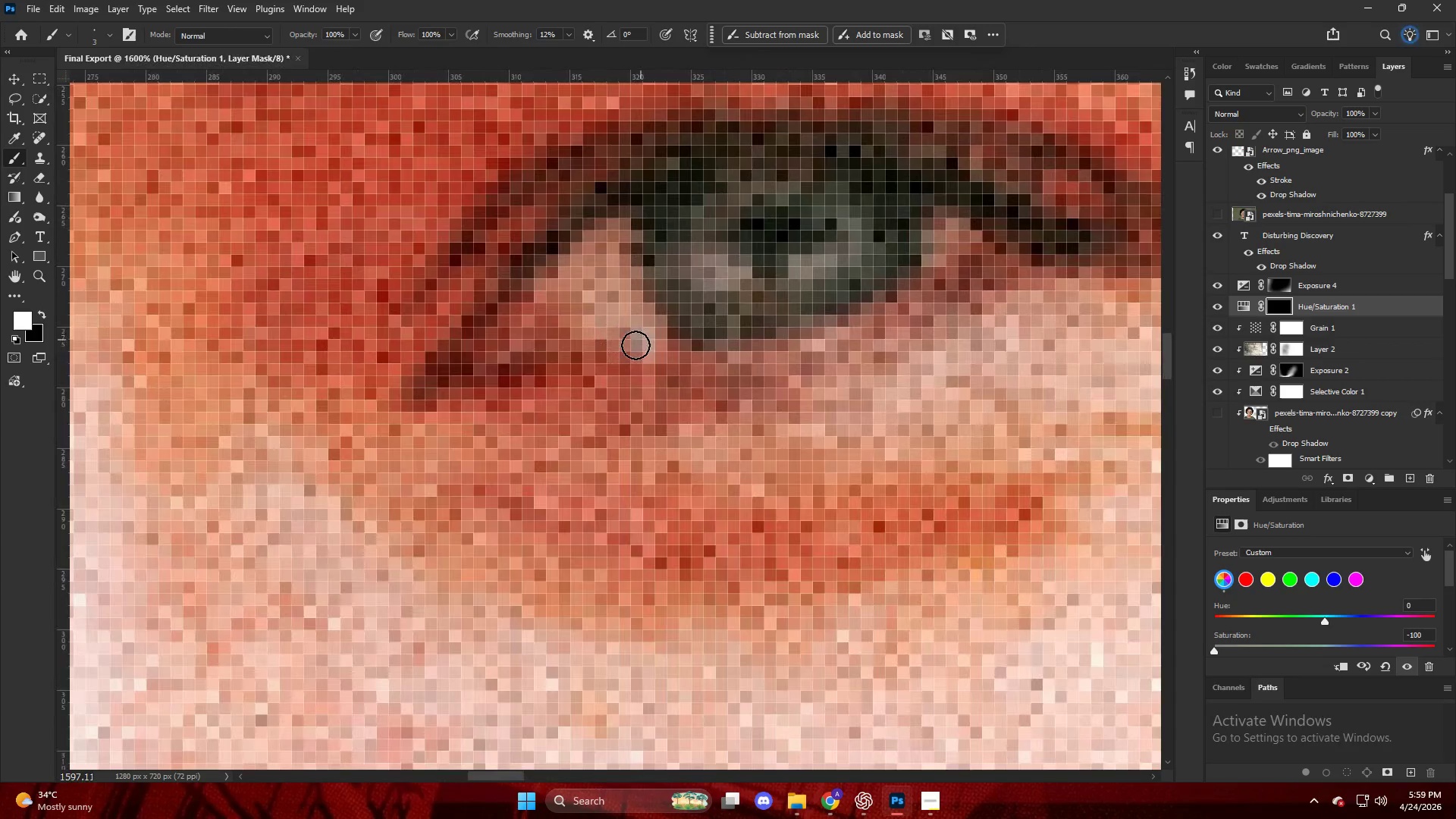 
key(Control+ControlLeft)
 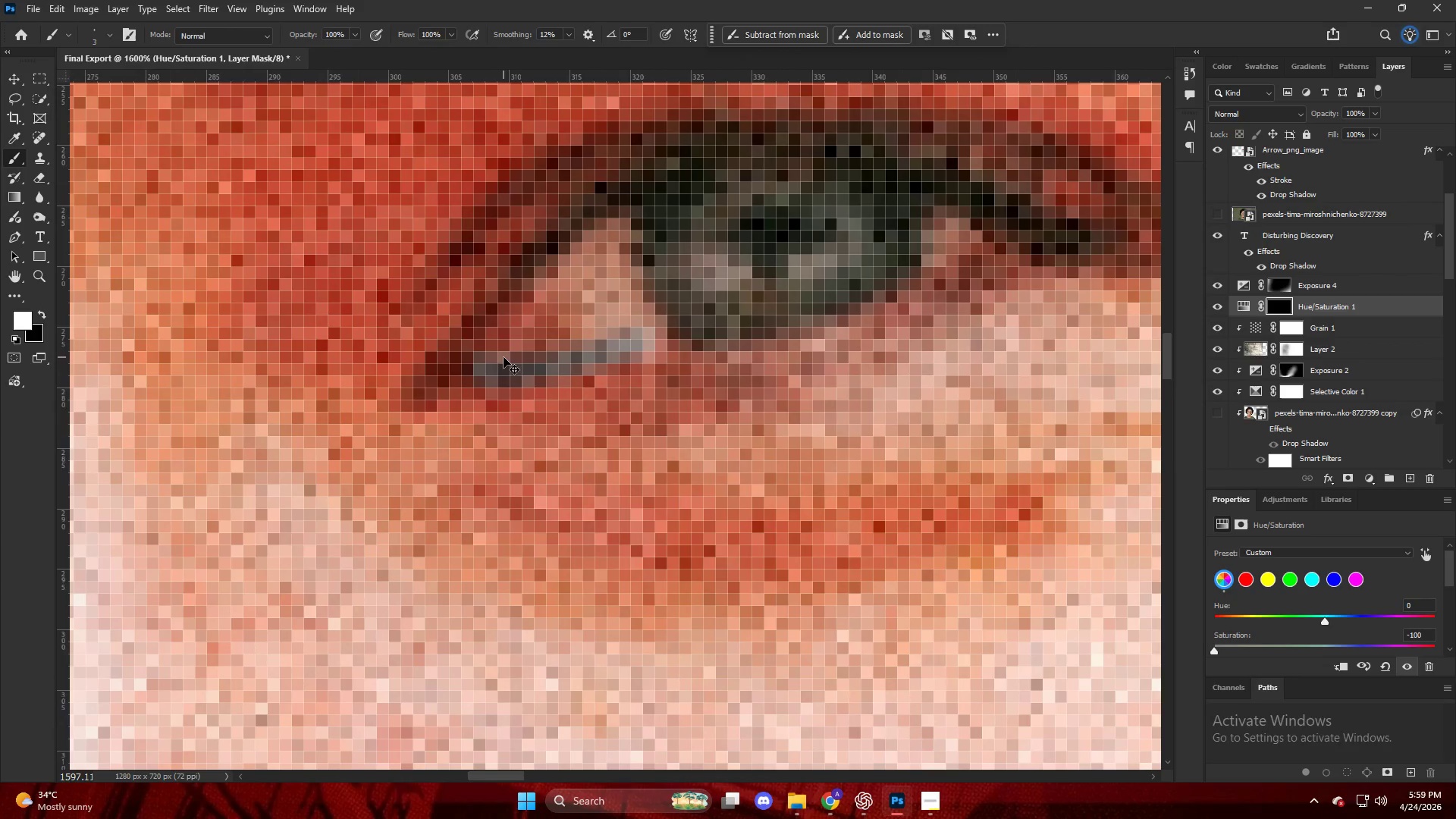 
key(Control+Z)
 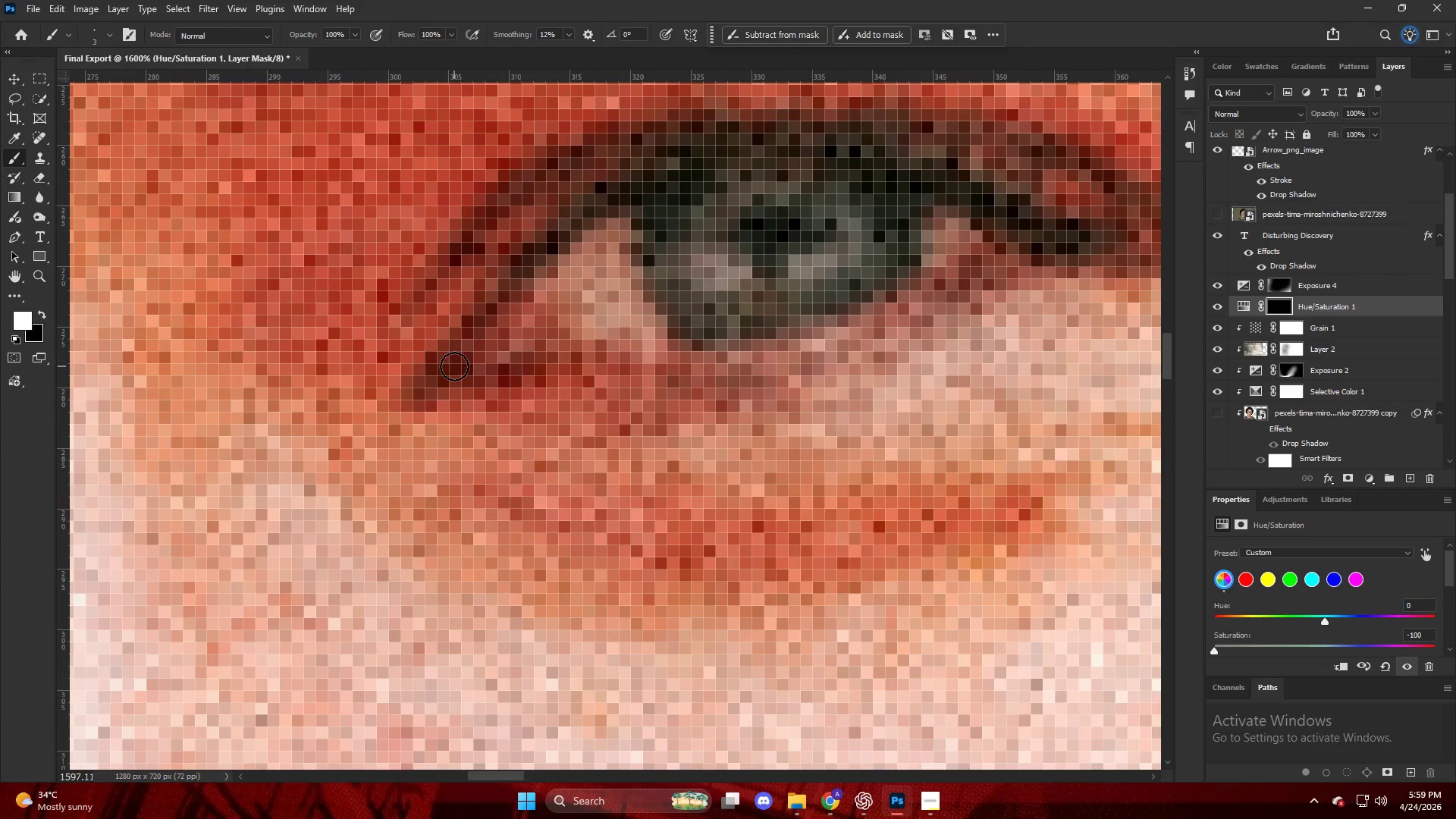 
left_click_drag(start_coordinate=[457, 366], to_coordinate=[635, 330])
 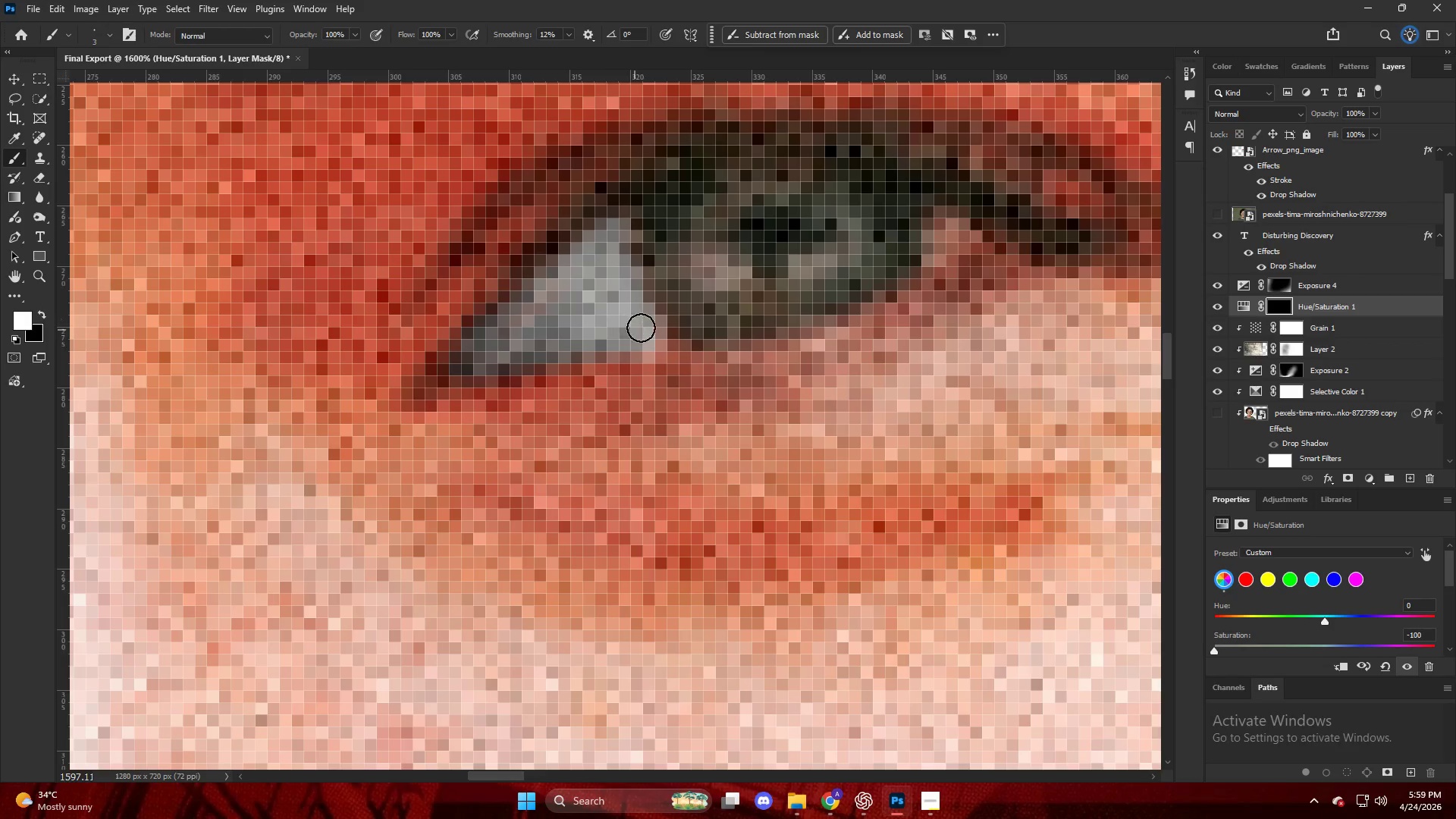 
hold_key(key=AltLeft, duration=0.36)
 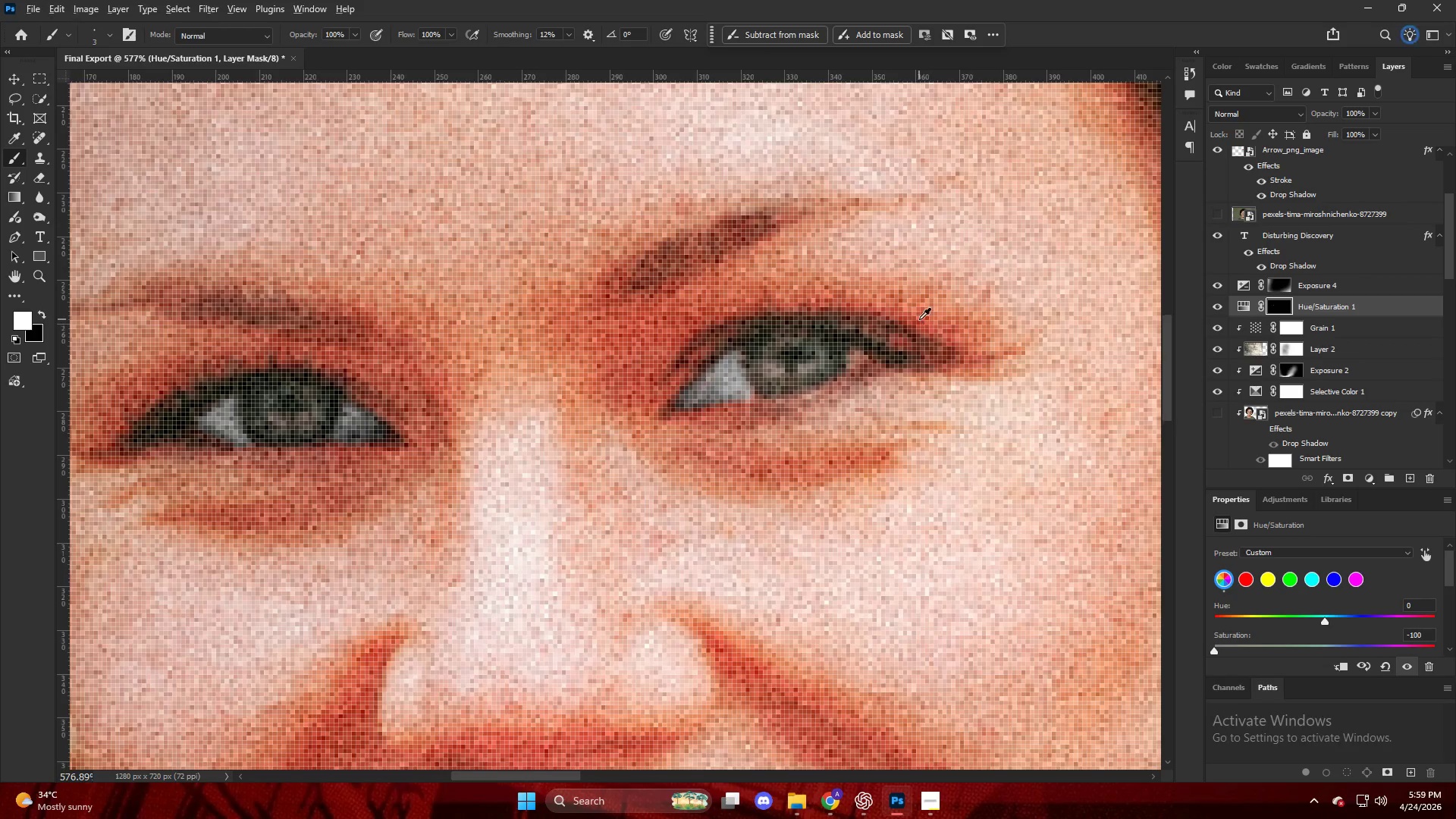 
hold_key(key=AltLeft, duration=0.73)
 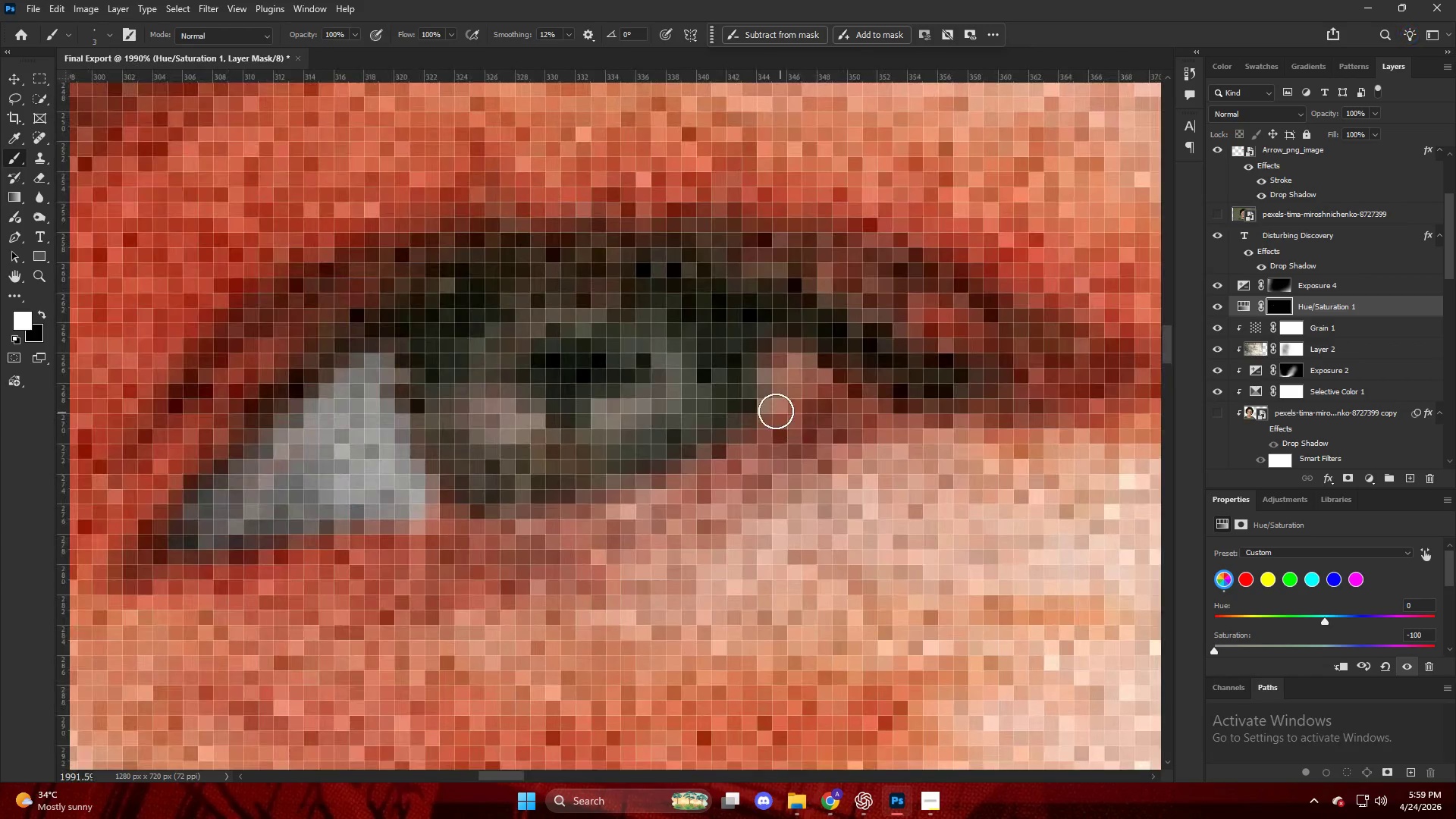 
left_click_drag(start_coordinate=[767, 409], to_coordinate=[875, 403])
 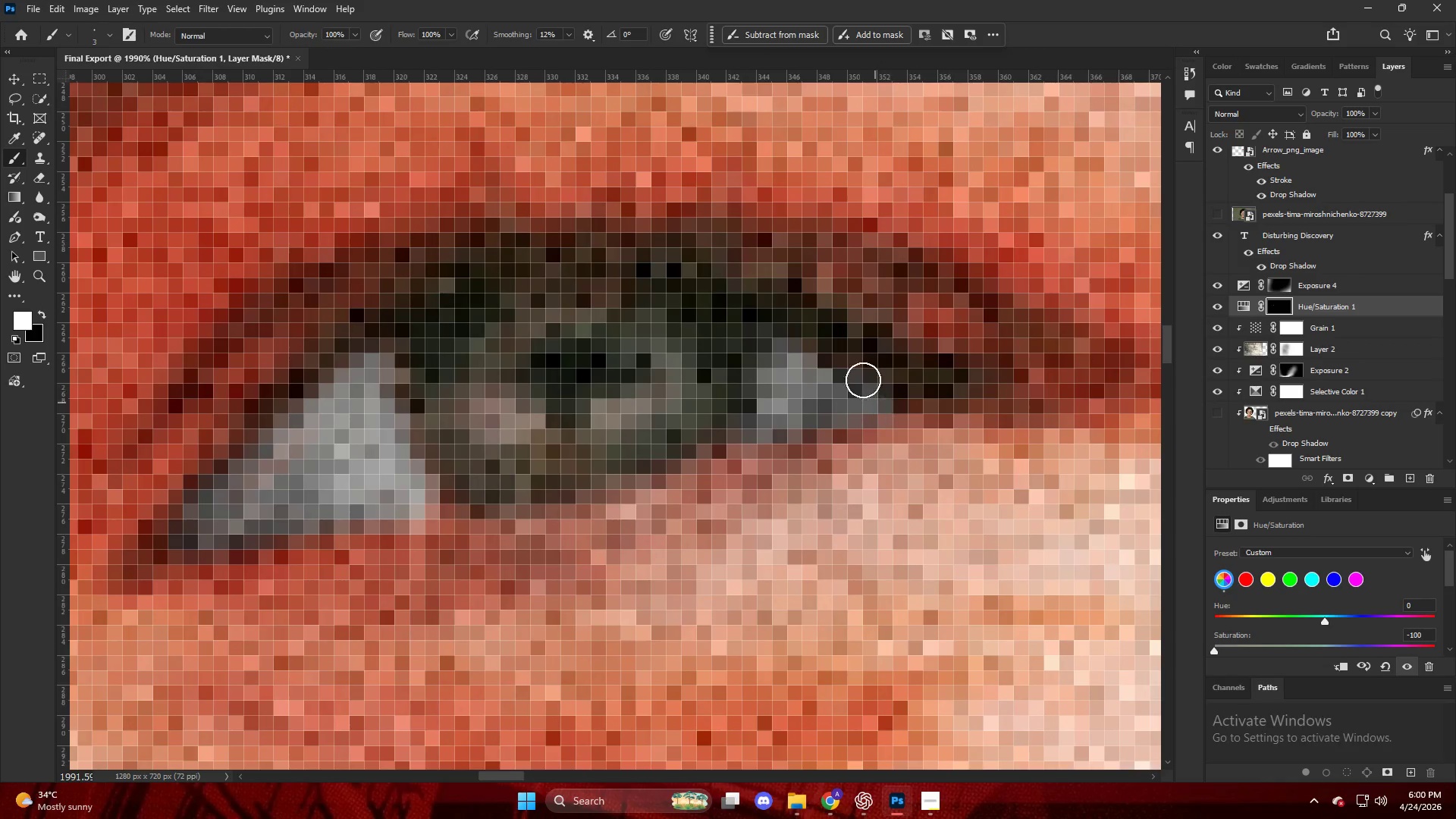 
scroll: coordinate [802, 429], scroll_direction: up, amount: 6.0
 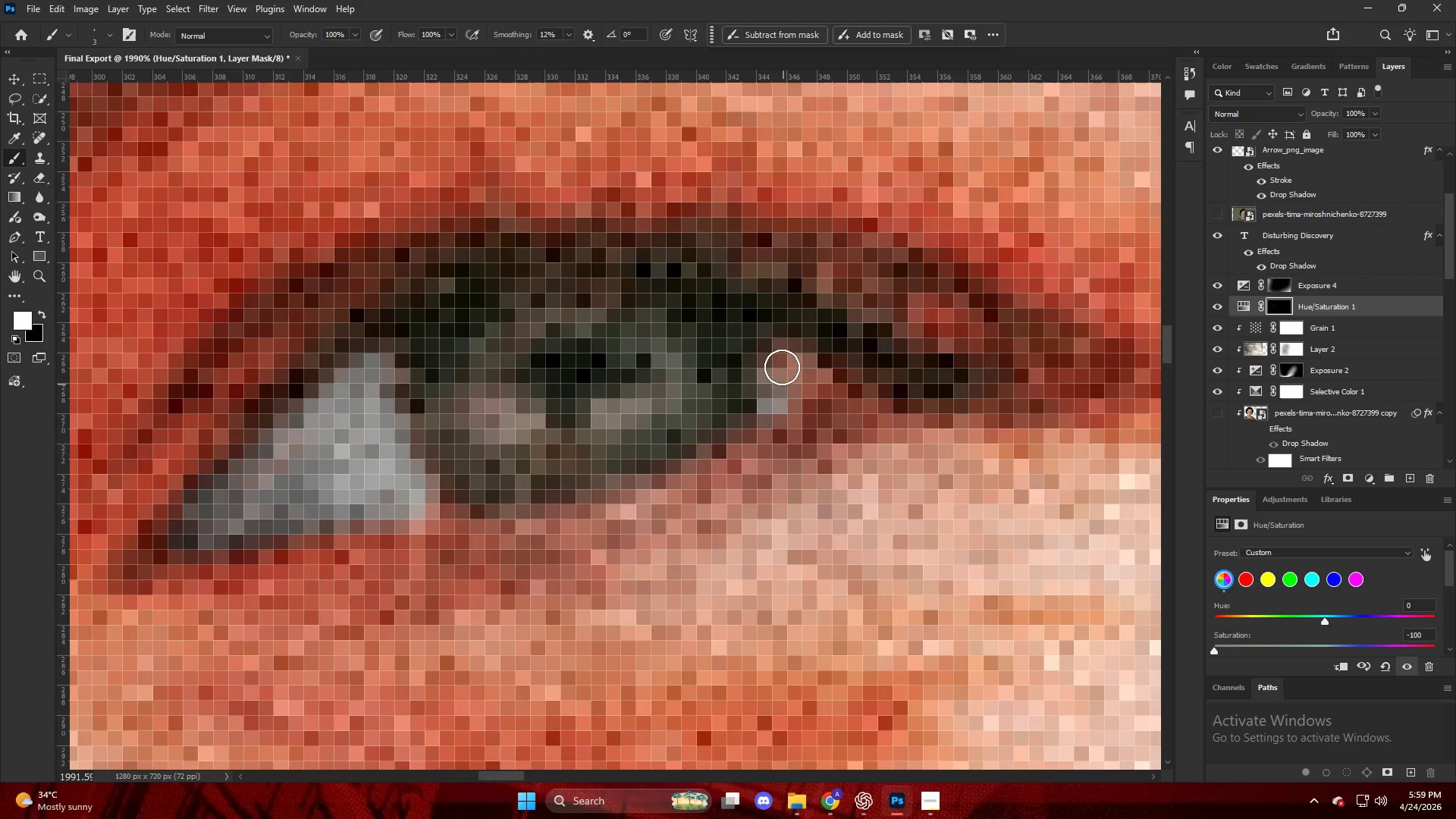 
hold_key(key=AltLeft, duration=1.24)
 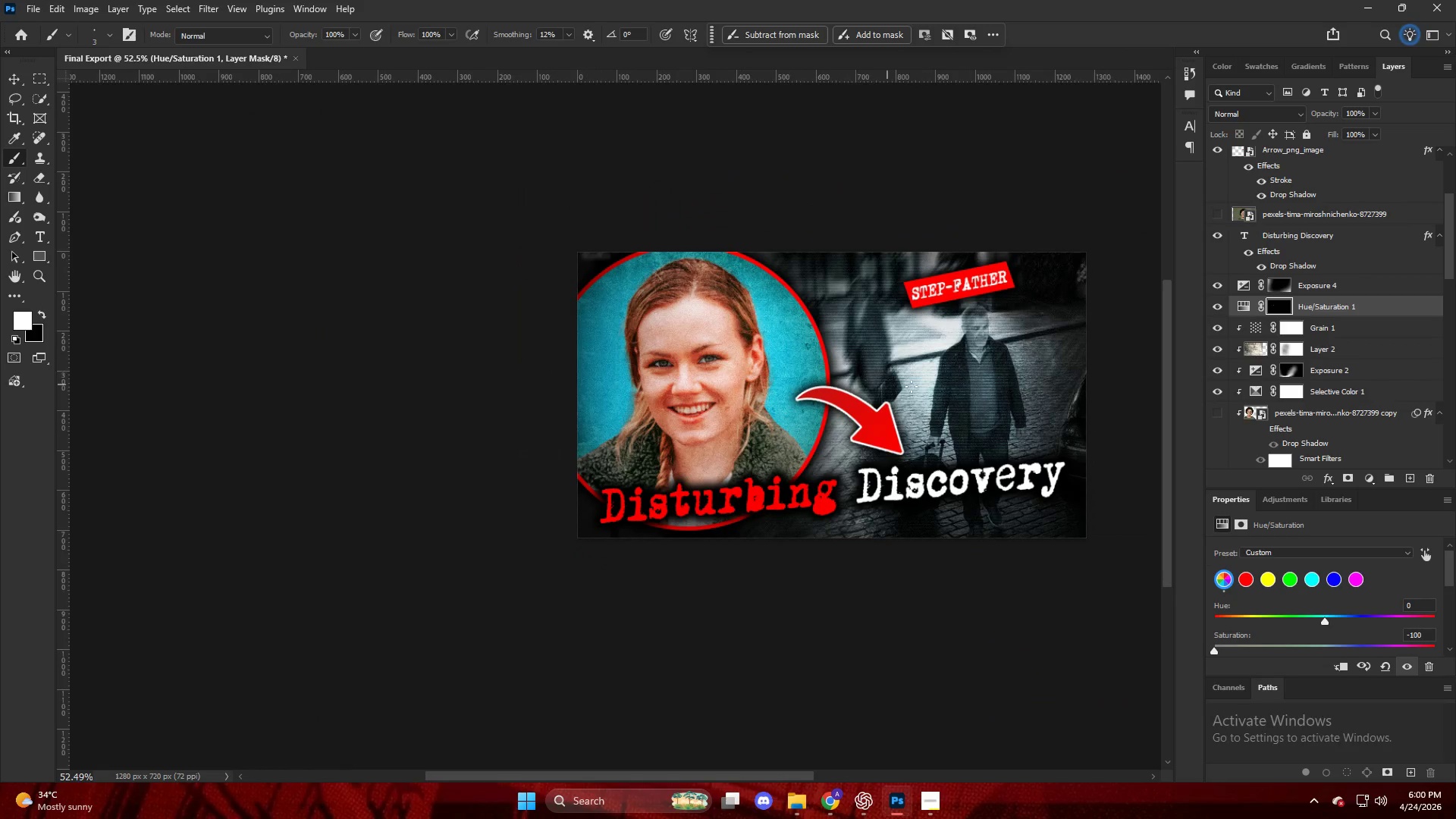 
key(Control+ControlLeft)
 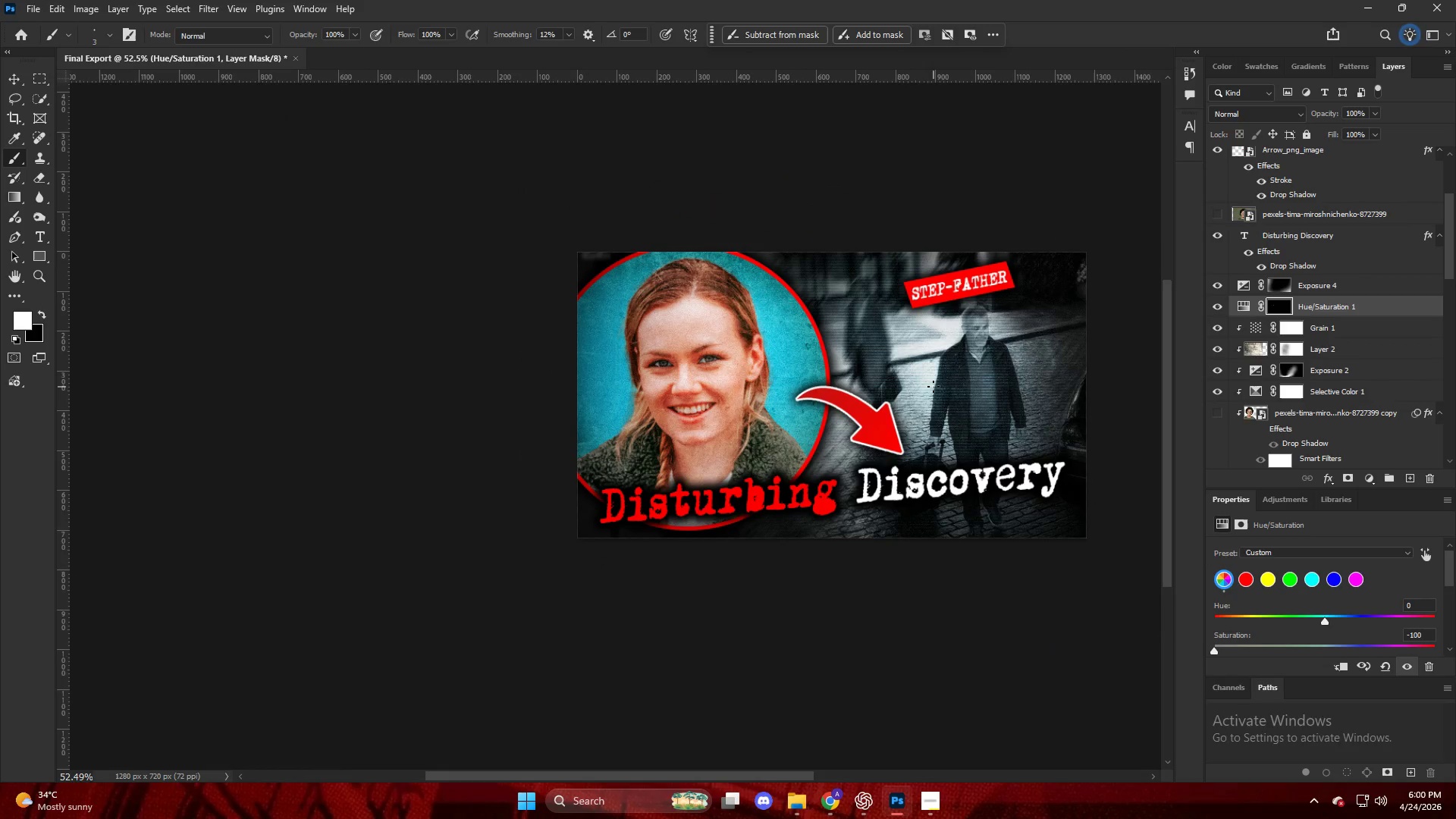 
scroll: coordinate [828, 365], scroll_direction: down, amount: 47.0
 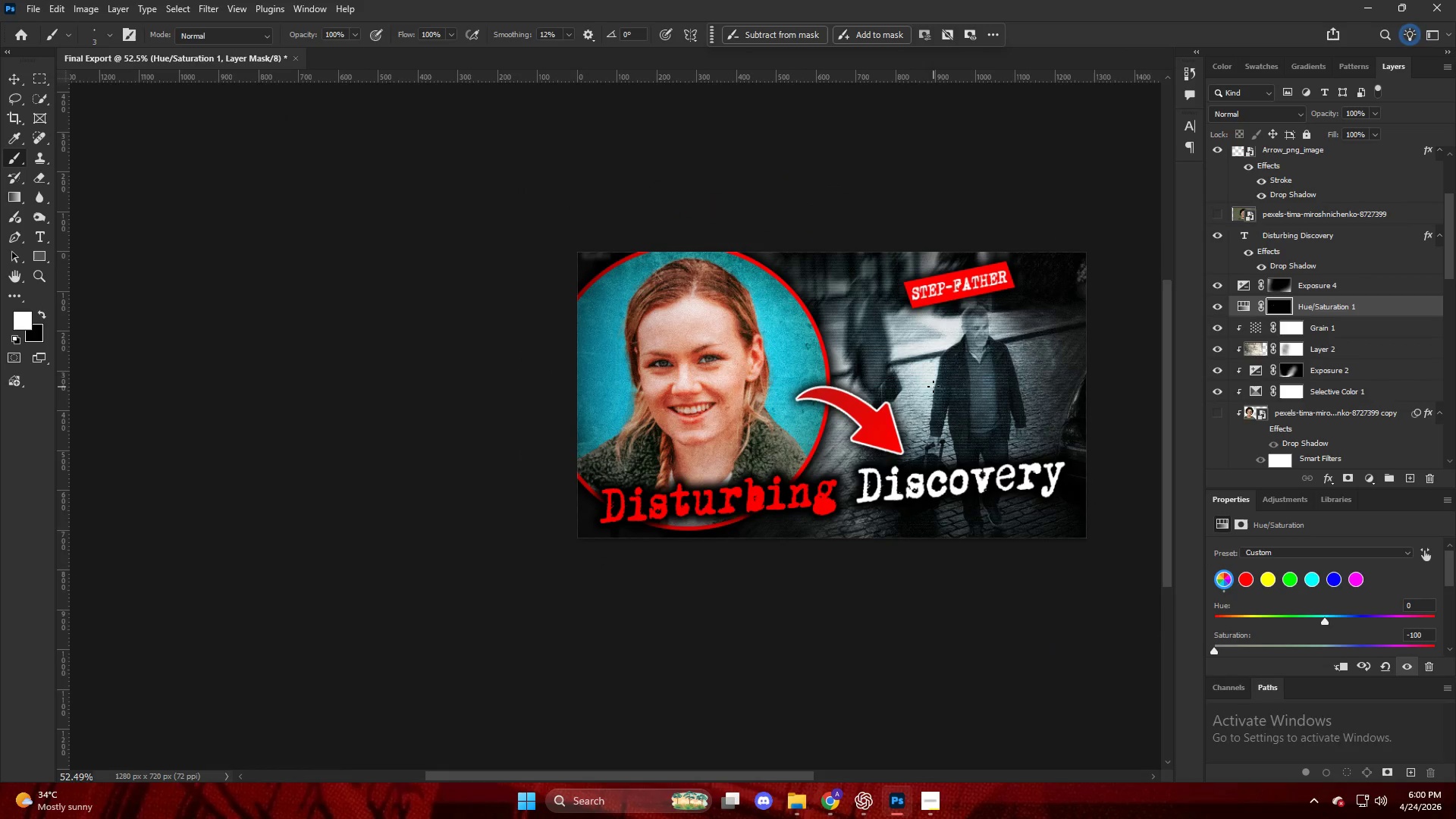 
key(Alt+AltLeft)
 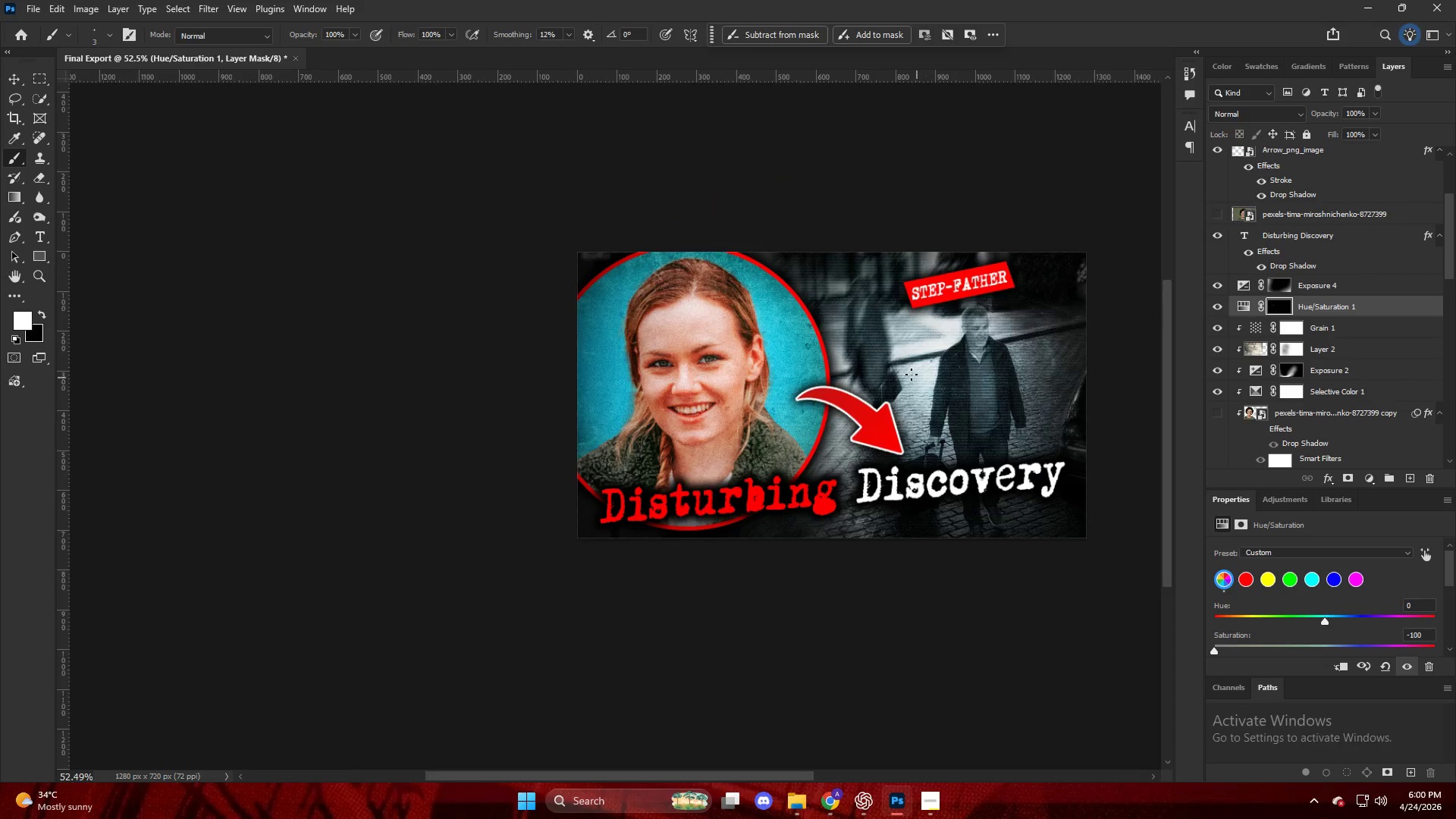 
scroll: coordinate [871, 362], scroll_direction: up, amount: 4.0
 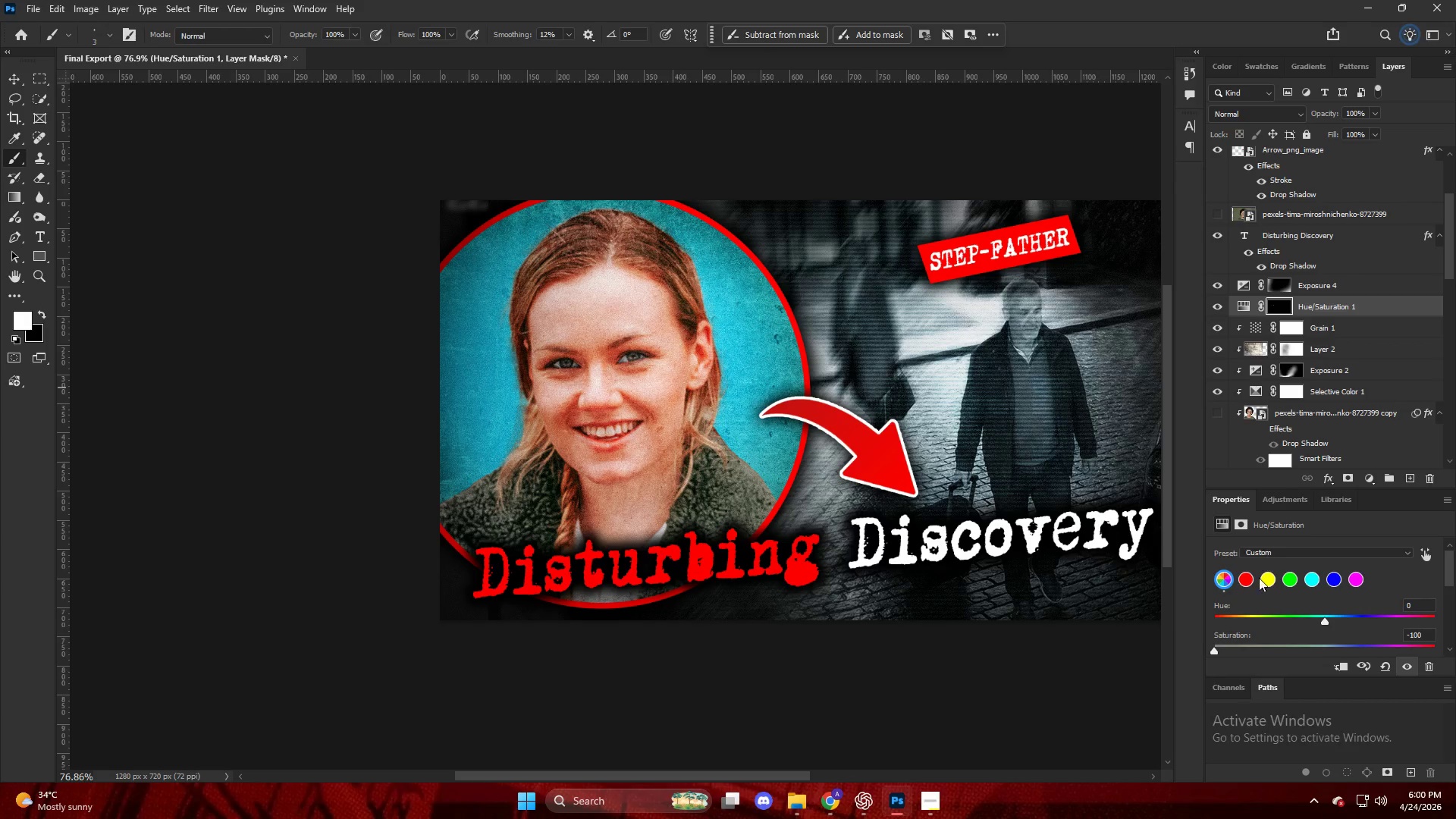 
left_click_drag(start_coordinate=[1218, 650], to_coordinate=[1351, 656])
 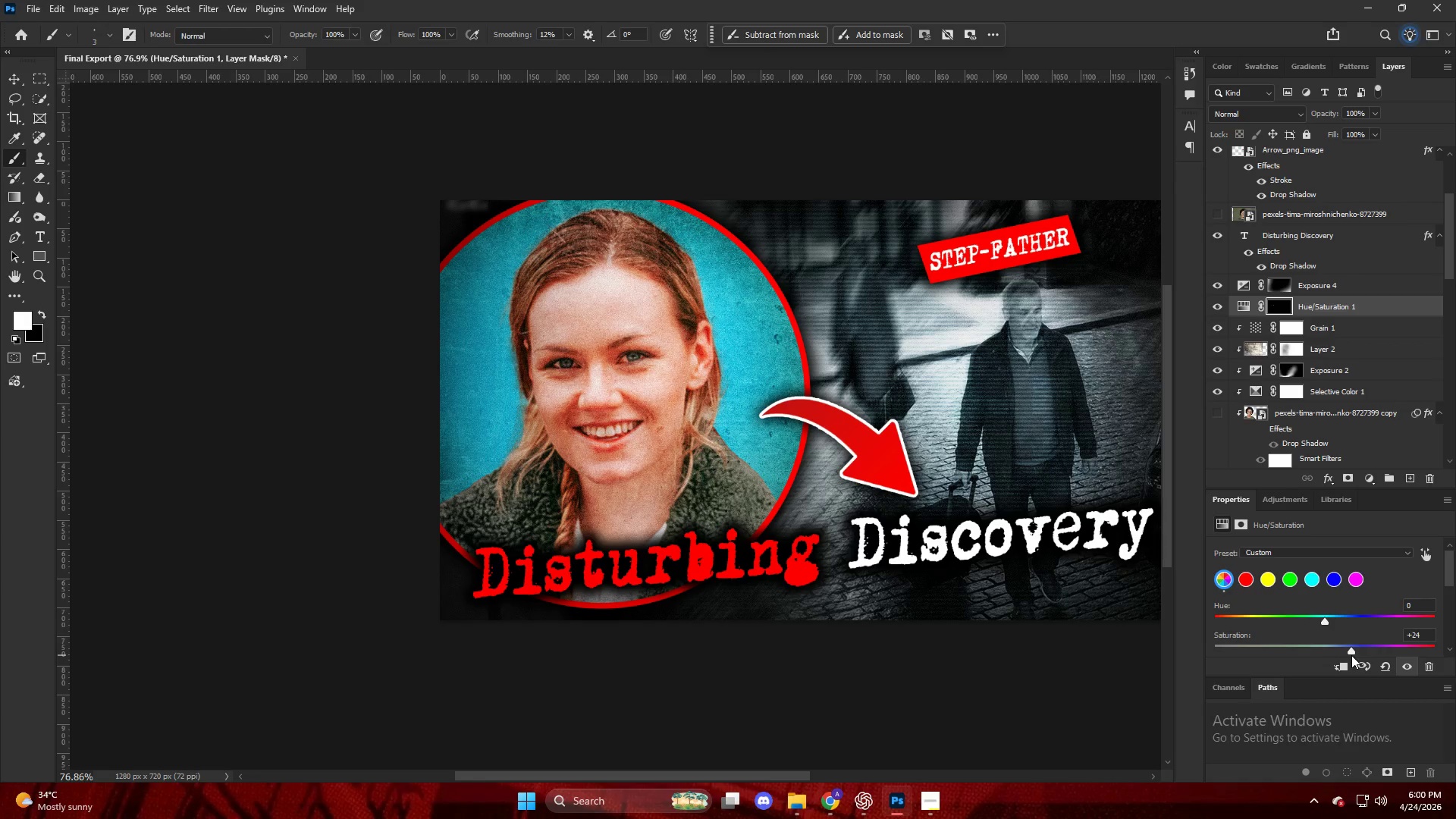 
key(Control+ControlLeft)
 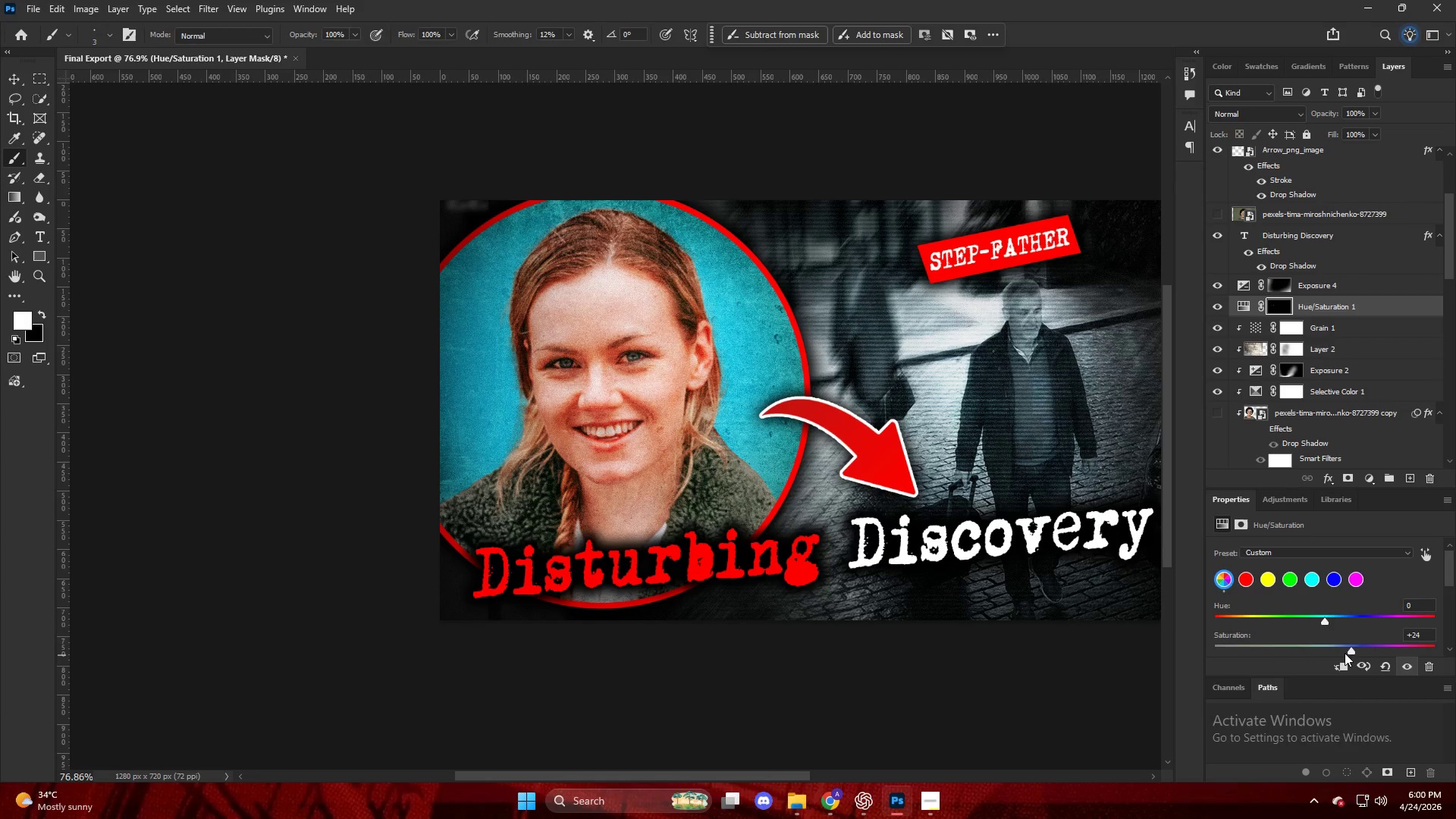 
key(Control+Z)
 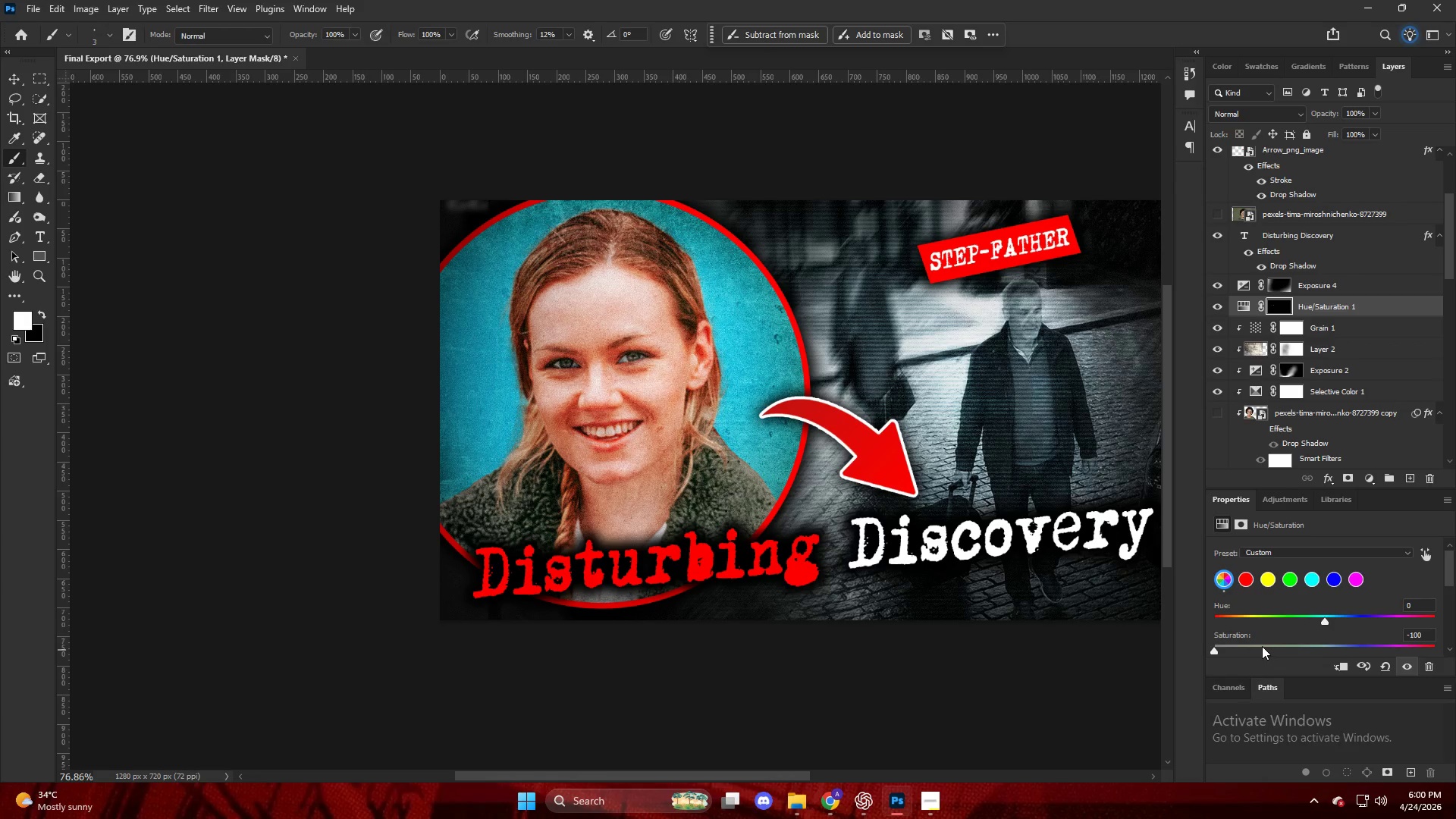 
left_click_drag(start_coordinate=[1254, 646], to_coordinate=[1263, 647])
 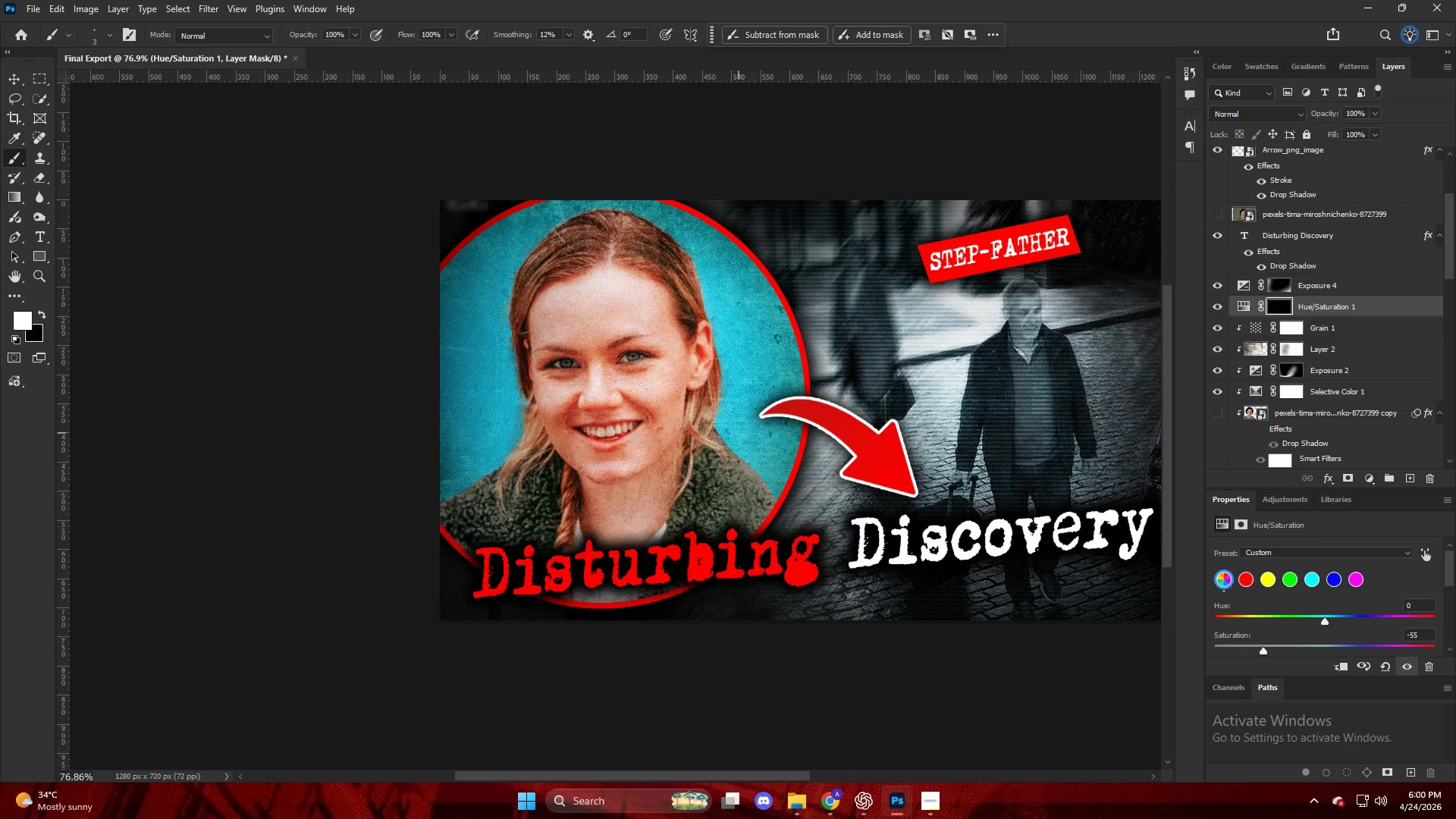 
hold_key(key=AltLeft, duration=0.48)
scroll: coordinate [576, 300], scroll_direction: up, amount: 6.0
 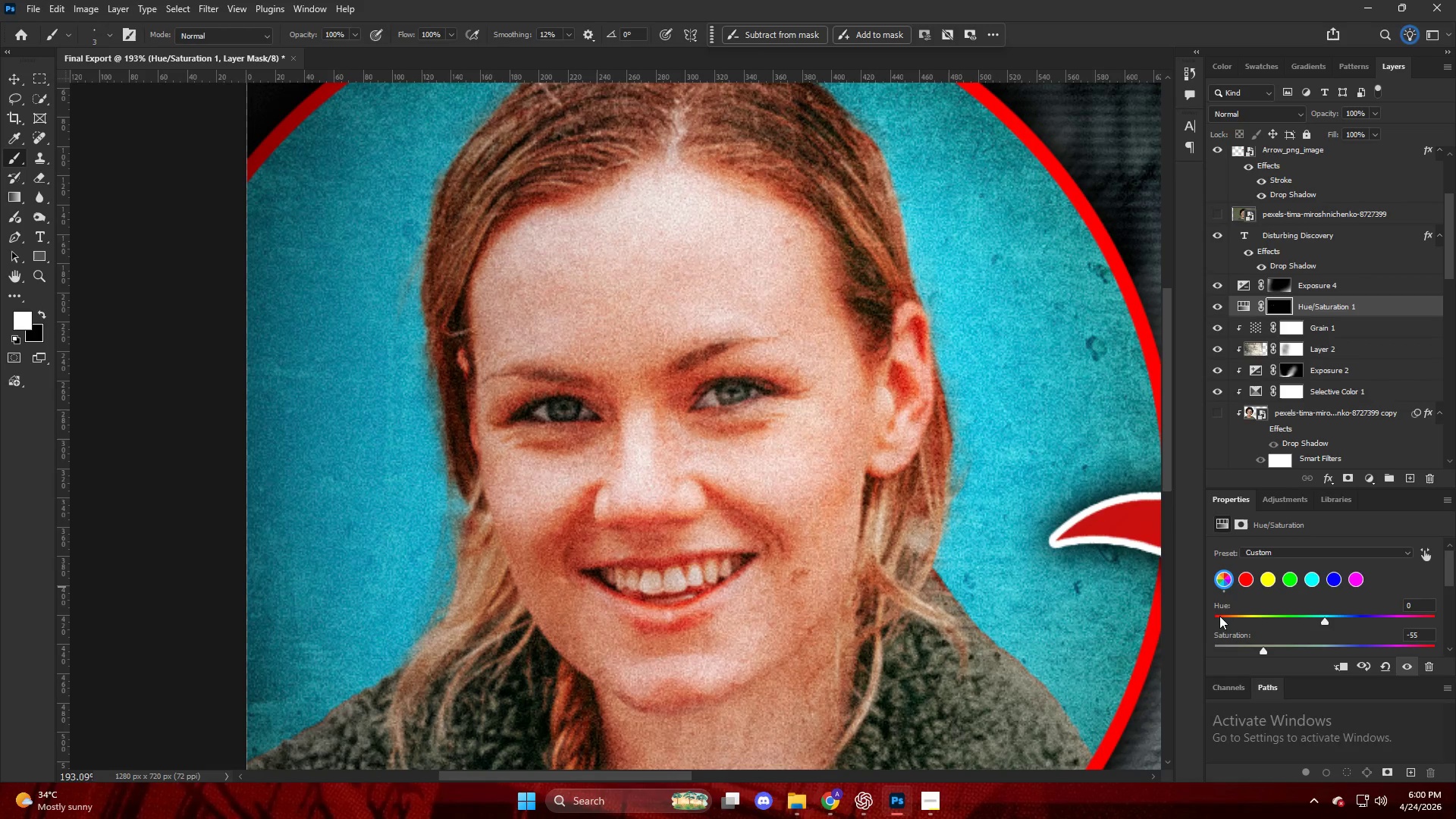 
left_click_drag(start_coordinate=[1266, 646], to_coordinate=[1276, 655])
 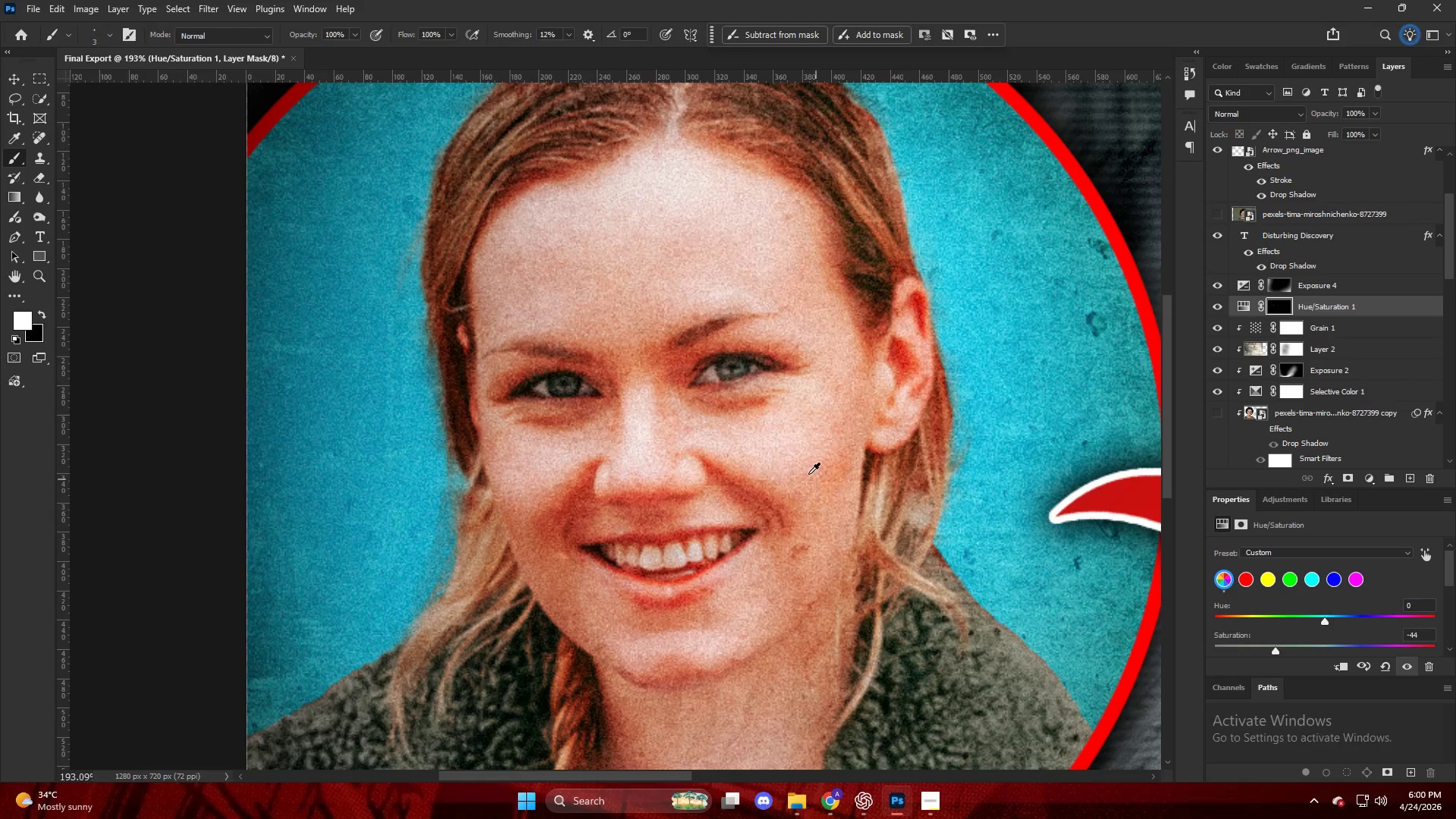 
scroll: coordinate [1262, 658], scroll_direction: down, amount: 2.0
 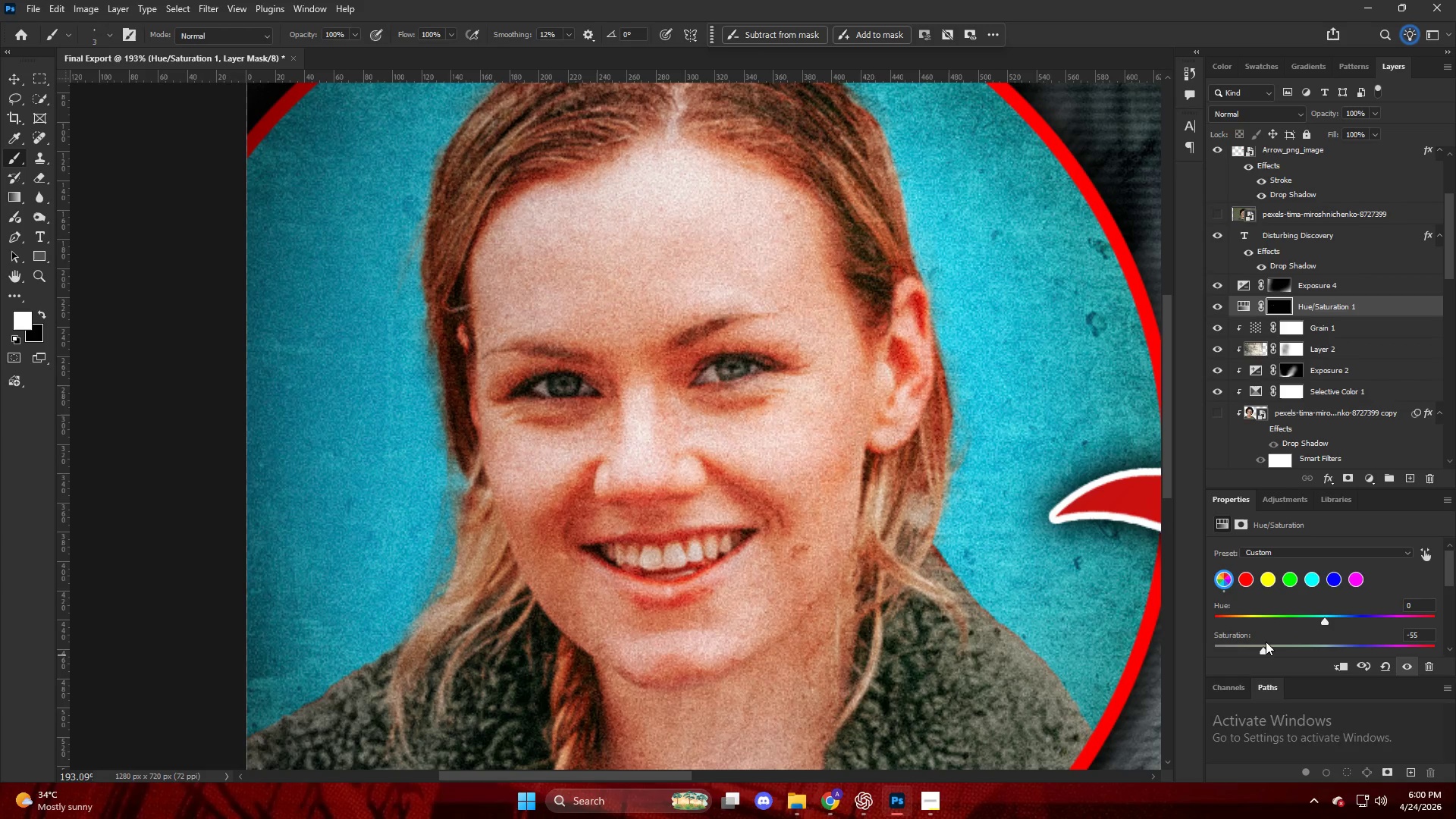 
hold_key(key=AltLeft, duration=0.45)
scroll: coordinate [810, 470], scroll_direction: down, amount: 11.0
 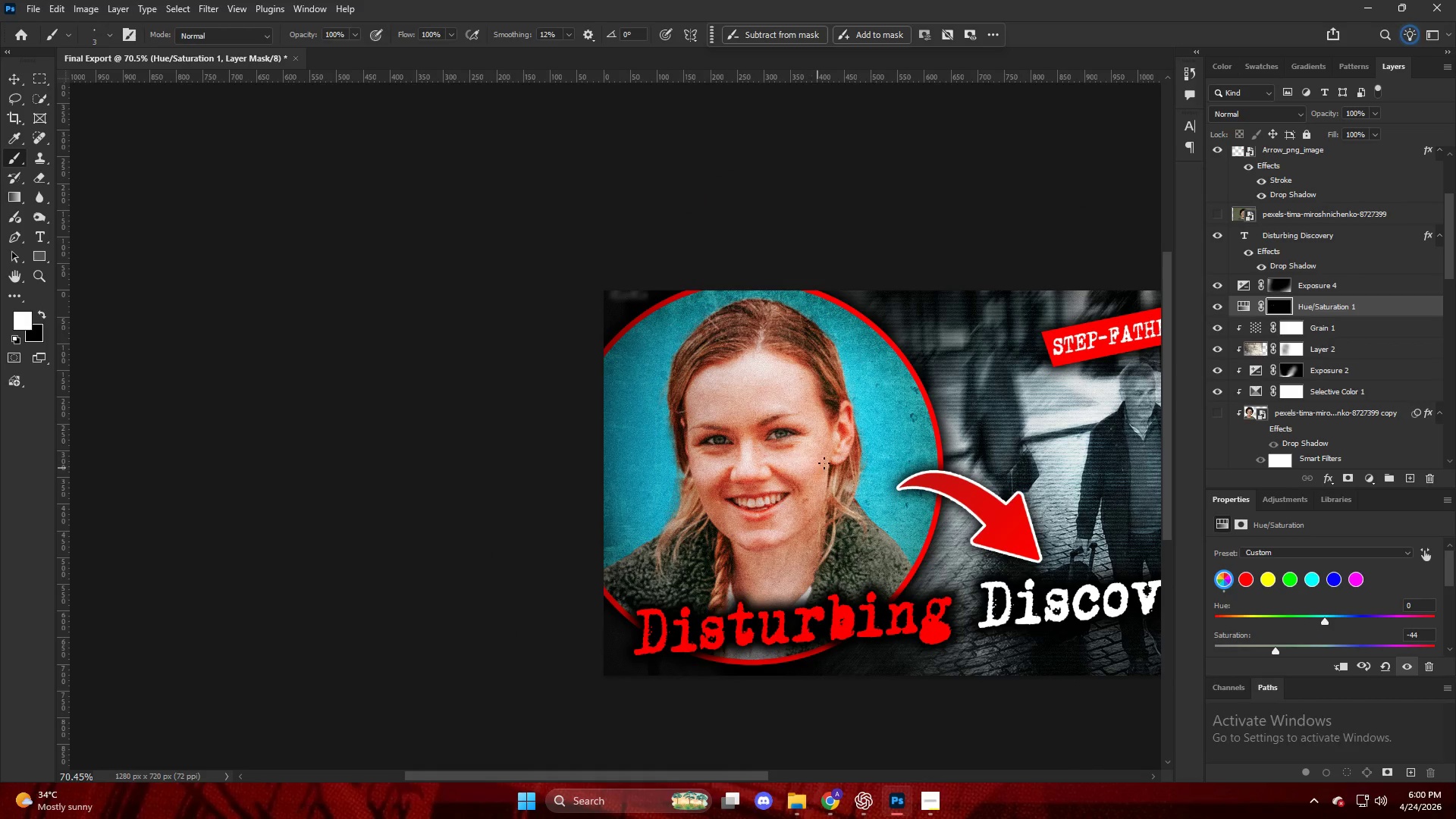 
hold_key(key=AltLeft, duration=1.31)
 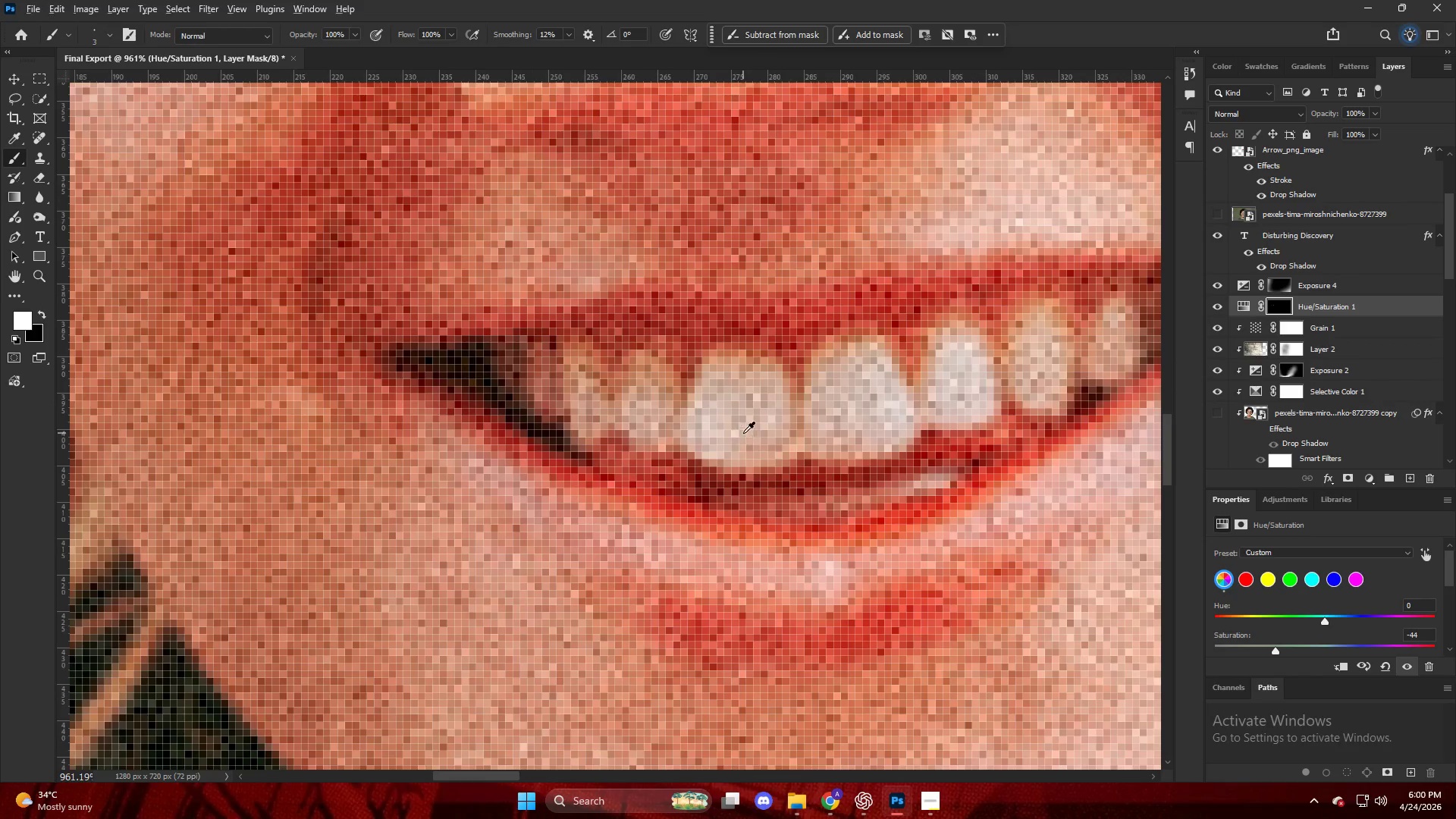 
key(Alt+AltLeft)
 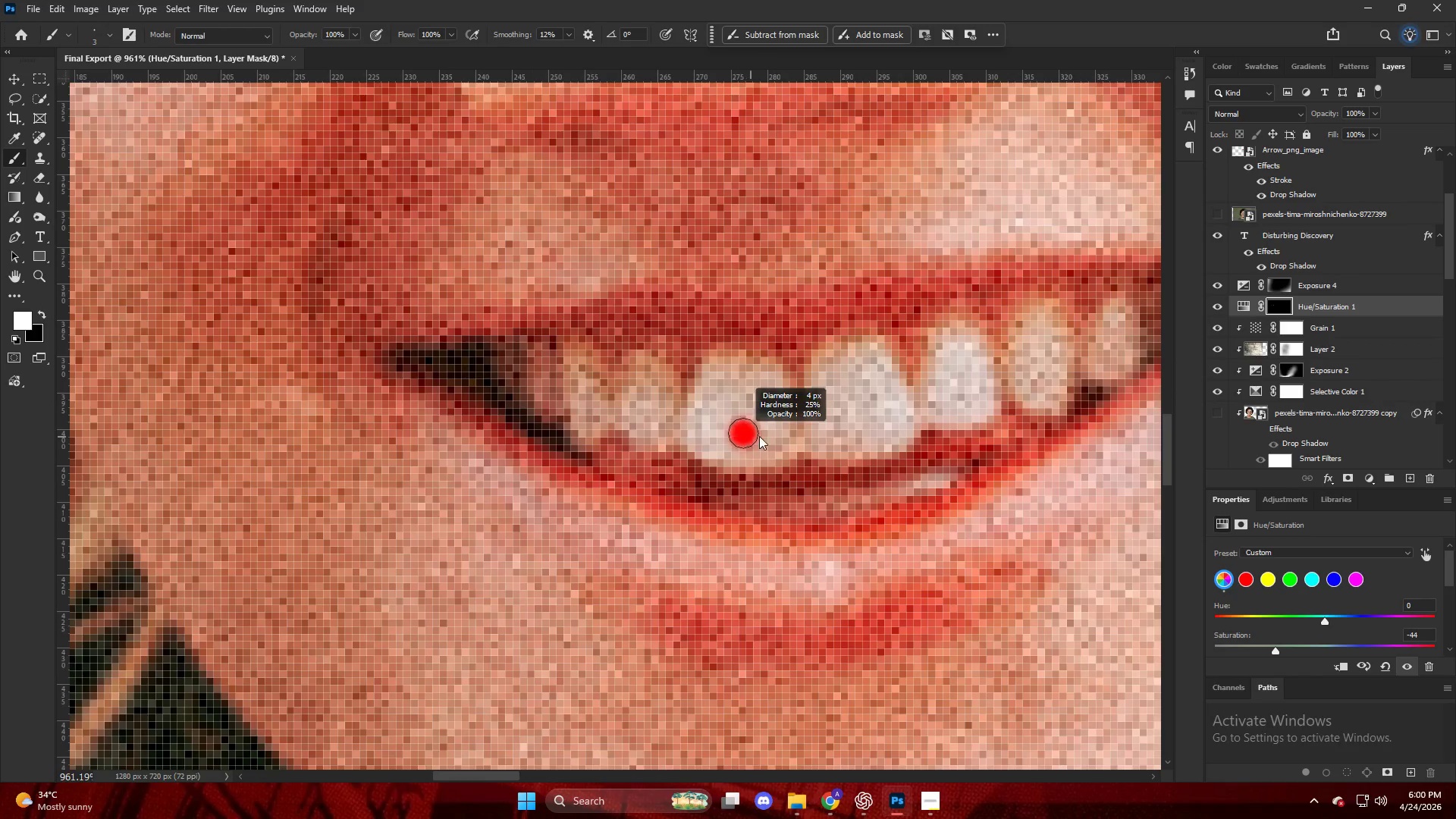 
scroll: coordinate [712, 497], scroll_direction: up, amount: 28.0
 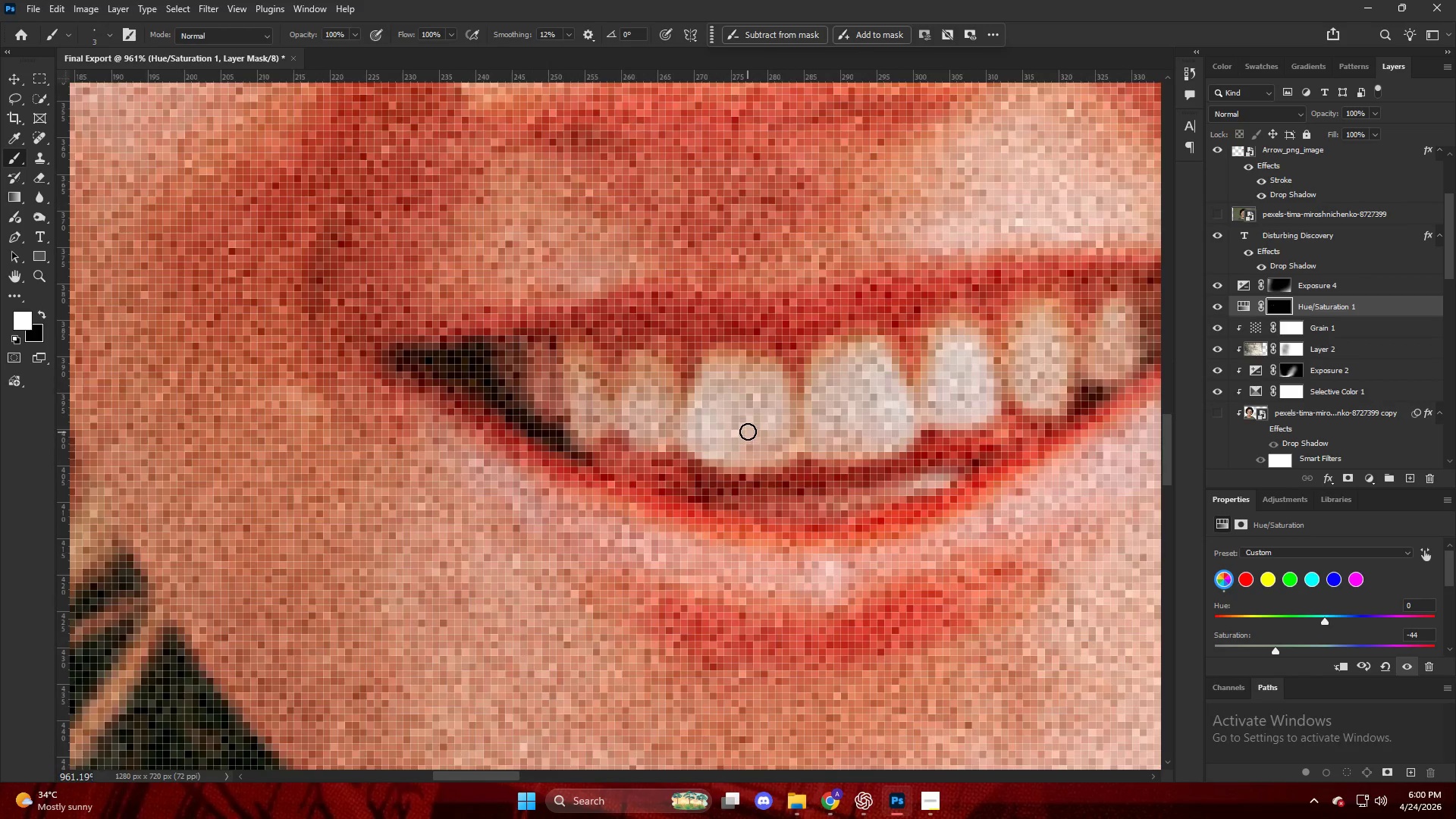 
left_click_drag(start_coordinate=[764, 435], to_coordinate=[726, 412])
 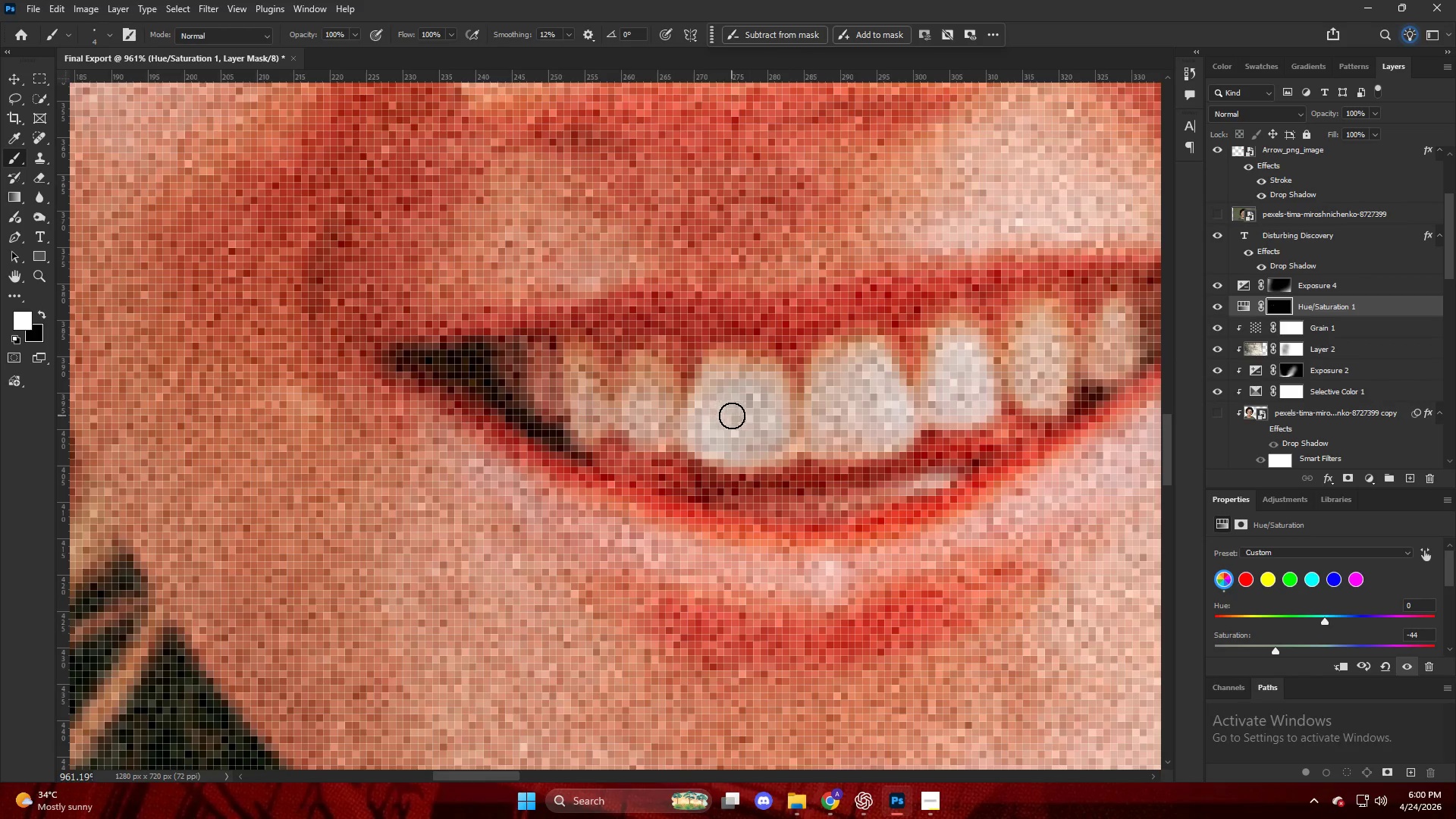 
key(Alt+AltLeft)
 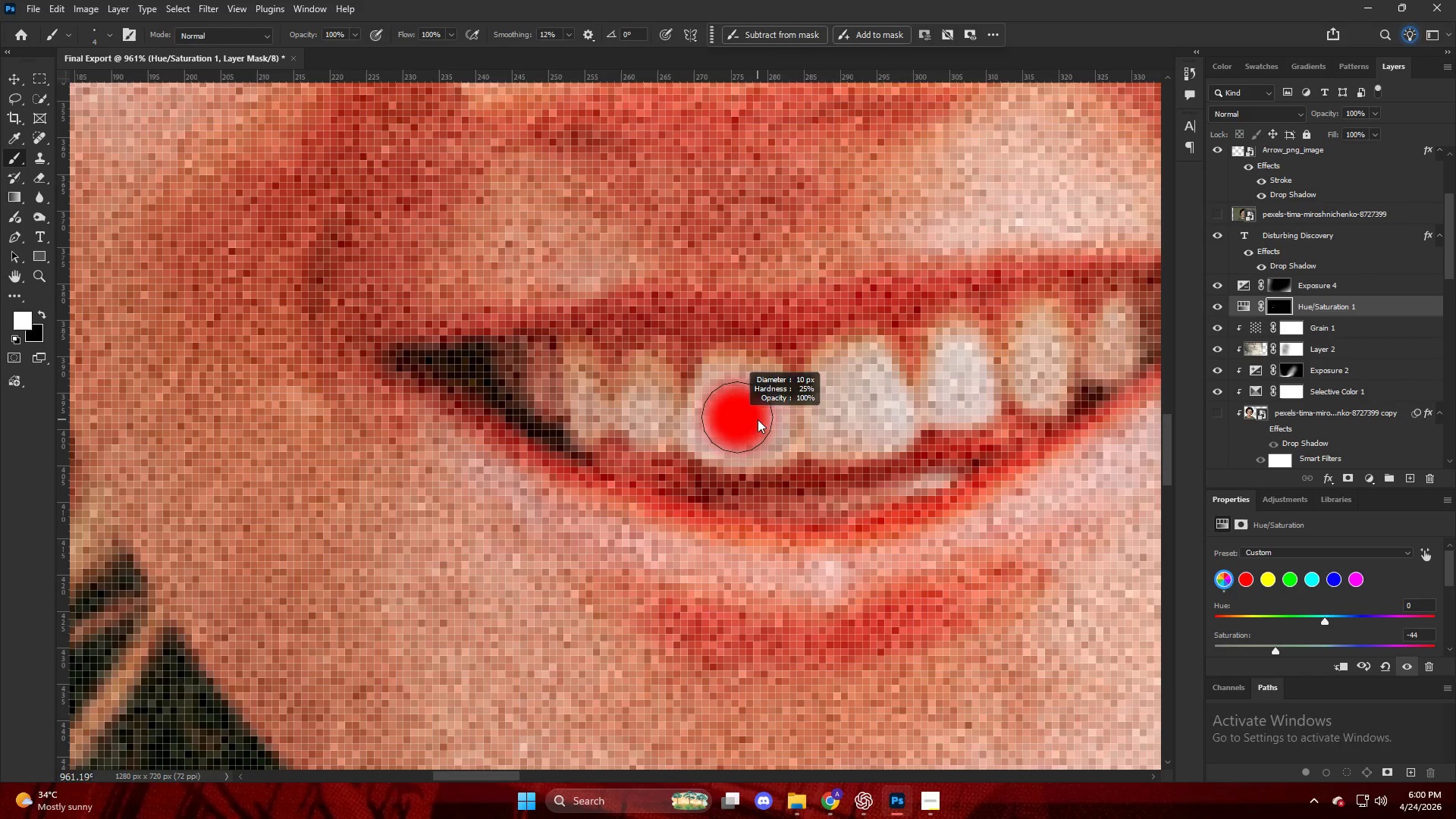 
left_click_drag(start_coordinate=[758, 410], to_coordinate=[686, 419])
 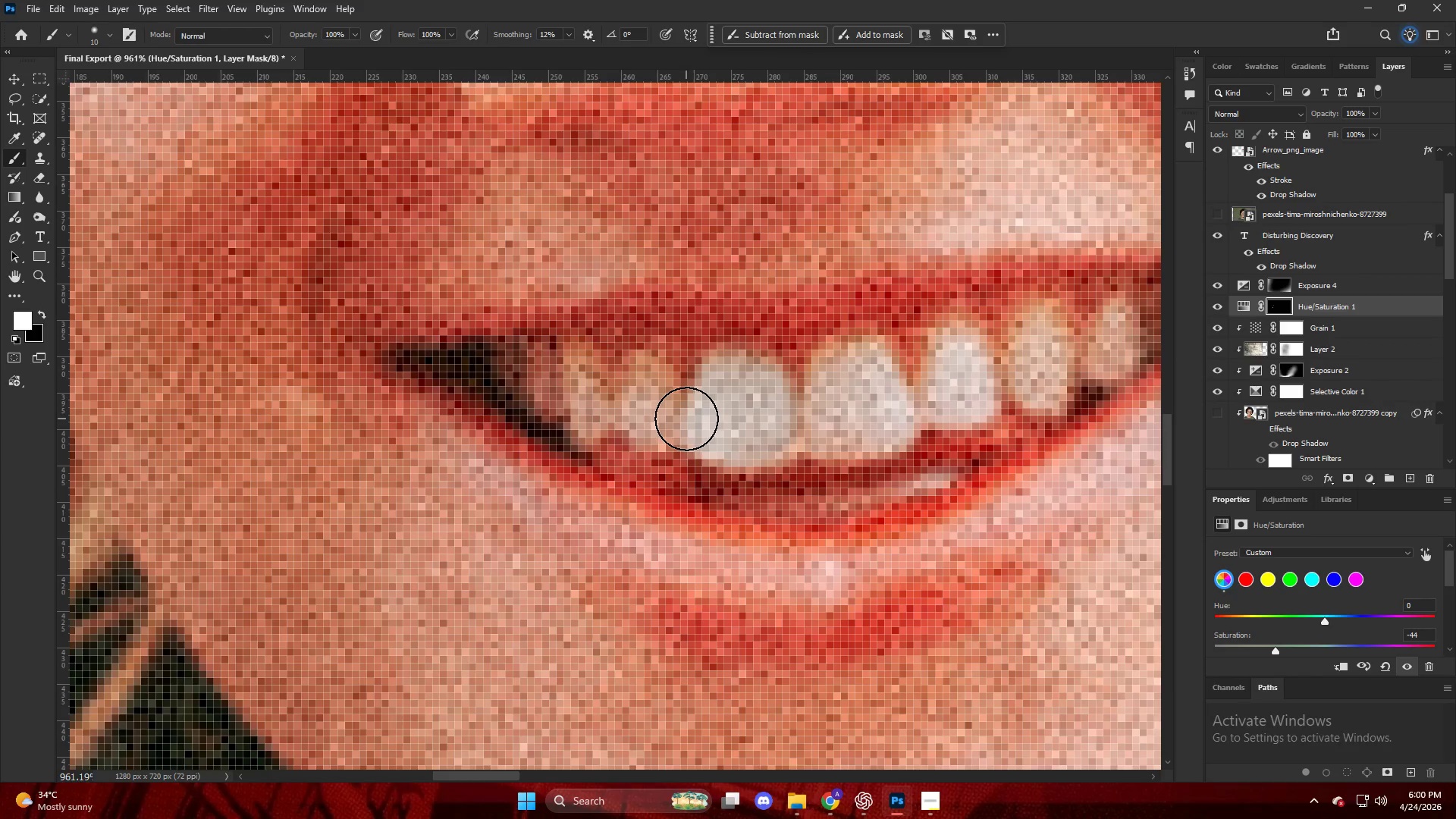 
hold_key(key=AltLeft, duration=0.34)
 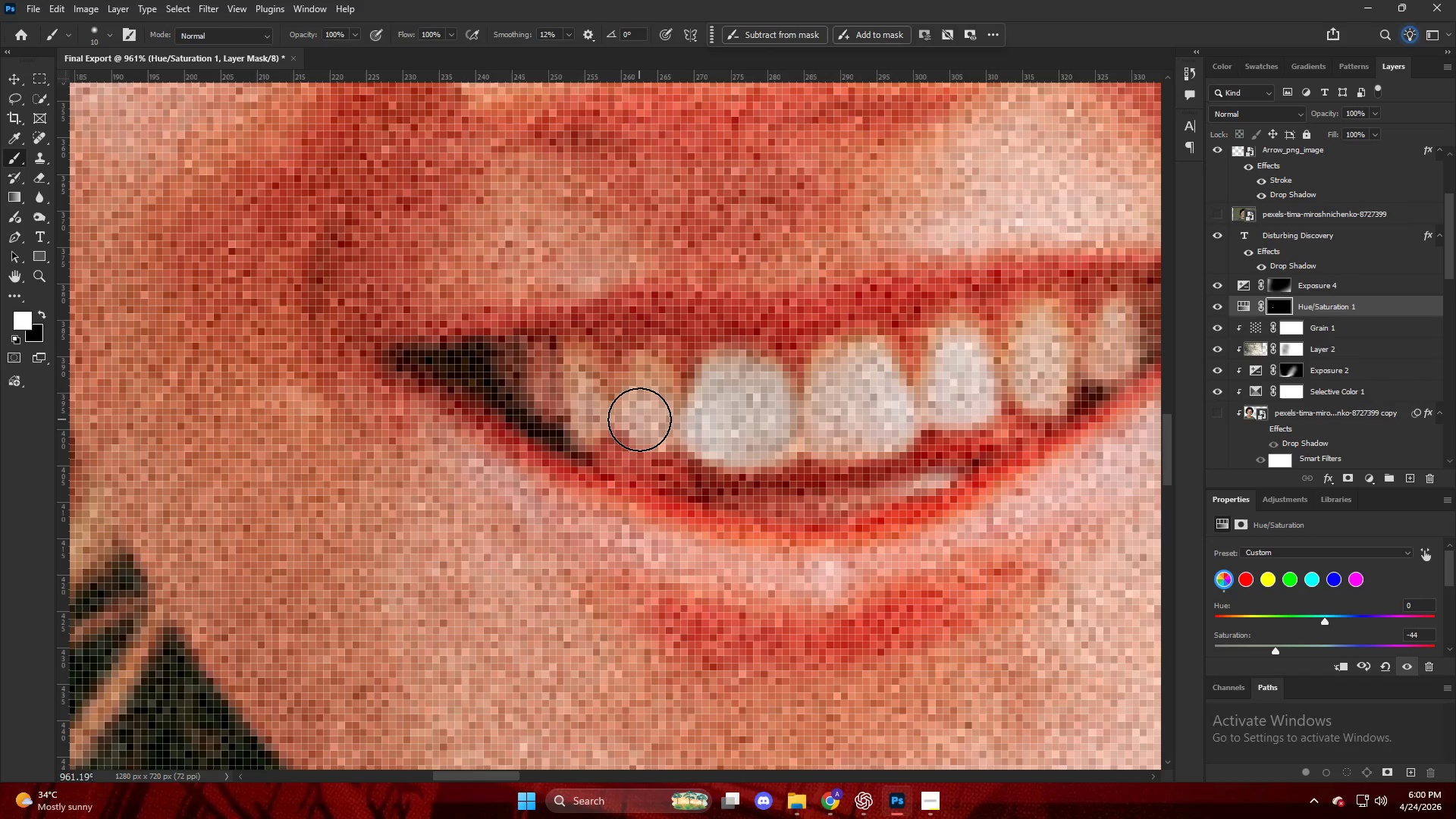 
left_click_drag(start_coordinate=[639, 419], to_coordinate=[638, 427])
 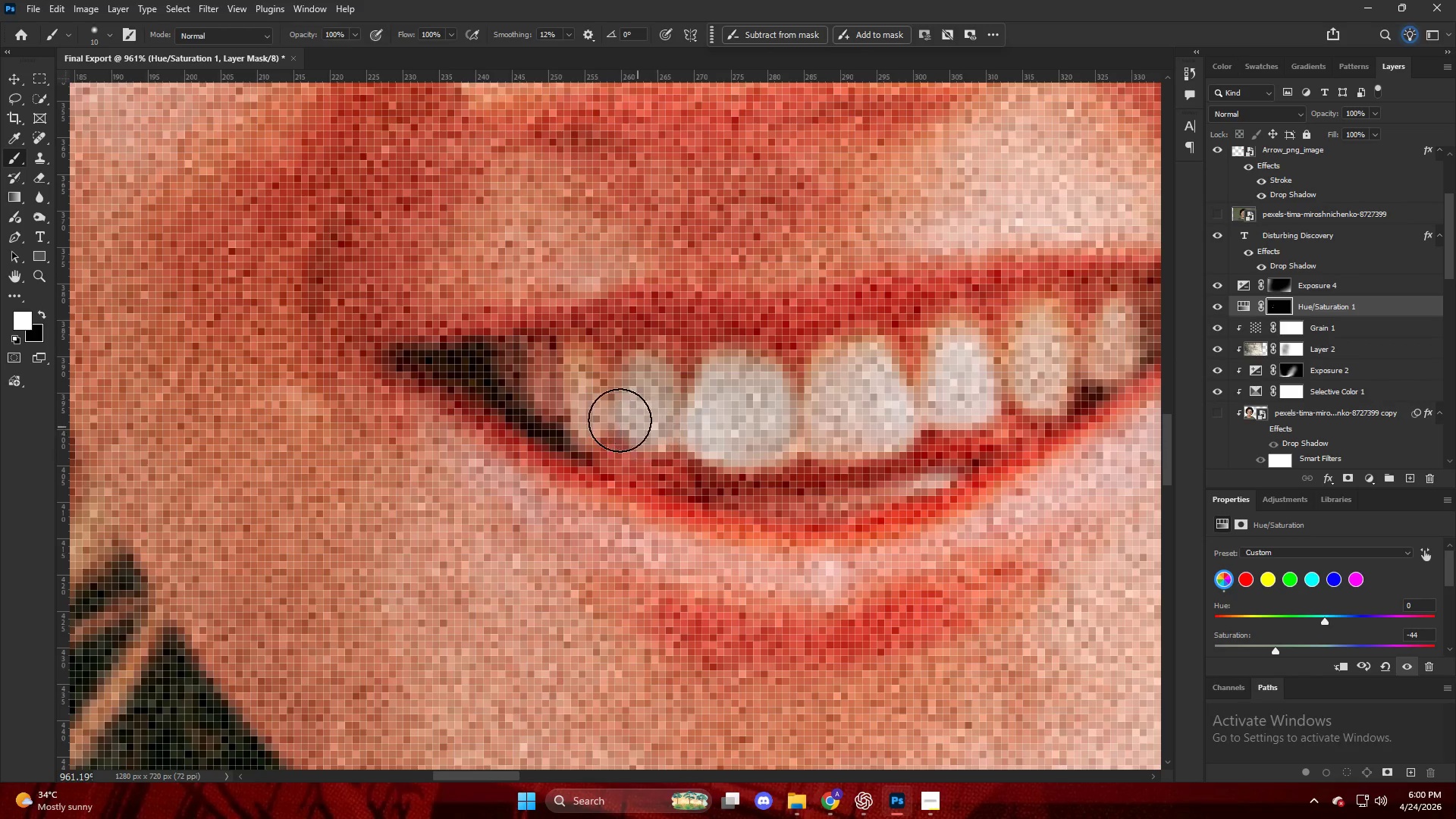 
key(Alt+AltLeft)
 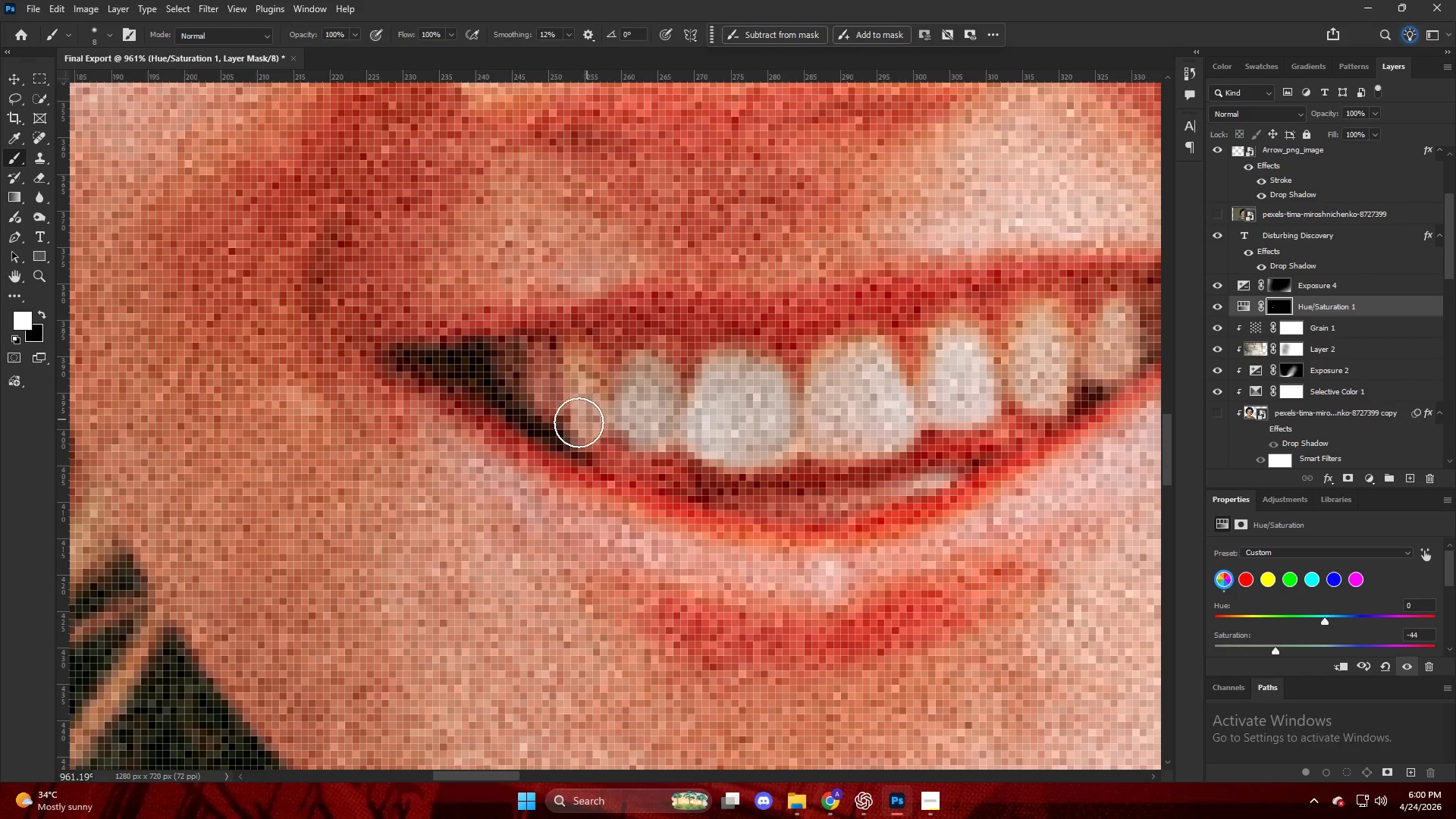 
left_click_drag(start_coordinate=[569, 421], to_coordinate=[1076, 358])
 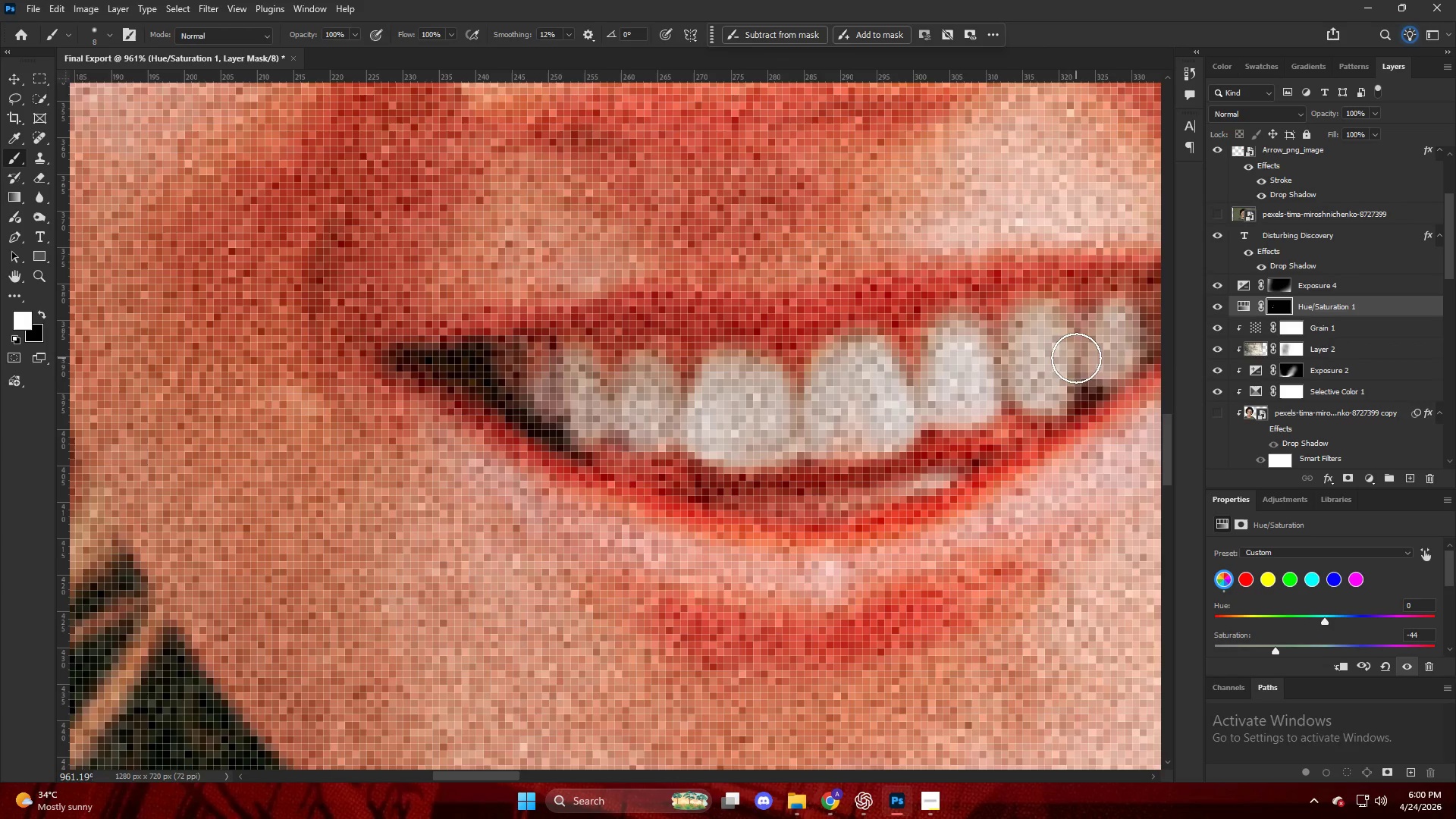 
hold_key(key=AltLeft, duration=0.95)
scroll: coordinate [880, 395], scroll_direction: down, amount: 22.0
 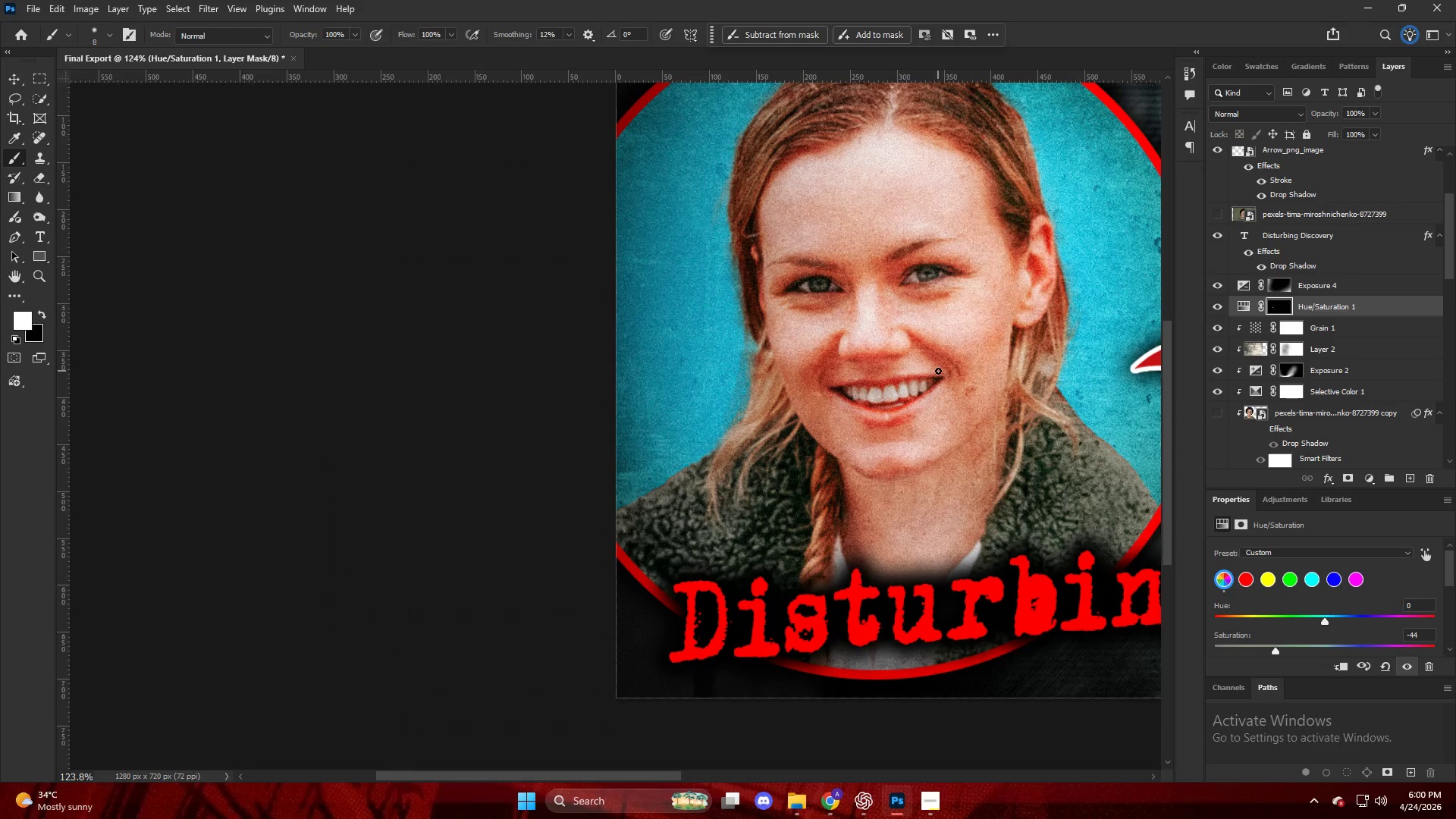 
hold_key(key=AltLeft, duration=0.69)
scroll: coordinate [930, 375], scroll_direction: down, amount: 10.0
 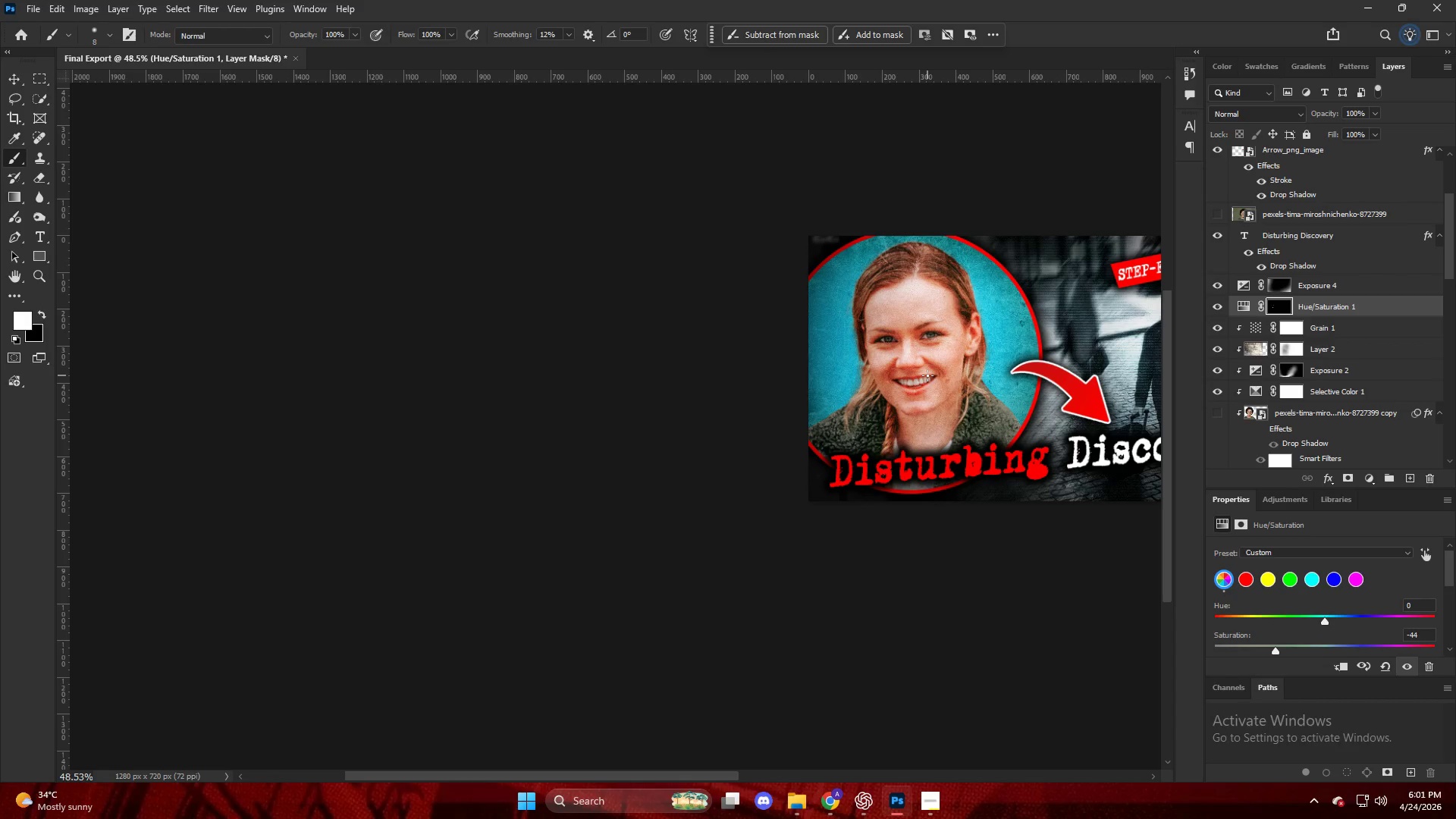 
wait(47.39)
 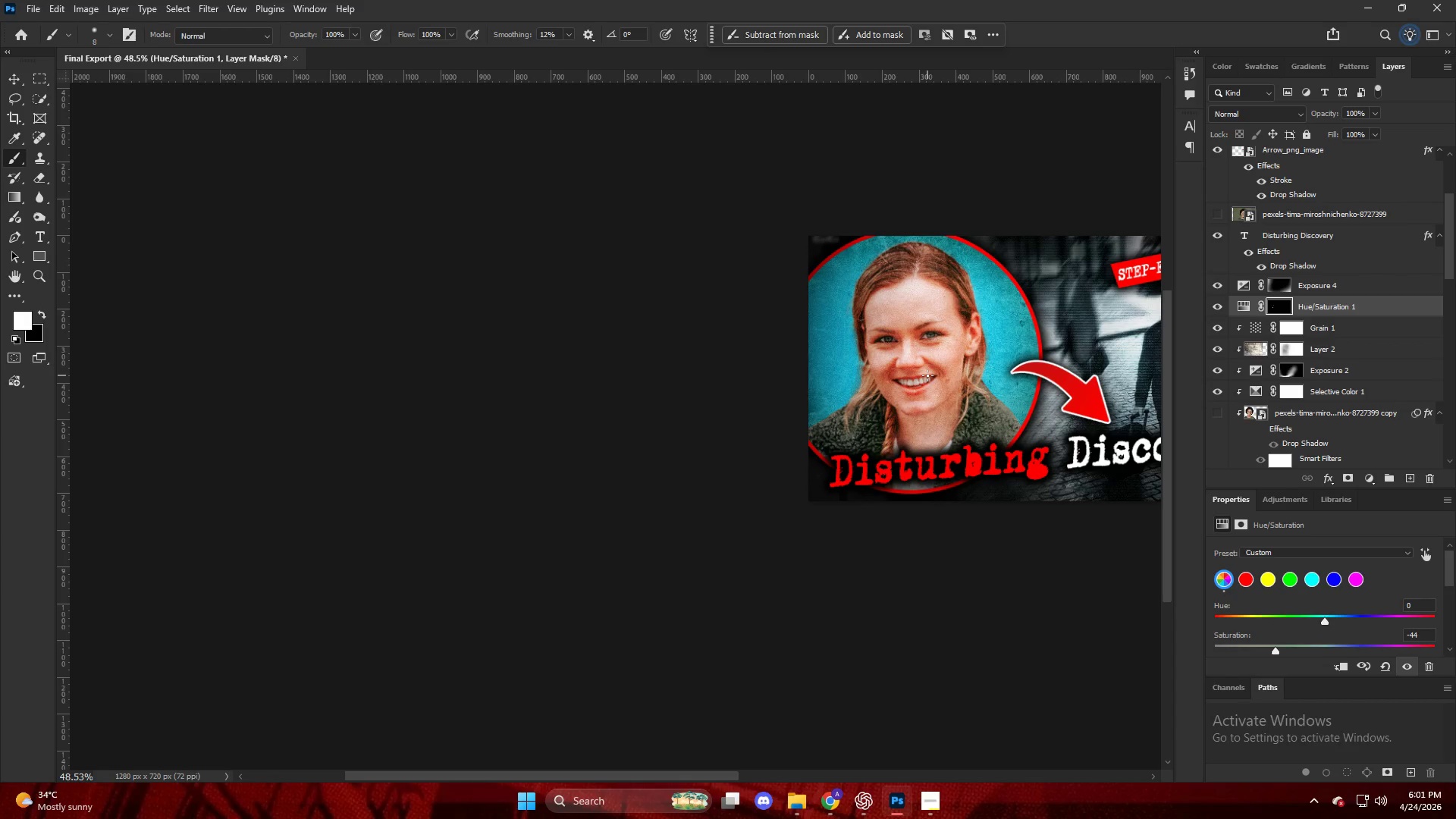 
scroll: coordinate [1320, 376], scroll_direction: down, amount: 3.0
 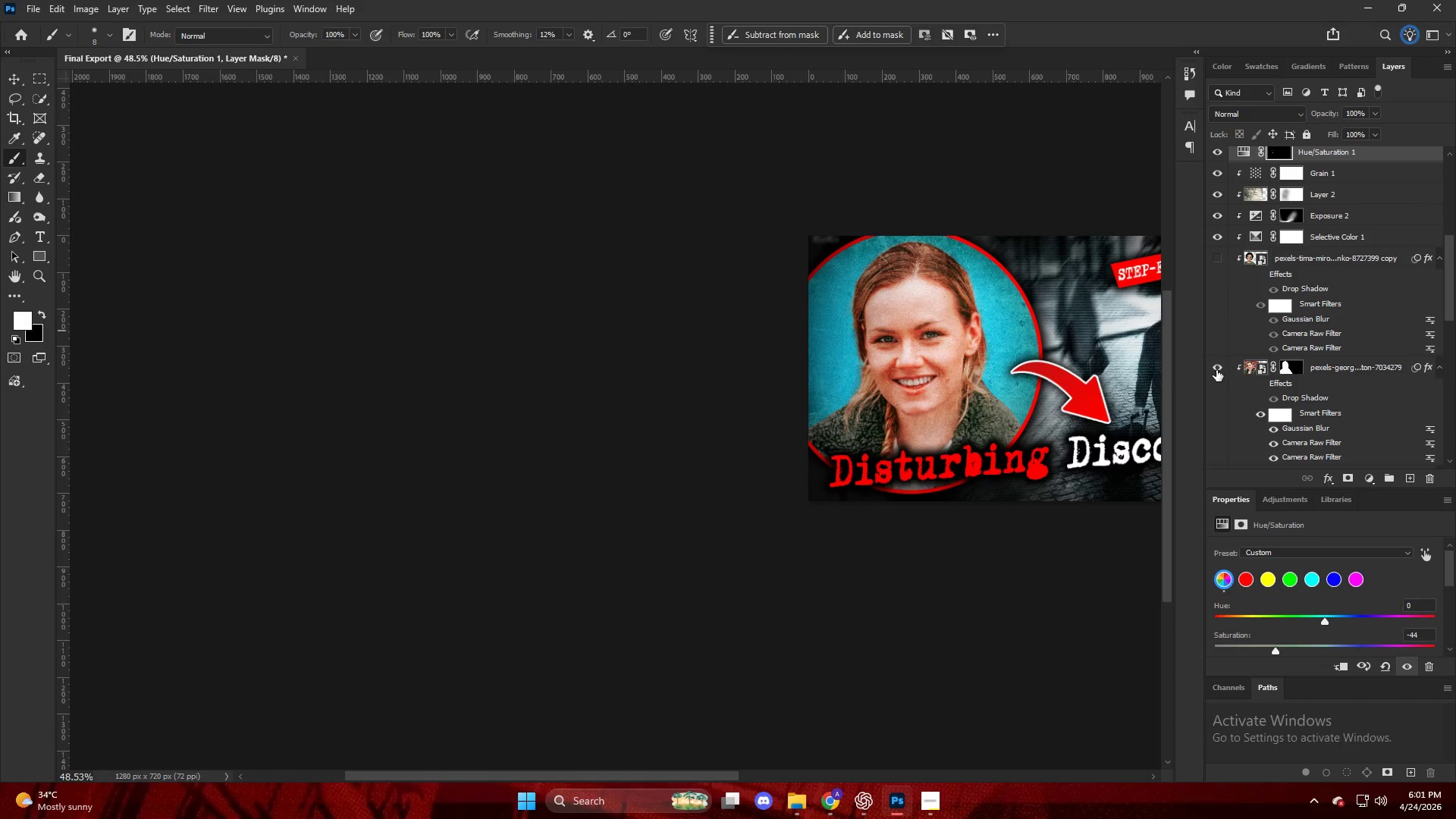 
double_click([1216, 370])
 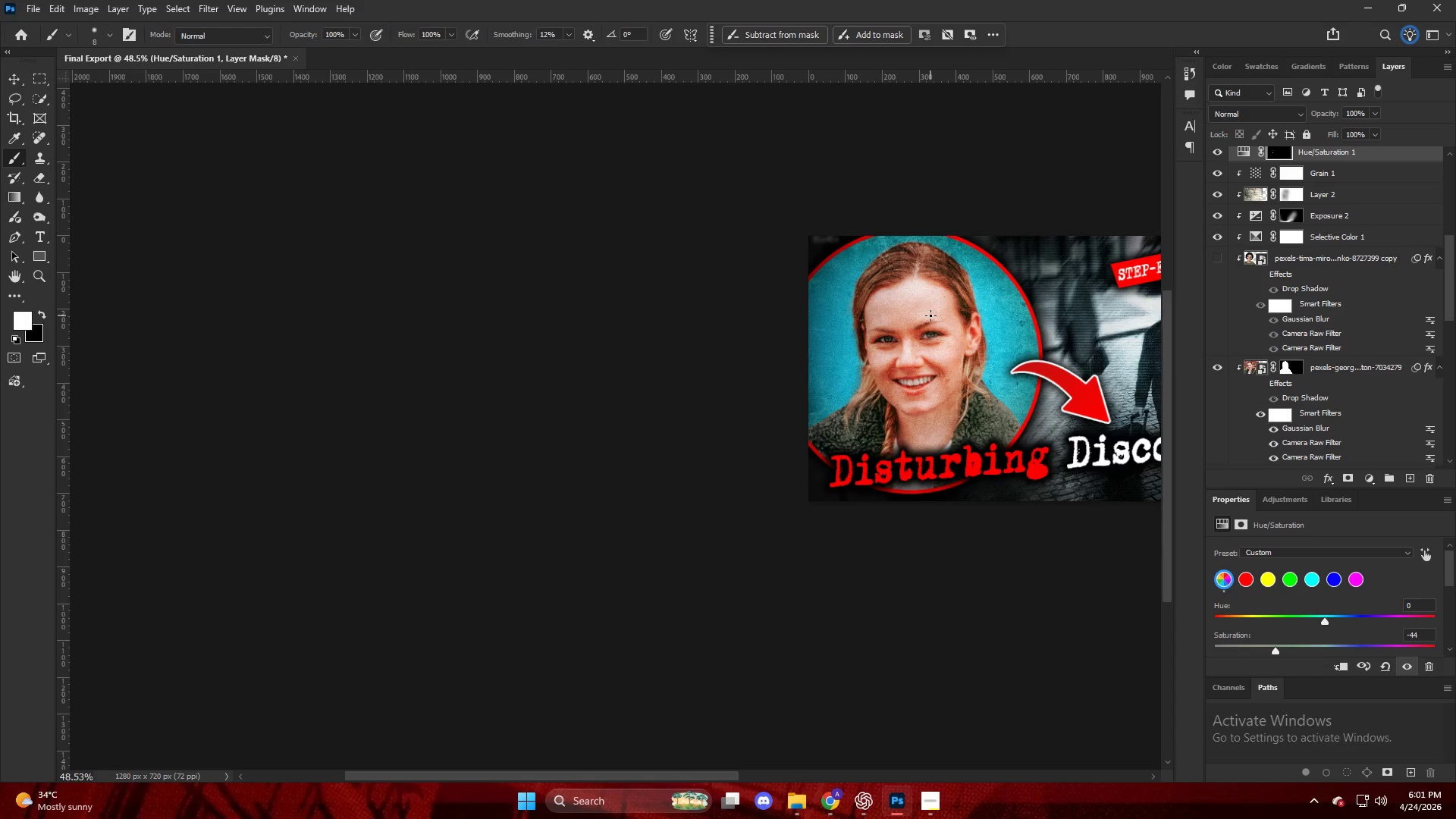 
wait(39.2)
 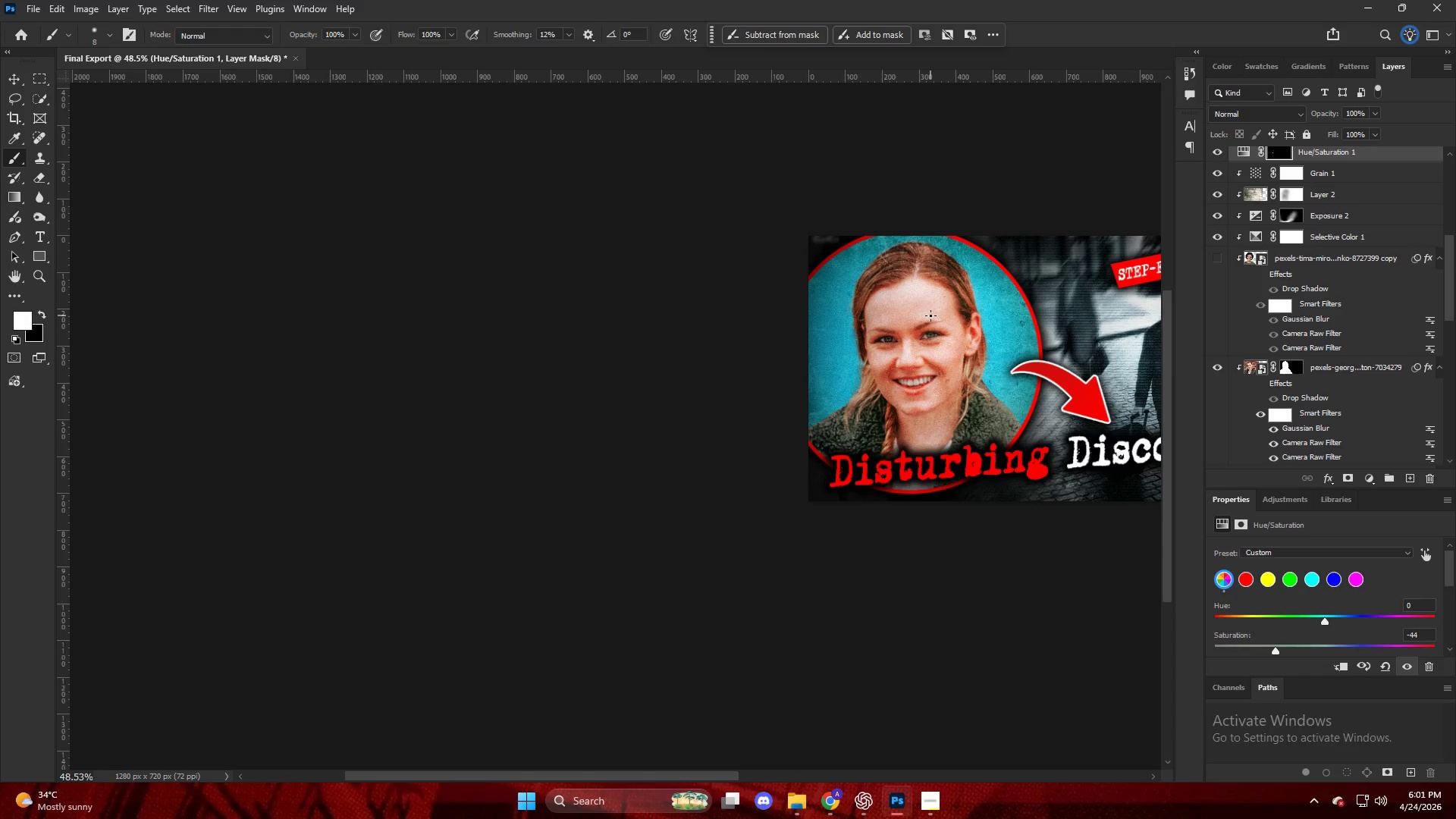 
key(Alt+AltLeft)
 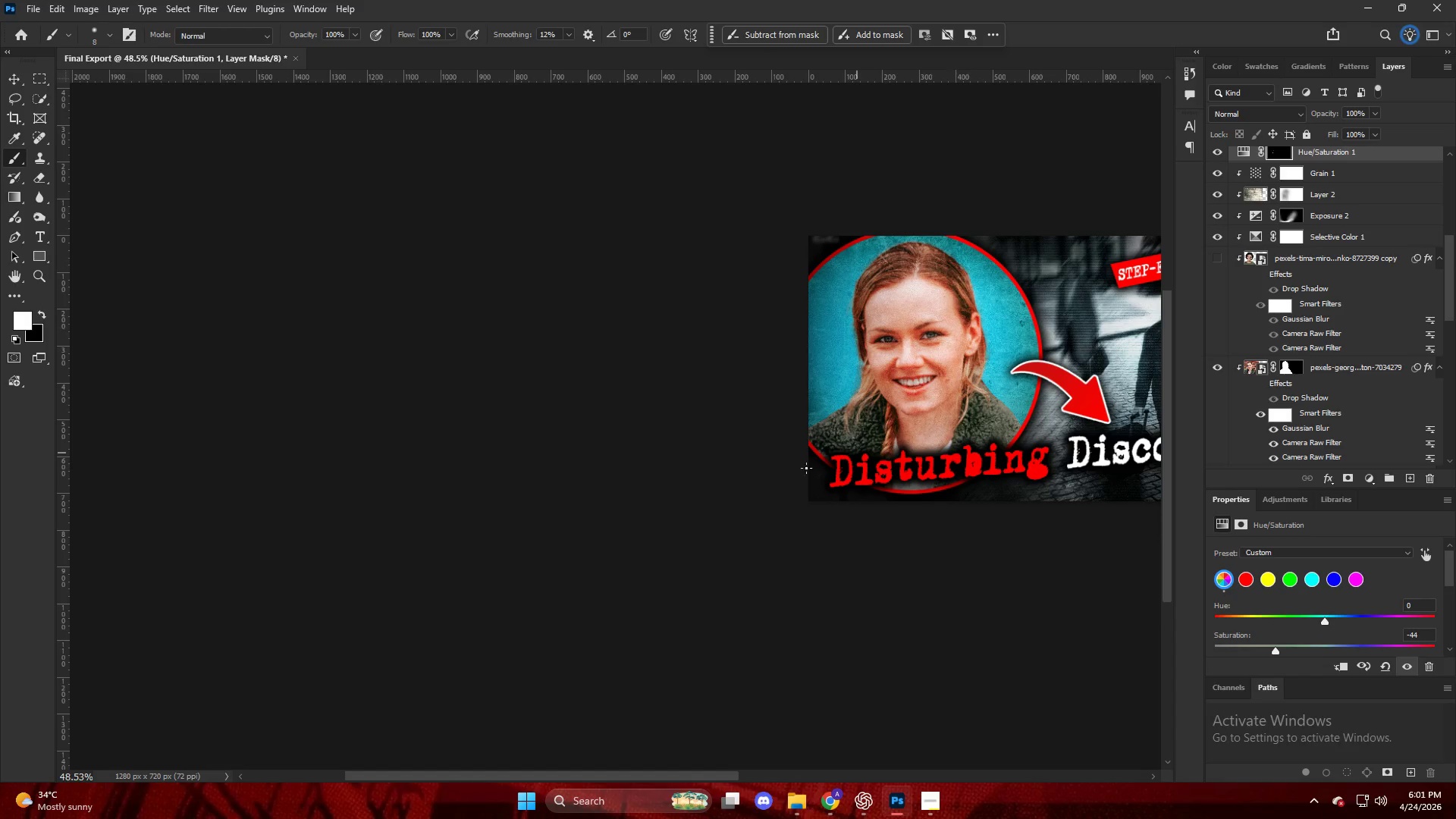 
hold_key(key=ControlLeft, duration=0.39)
hold_key(key=AltLeft, duration=0.61)
scroll: coordinate [915, 385], scroll_direction: down, amount: 7.0
 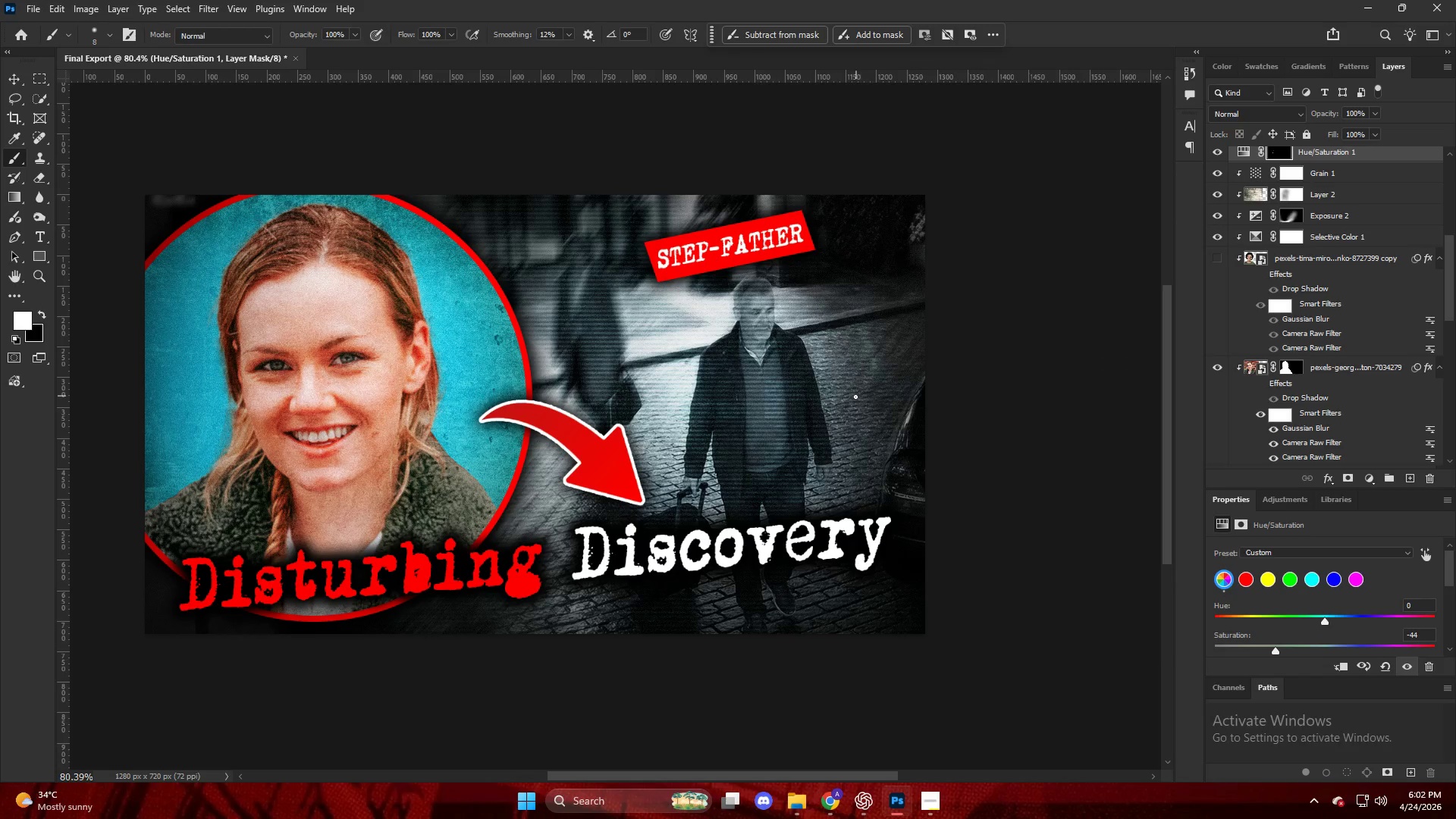 
key(Alt+AltLeft)
 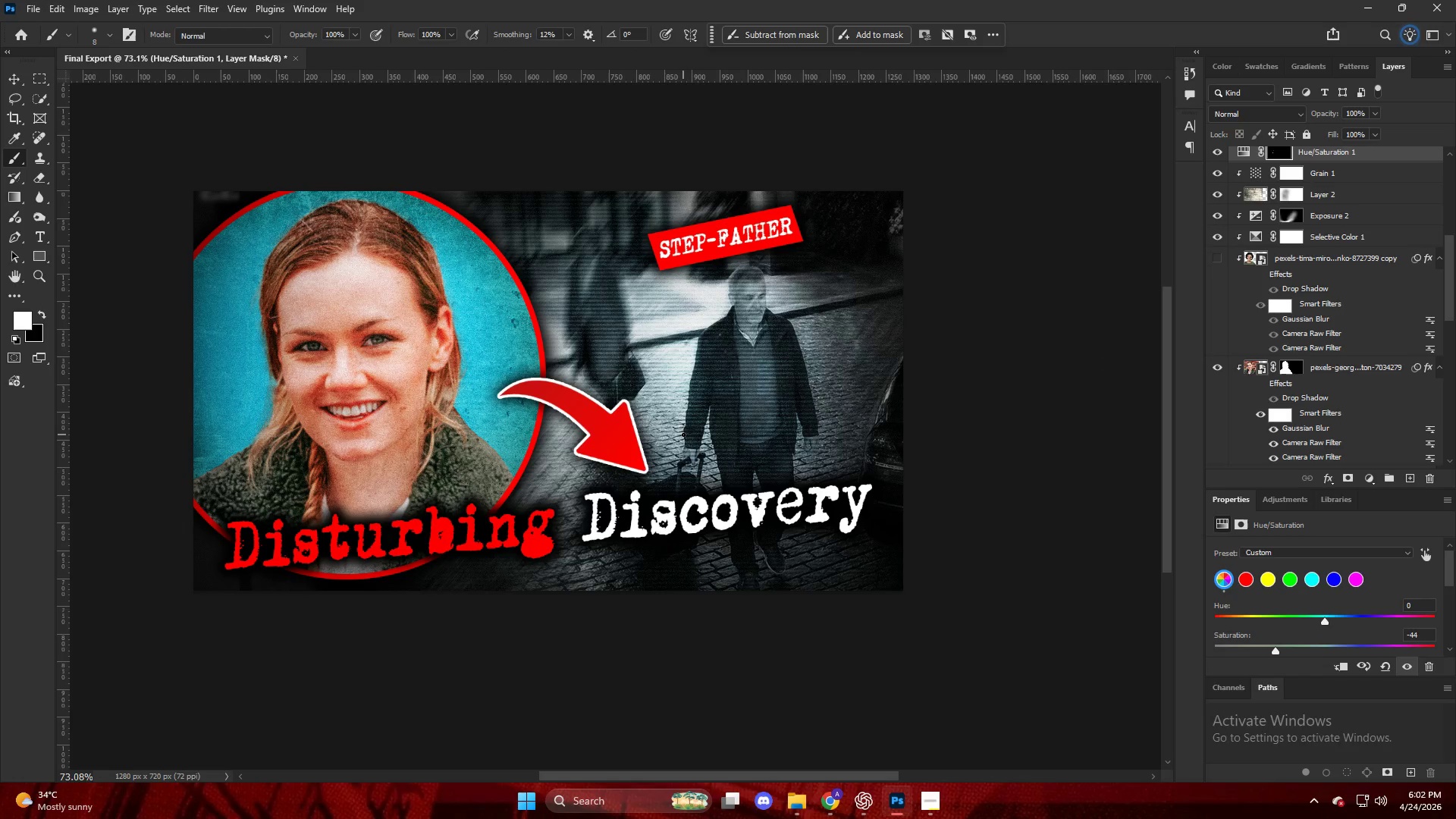 
hold_key(key=AltLeft, duration=0.52)
scroll: coordinate [609, 448], scroll_direction: up, amount: 4.0
 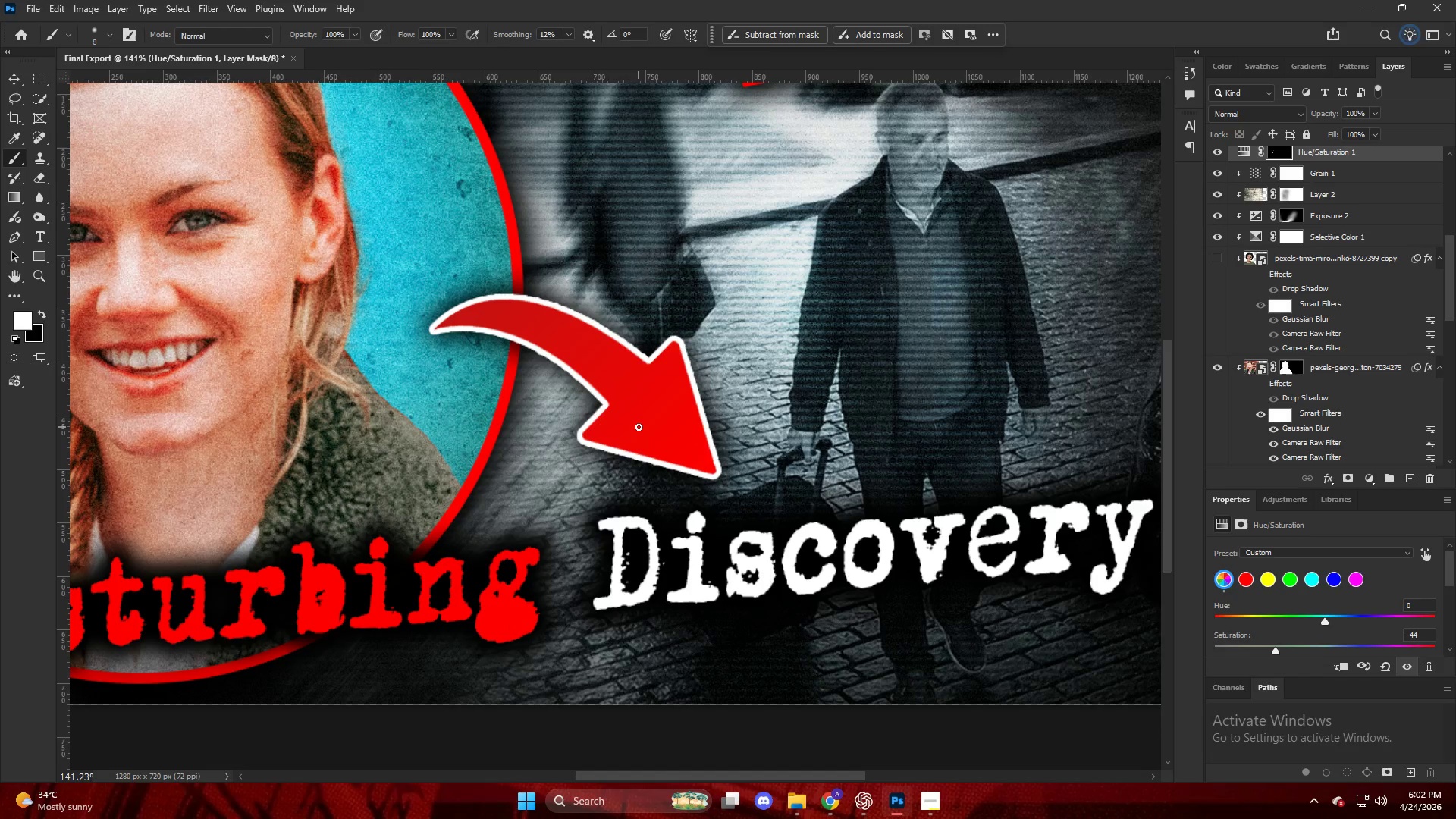 
wait(29.52)
 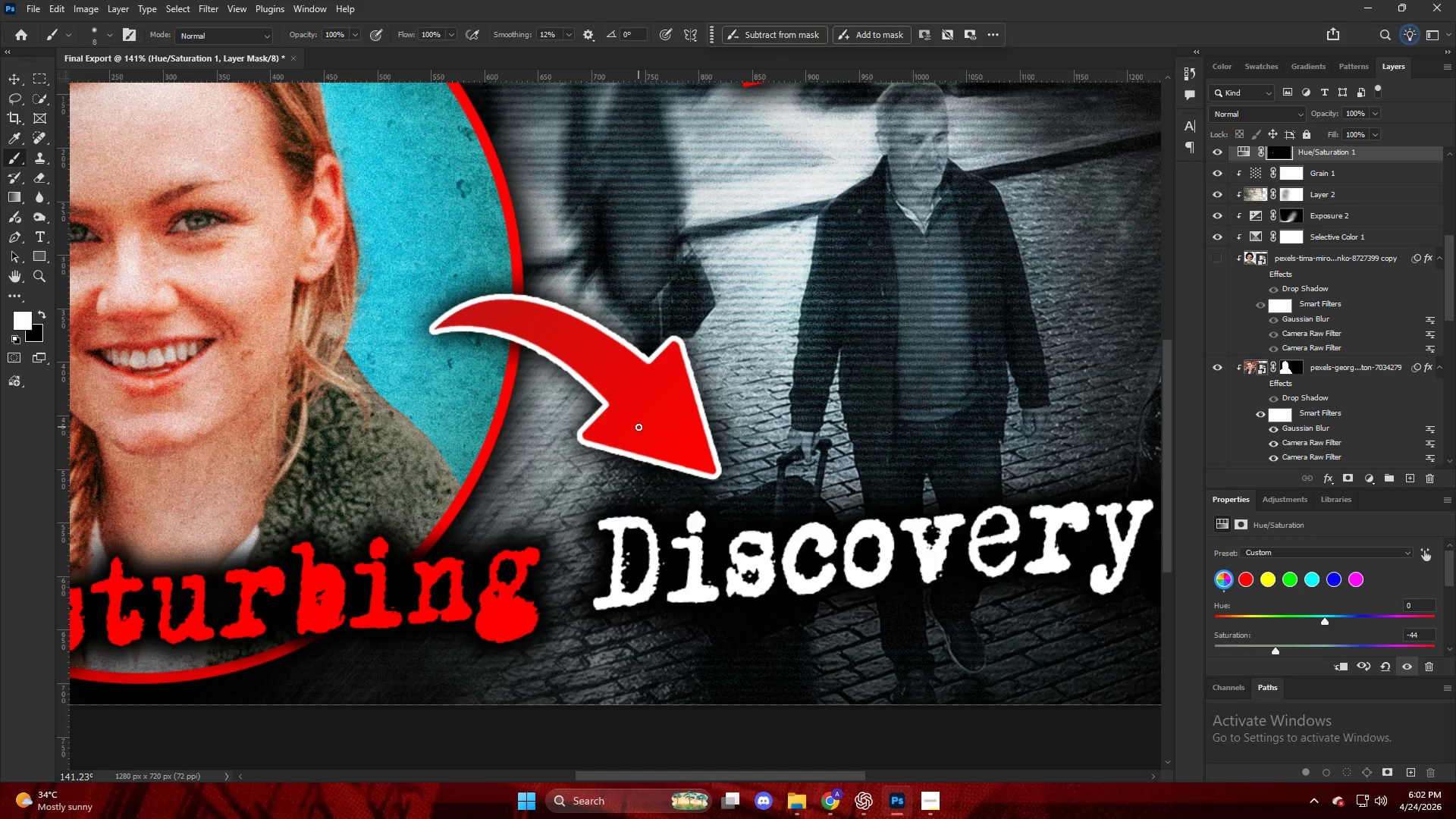 
hold_key(key=AltLeft, duration=0.59)
scroll: coordinate [1269, 243], scroll_direction: up, amount: 5.0
 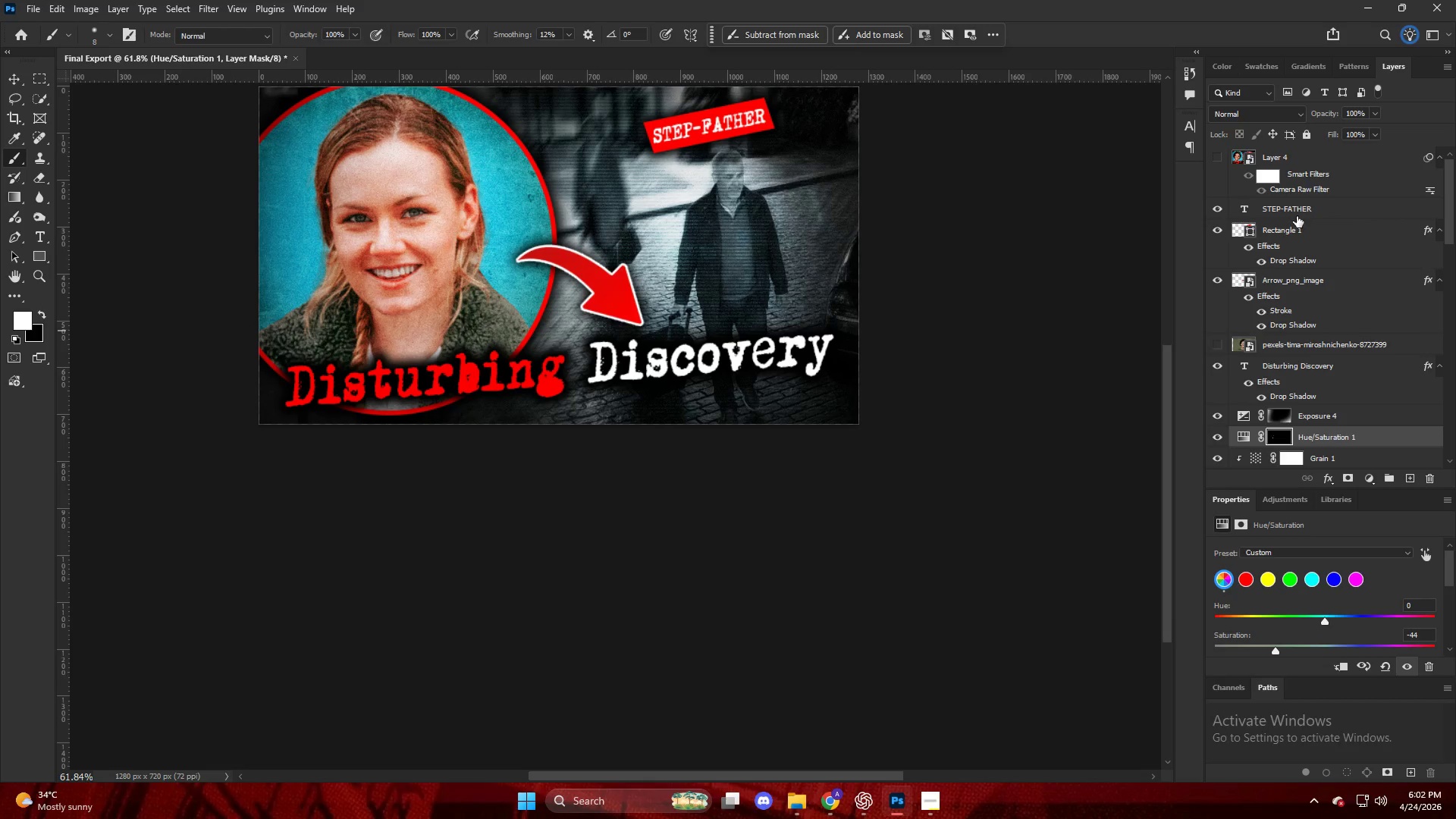 
left_click([1297, 216])
 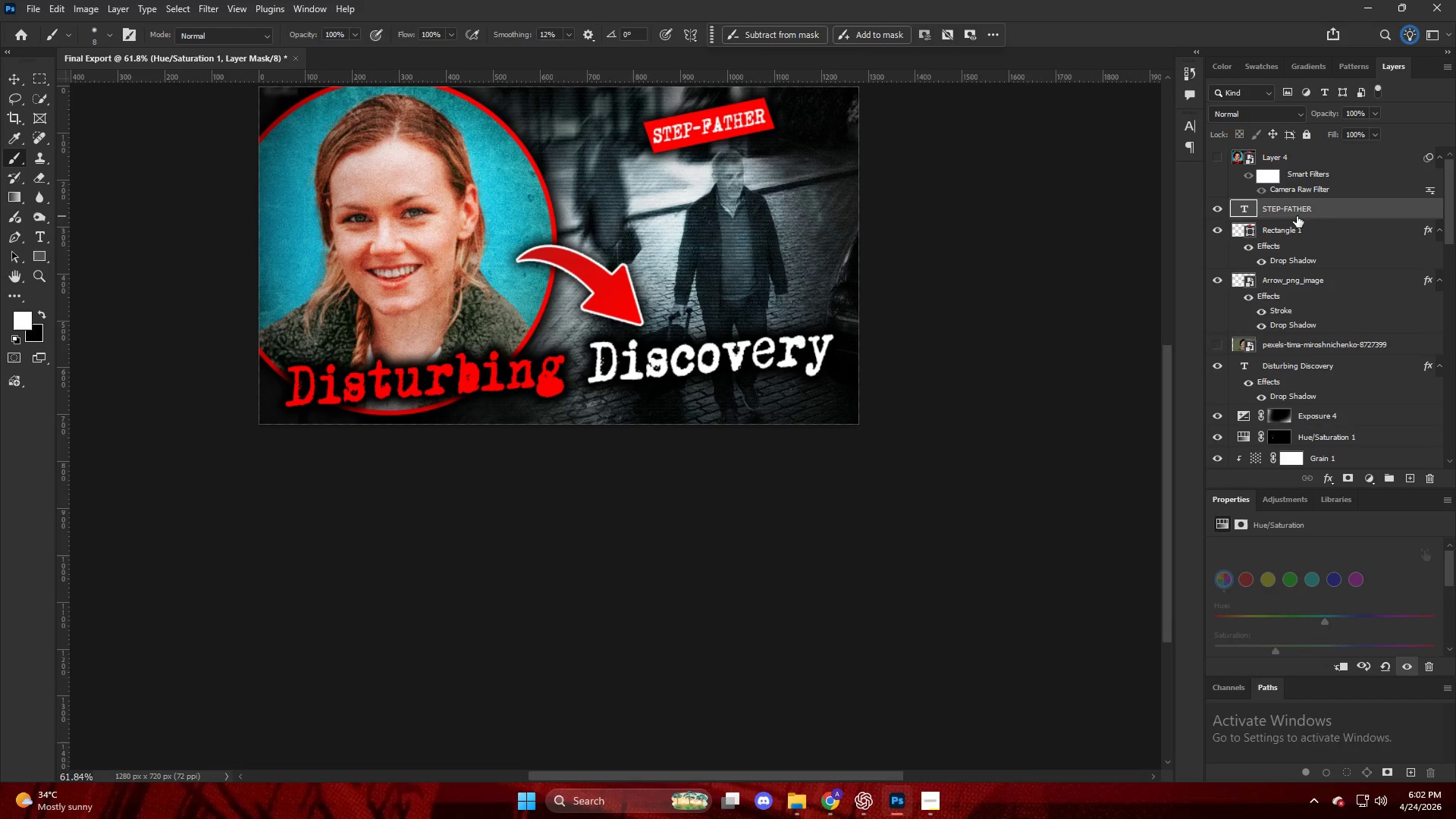 
key(Alt+Control+Shift+E)
 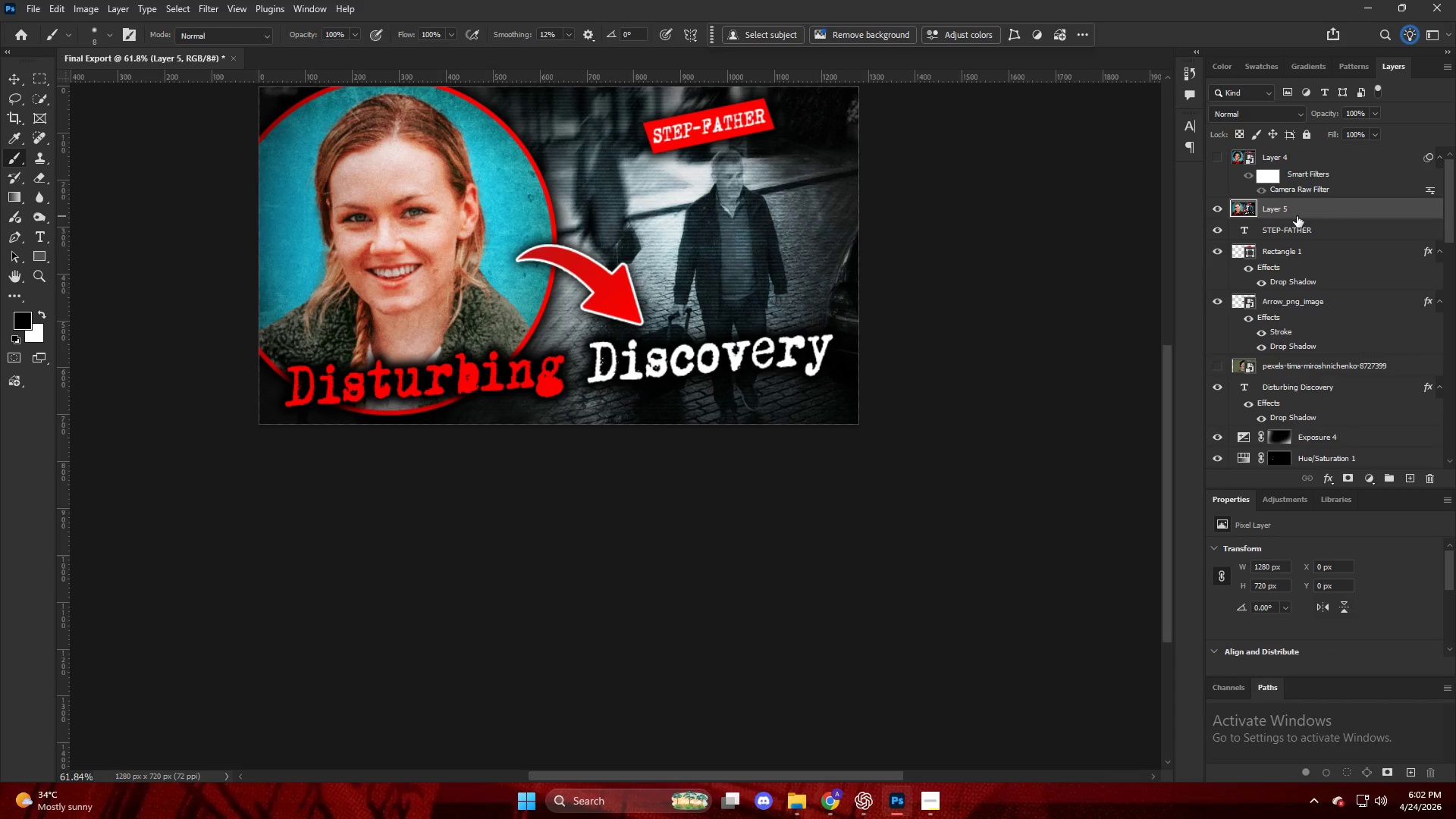 
right_click([1297, 216])
 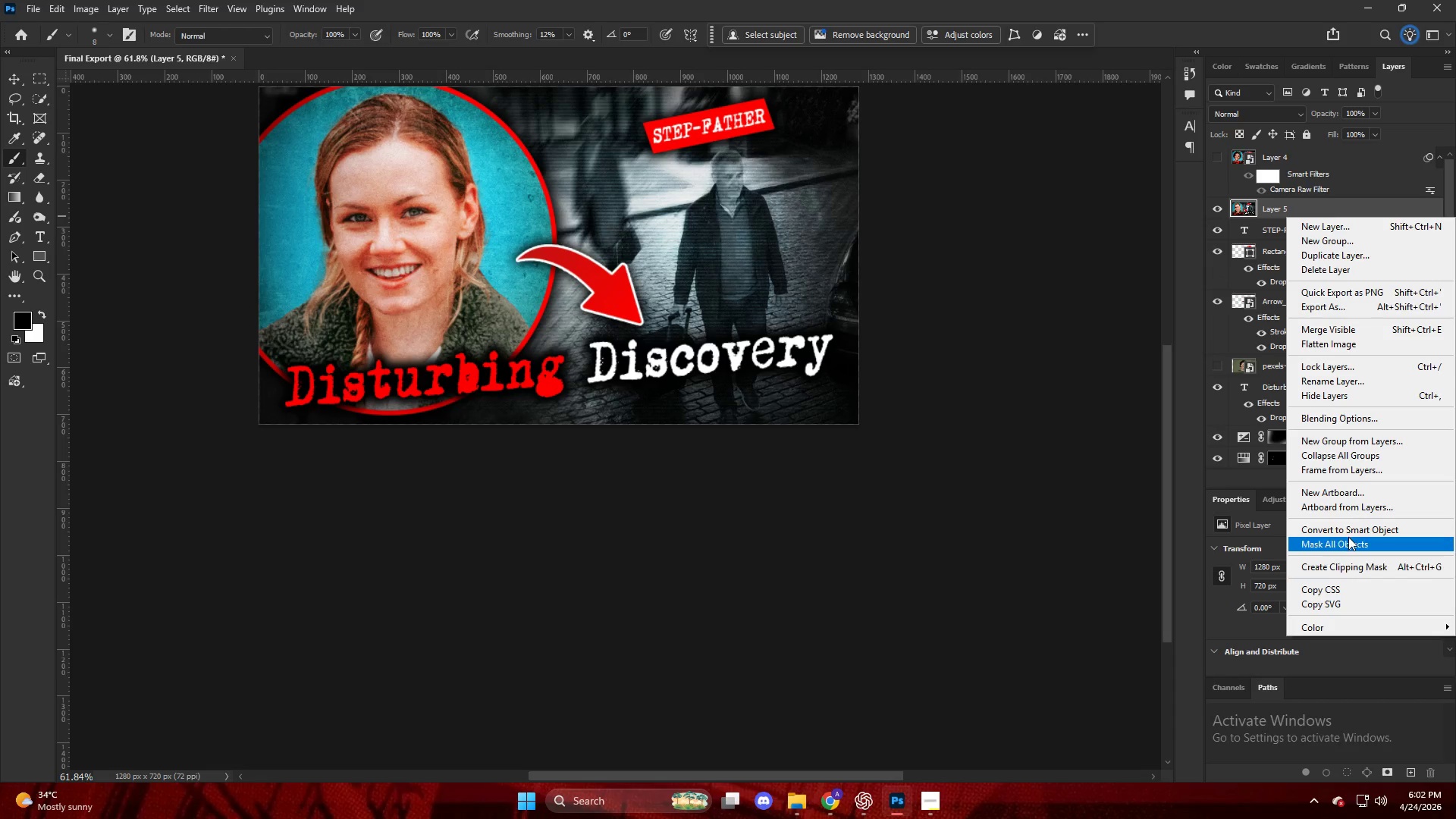 
left_click([1347, 531])
 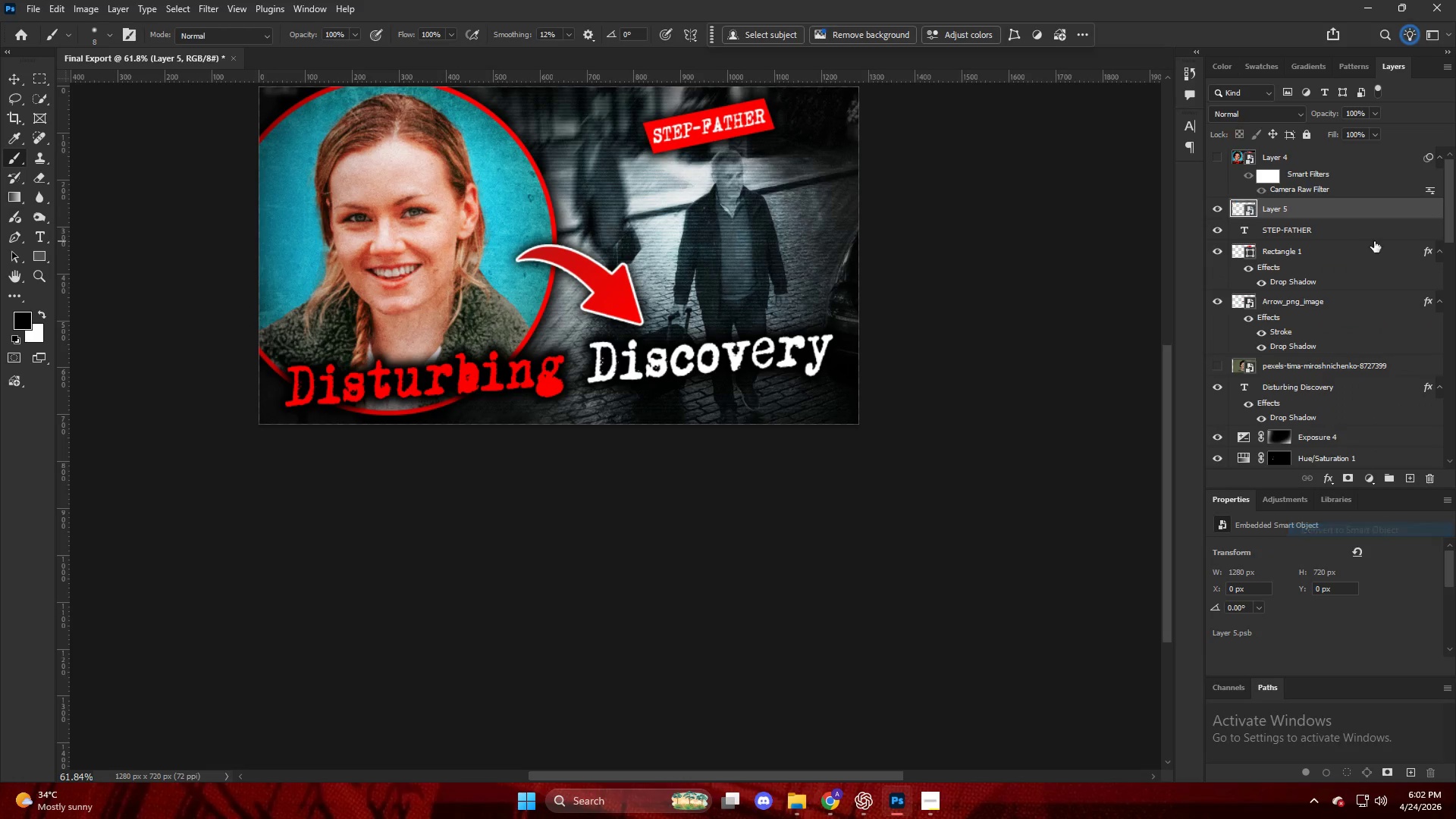 
hold_key(key=AltLeft, duration=1.2)
left_click_drag(start_coordinate=[1423, 157], to_coordinate=[1363, 209])
 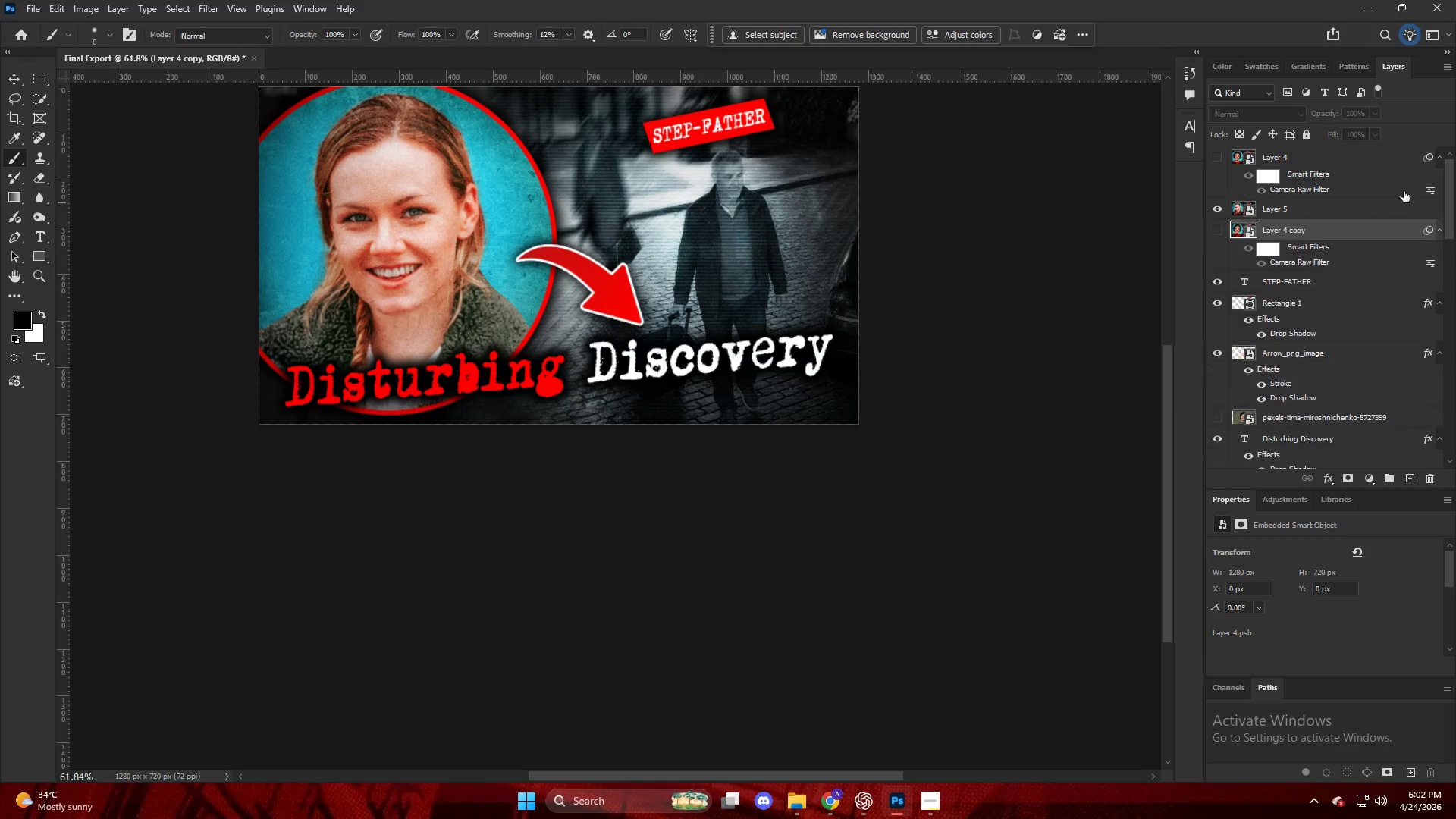 
key(Control+ControlLeft)
 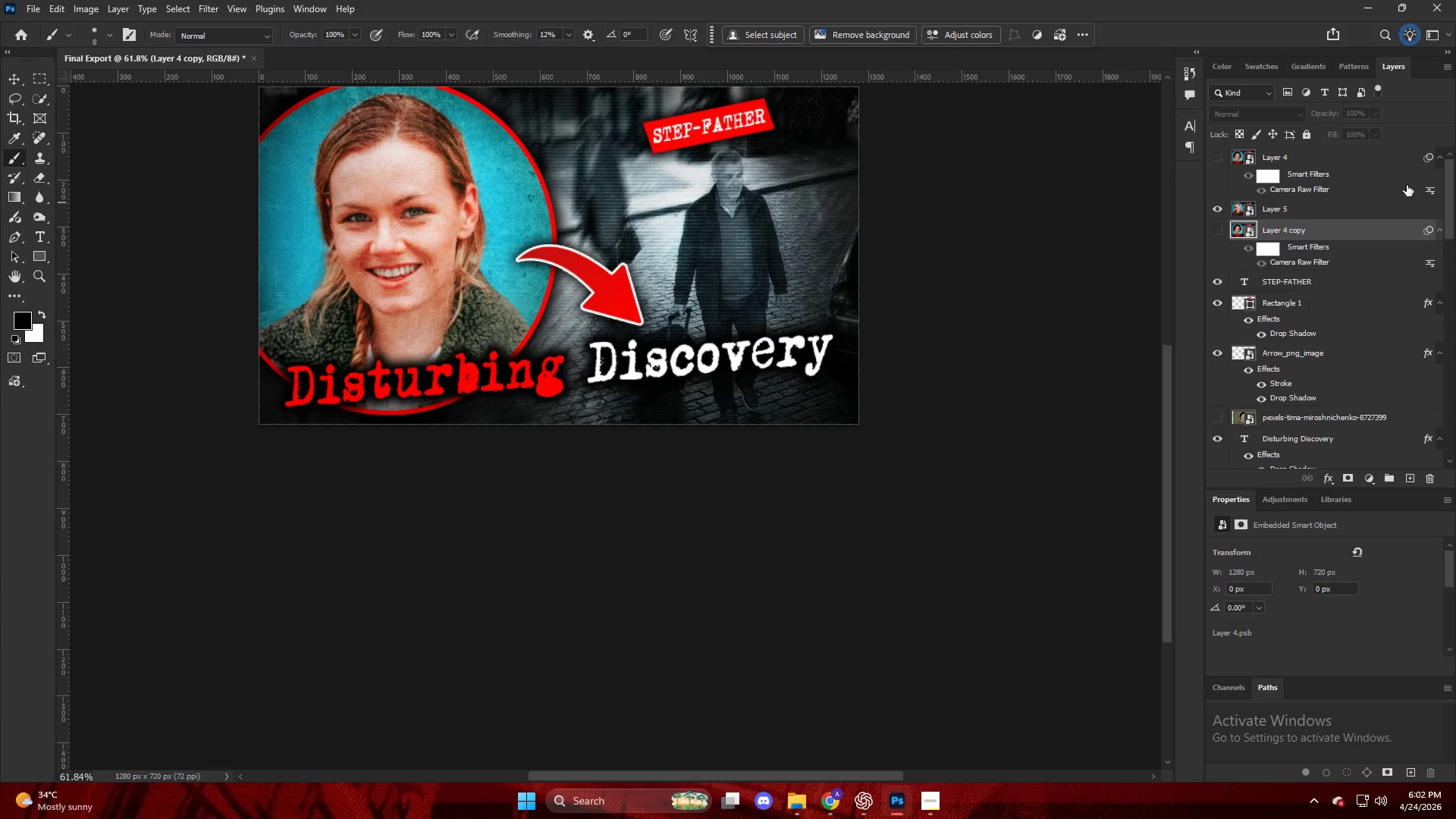 
key(Control+Z)
 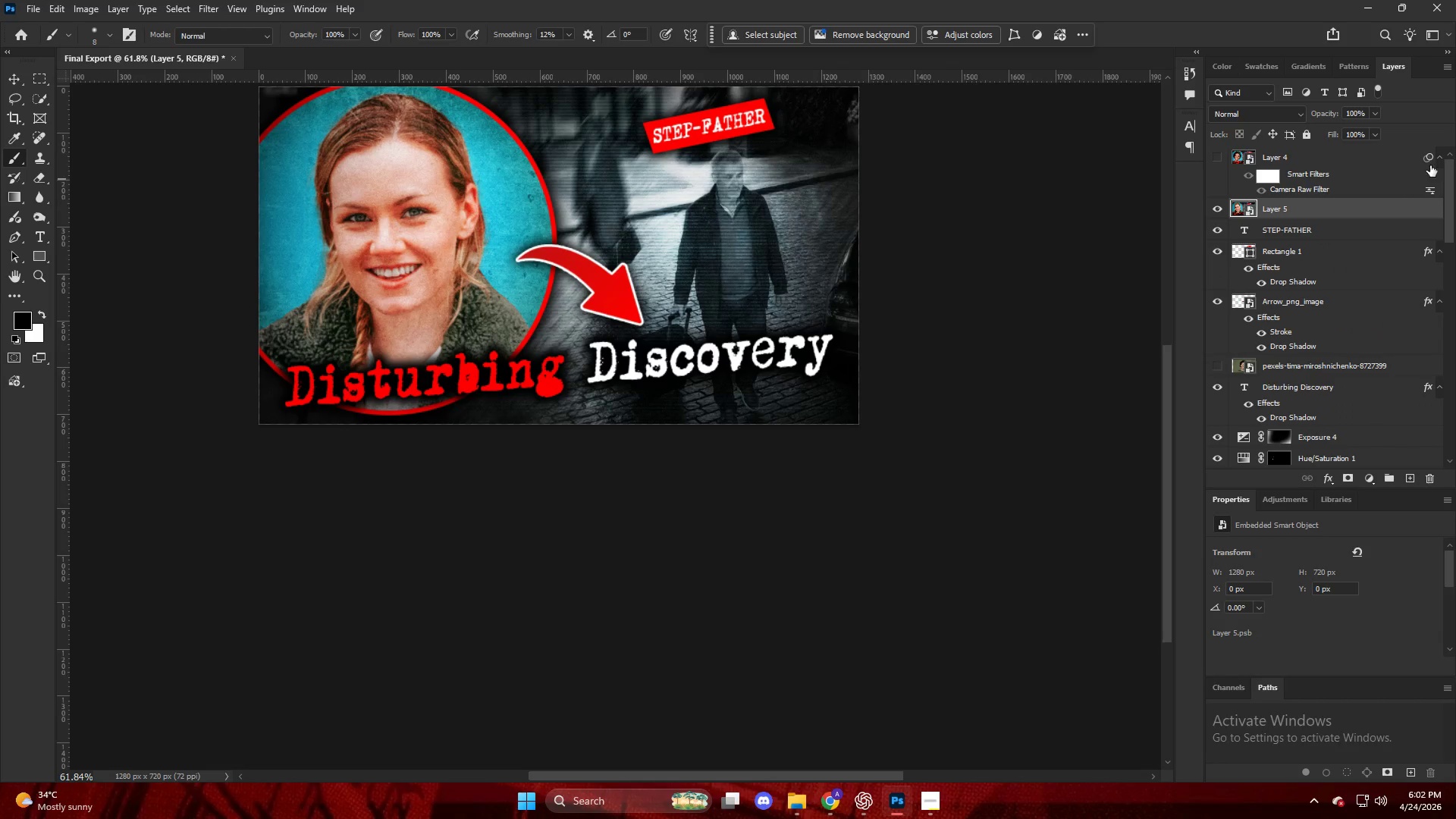 
hold_key(key=AltLeft, duration=0.88)
left_click_drag(start_coordinate=[1426, 158], to_coordinate=[1341, 215])
 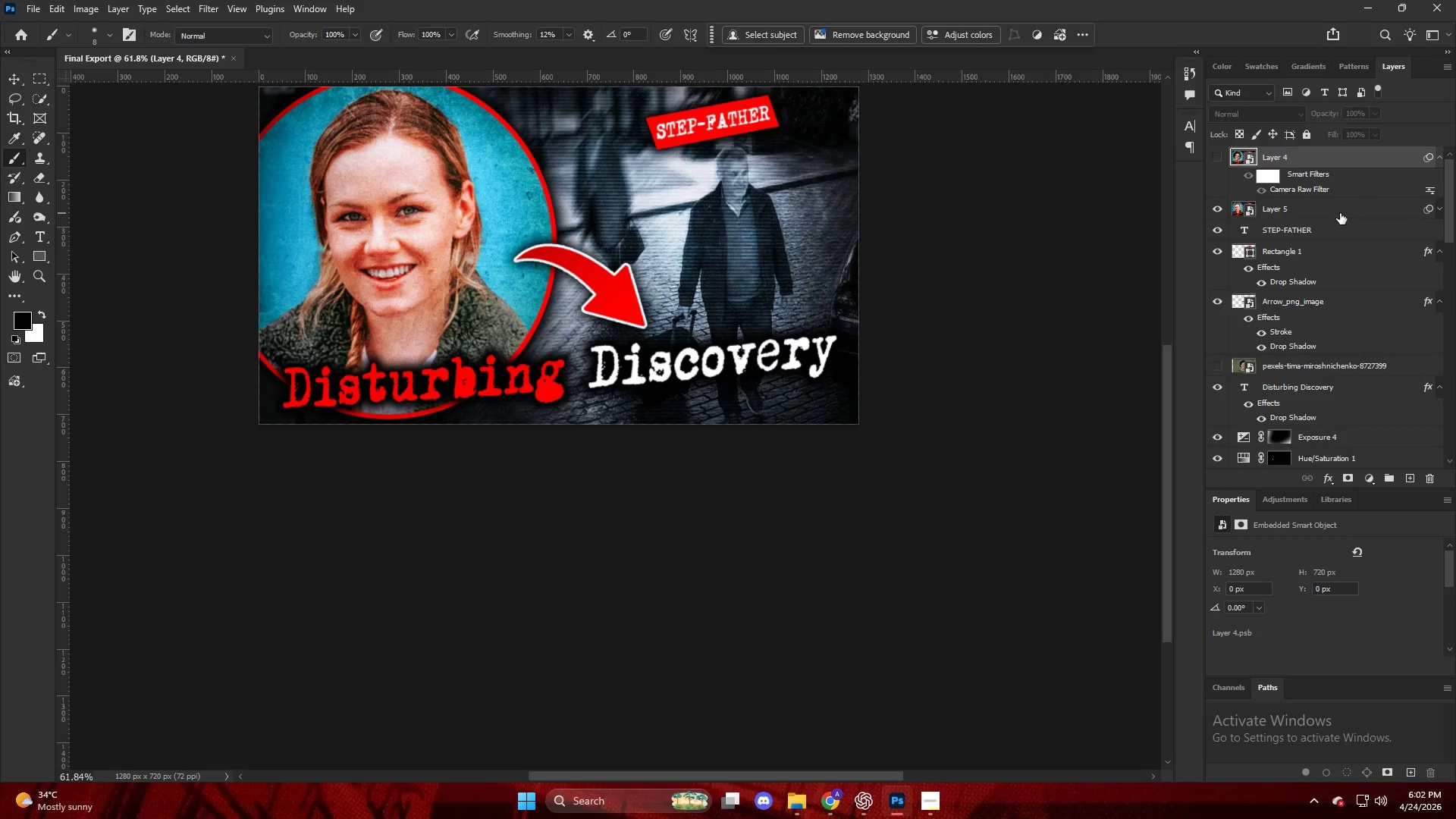 
scroll: coordinate [770, 281], scroll_direction: up, amount: 5.0
 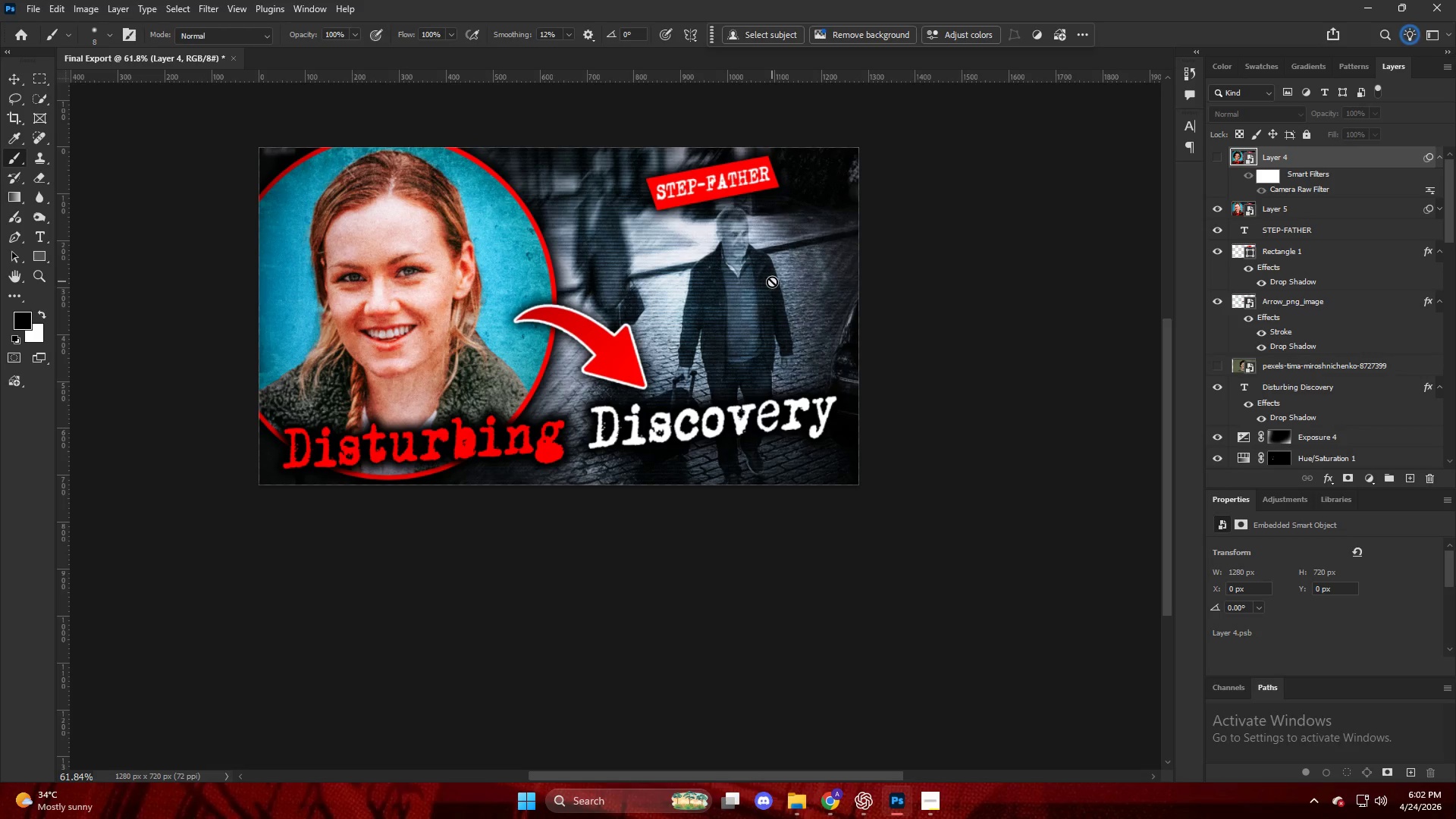 
wait(13.43)
 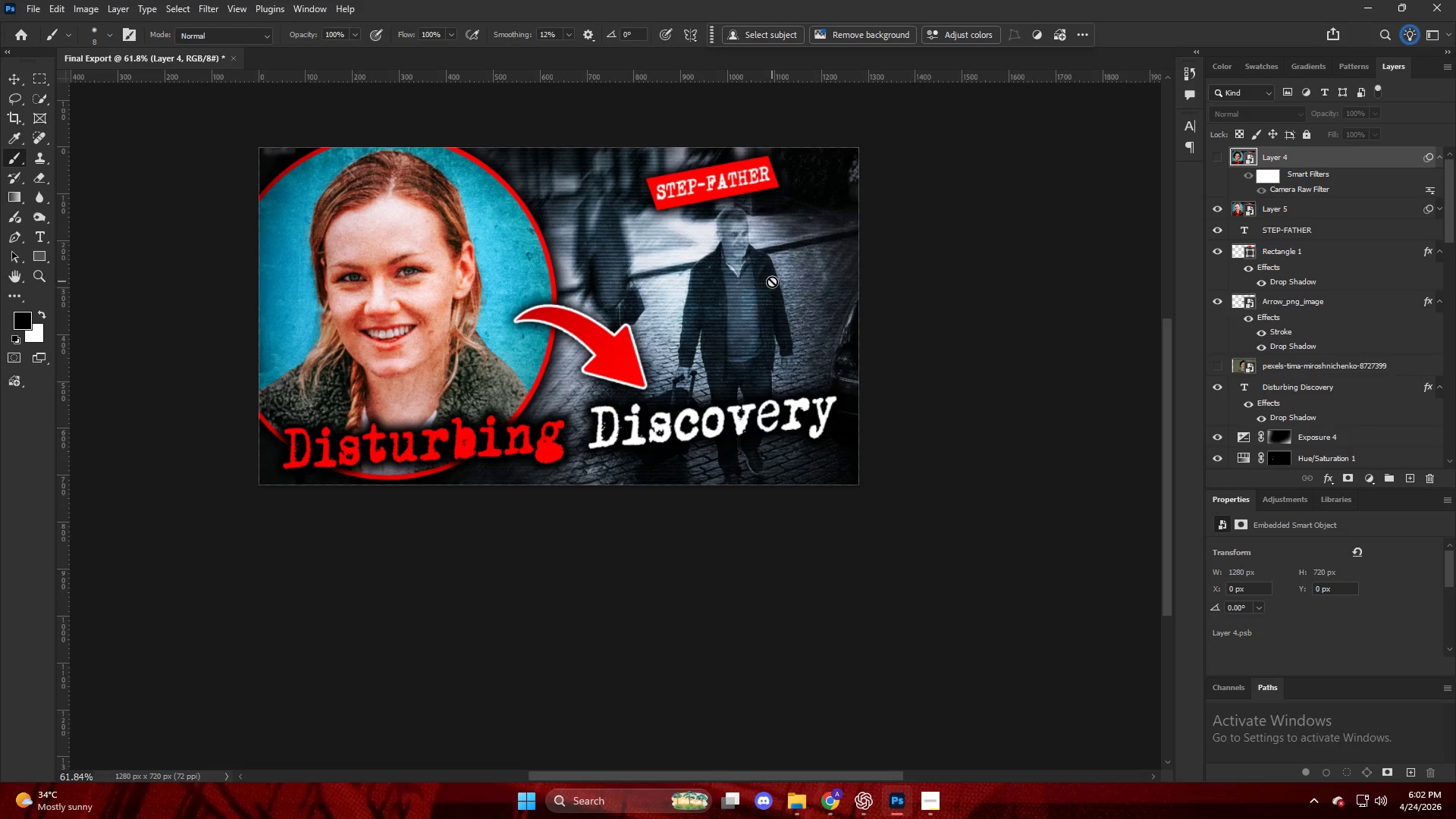 
left_click([1216, 205])
 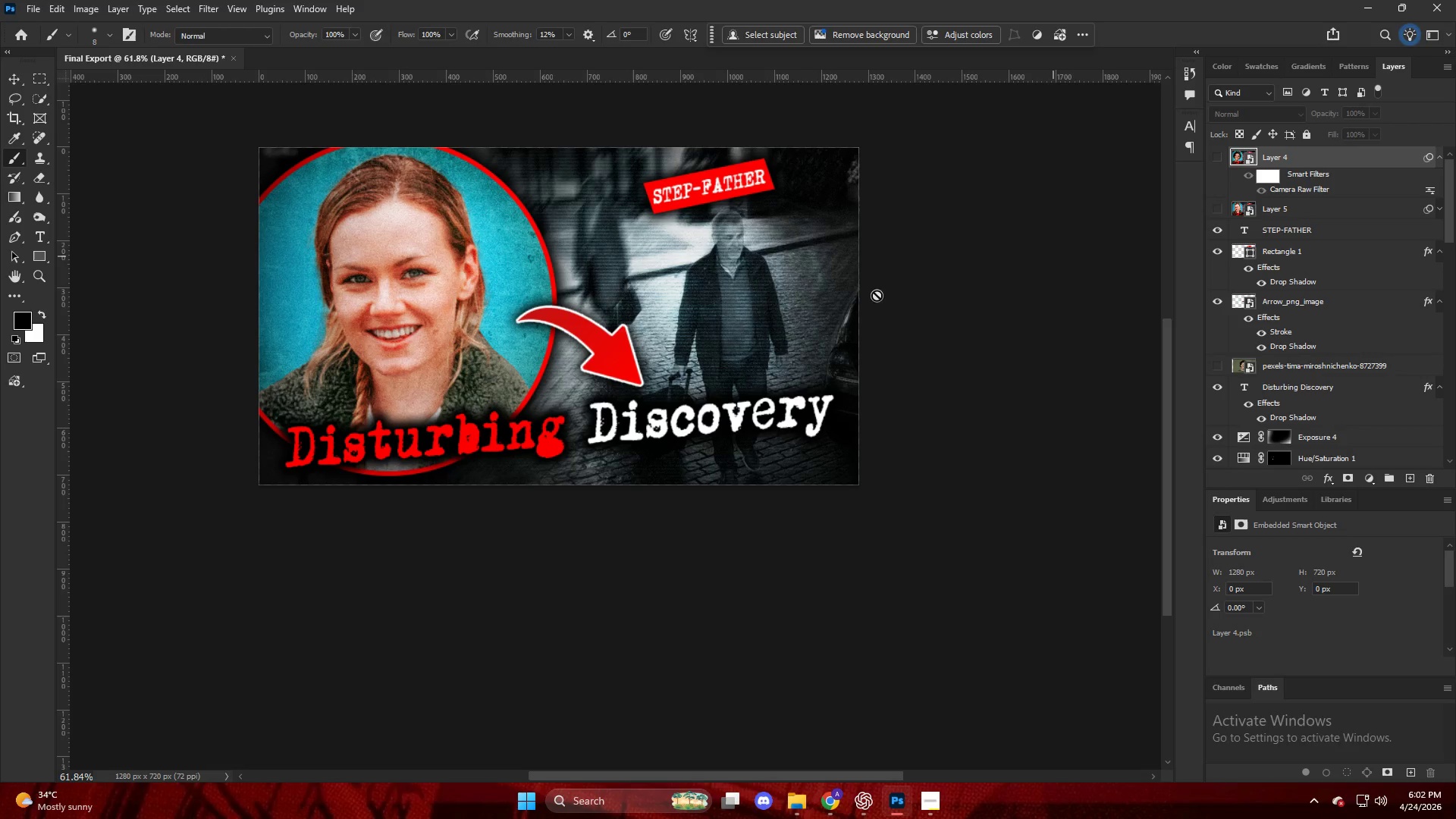 
hold_key(key=AltLeft, duration=0.53)
 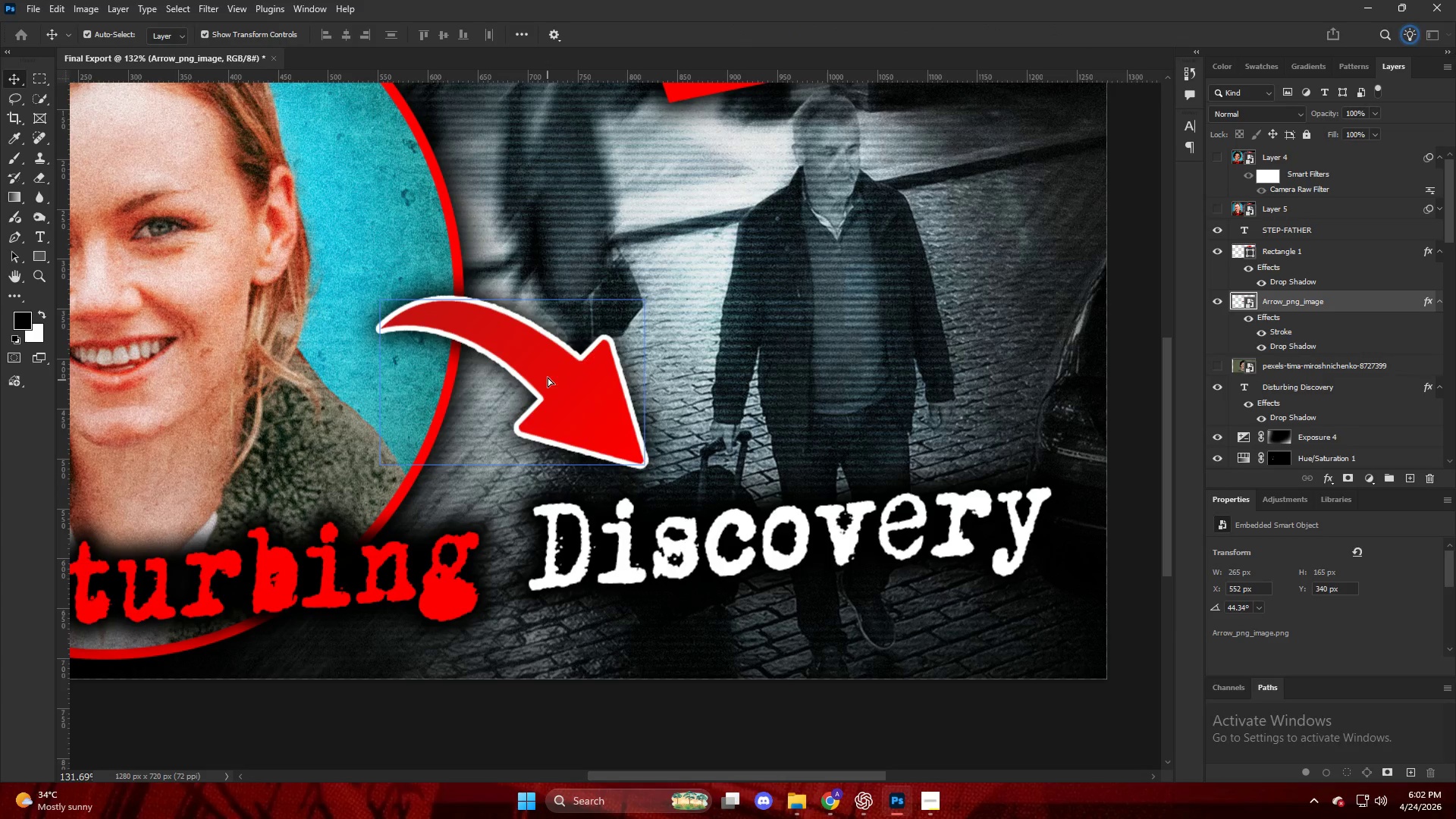 
key(V)
 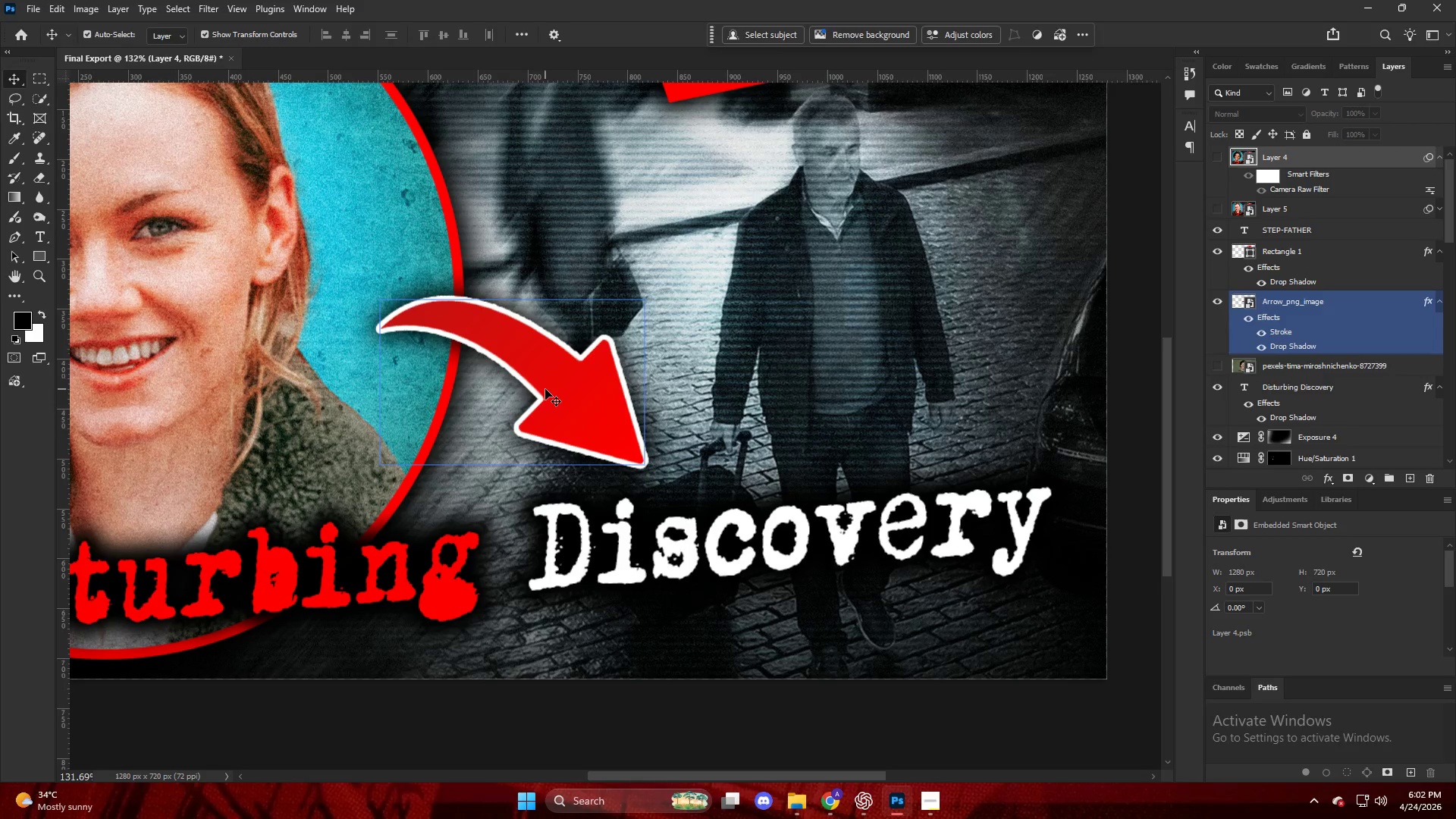 
left_click_drag(start_coordinate=[548, 382], to_coordinate=[557, 356])
 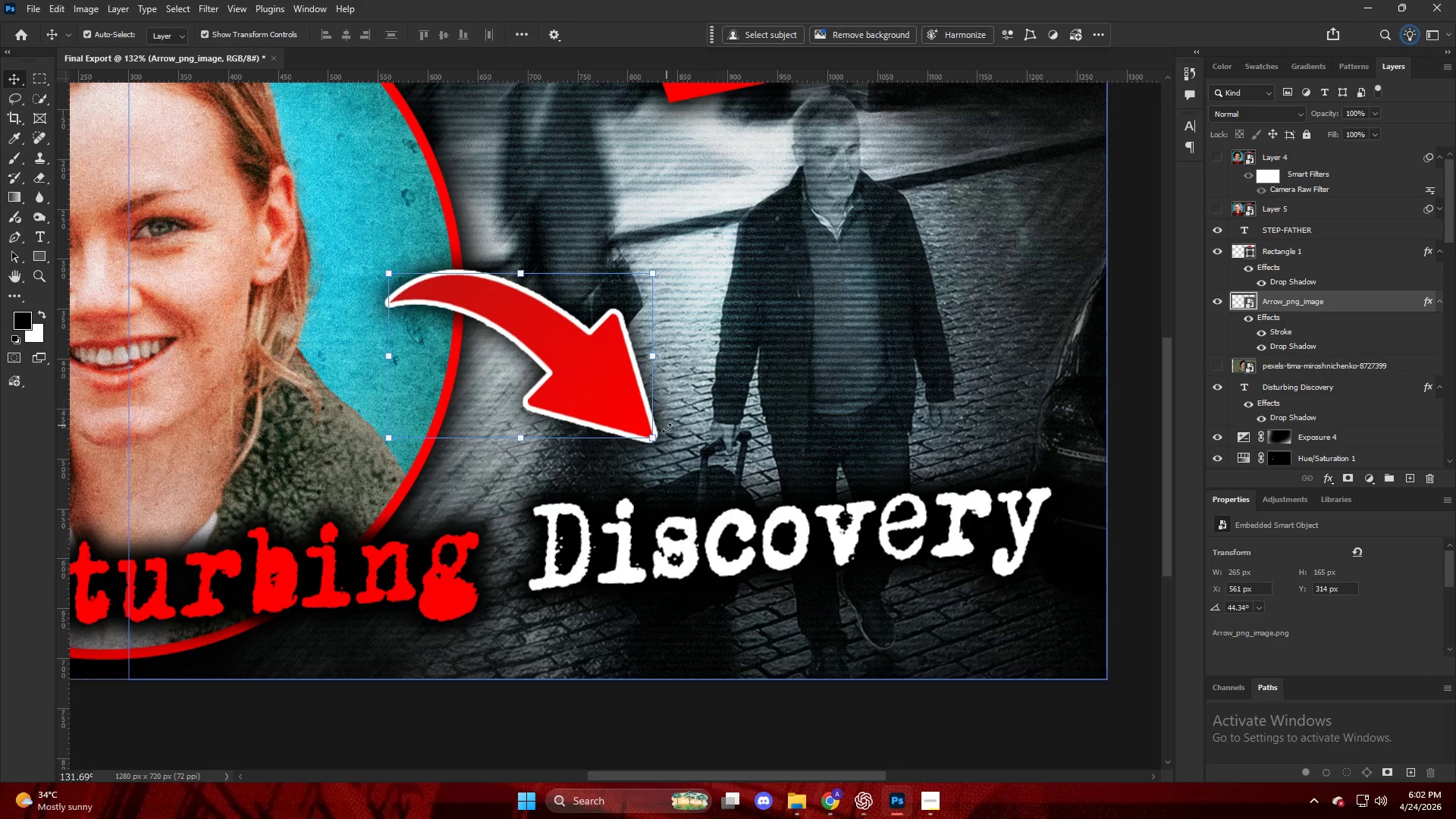 
scroll: coordinate [561, 345], scroll_direction: up, amount: 9.0
 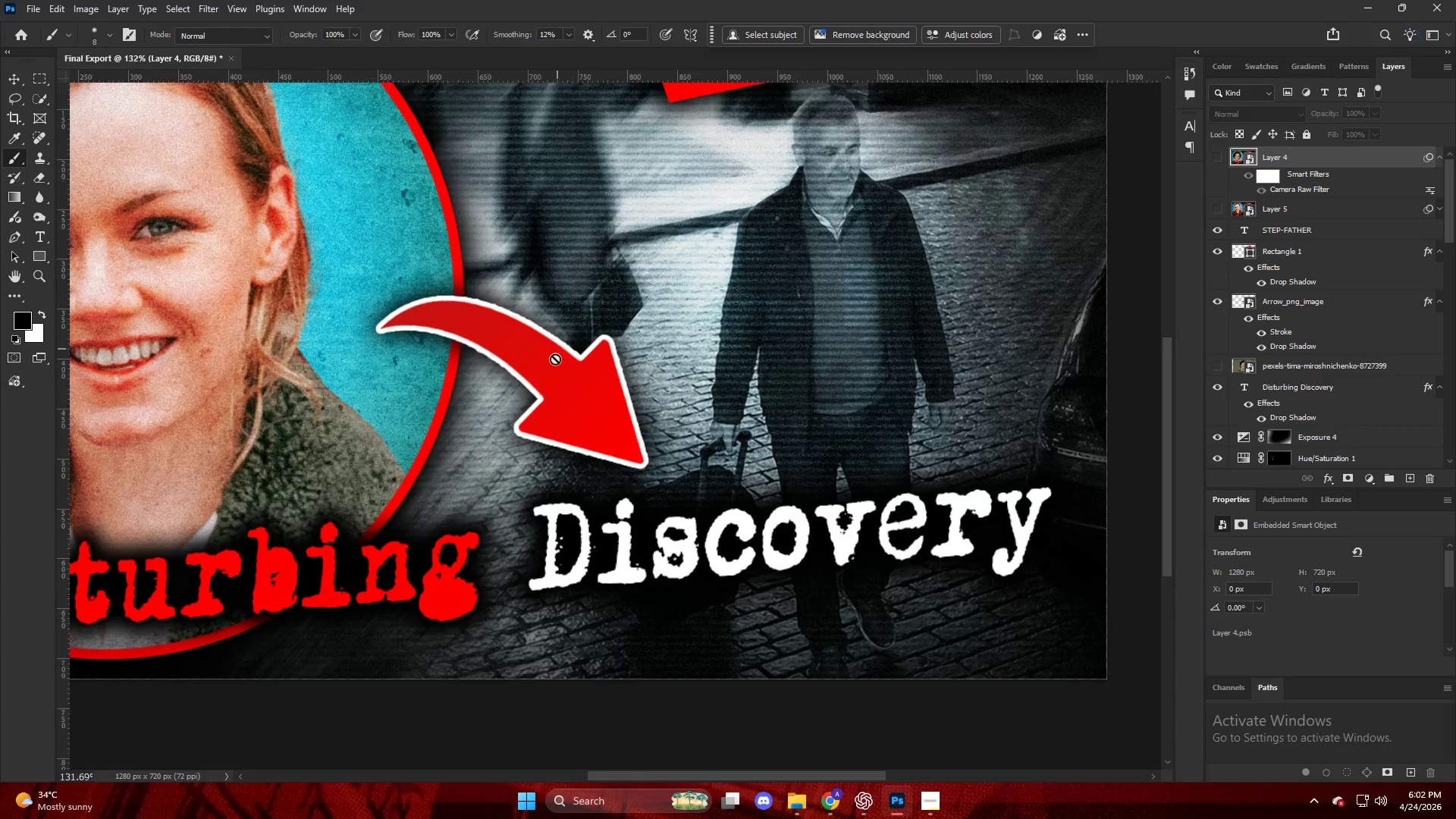 
left_click_drag(start_coordinate=[673, 431], to_coordinate=[670, 441])
 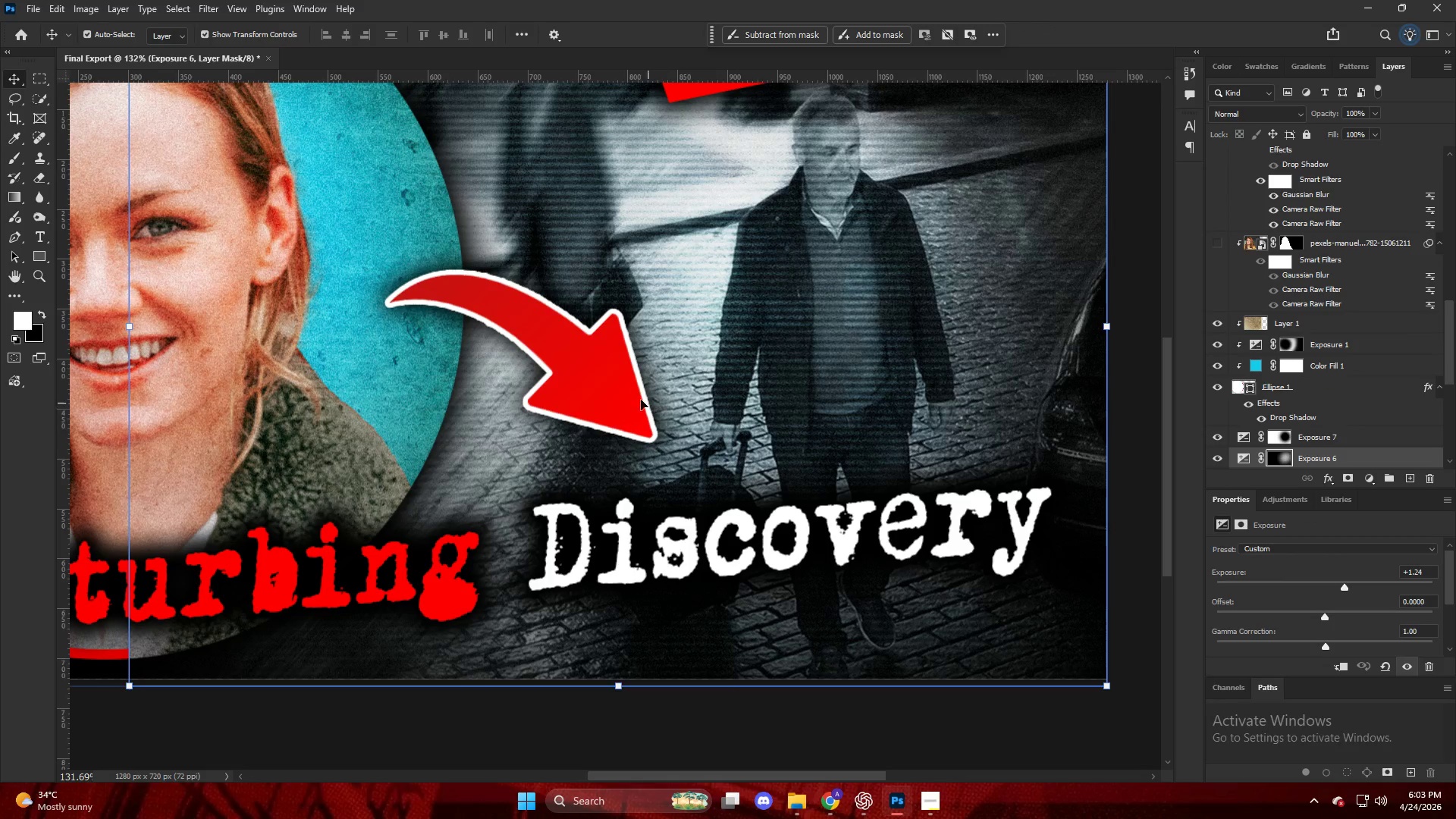 
left_click([619, 390])
 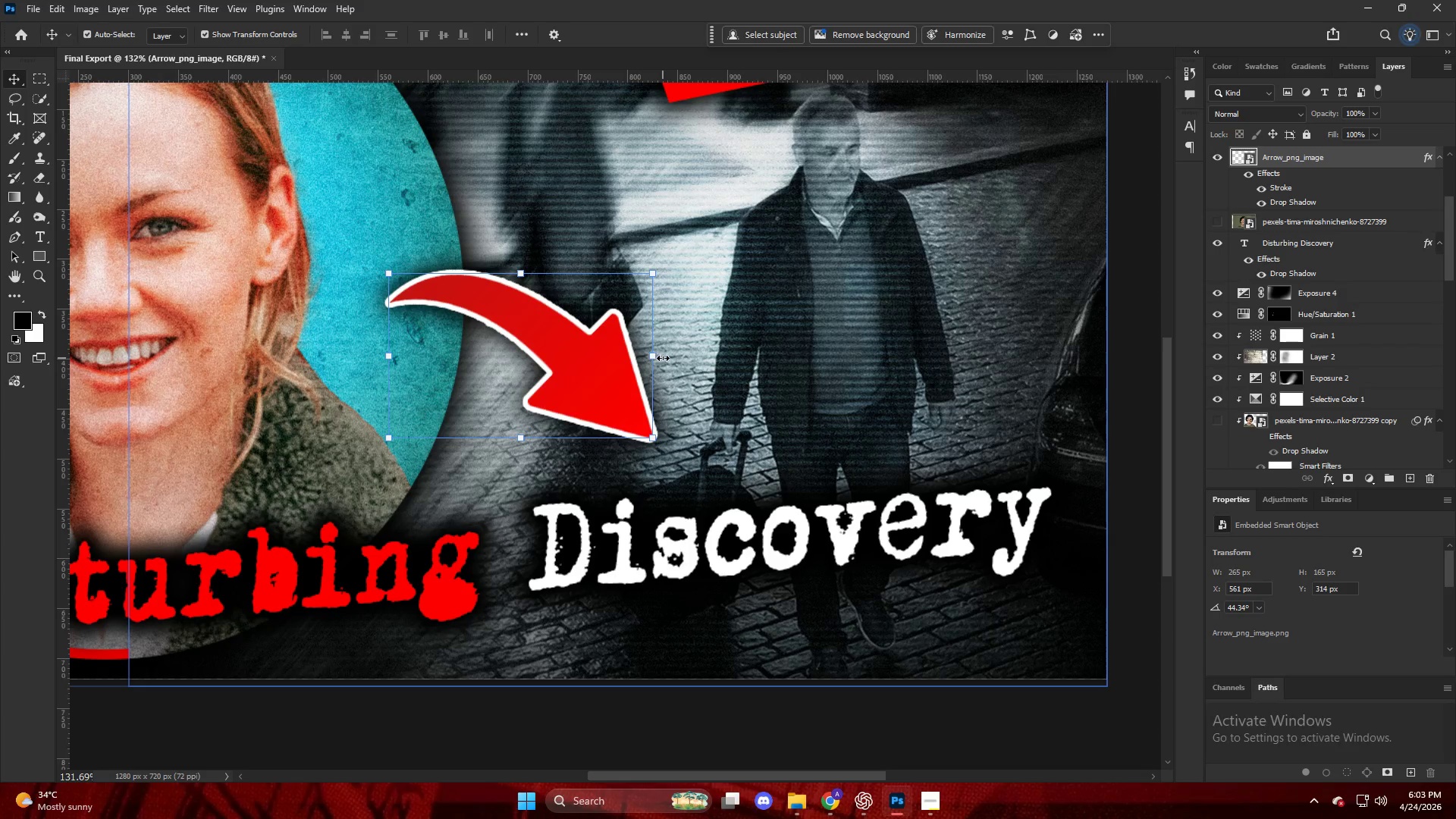 
left_click_drag(start_coordinate=[667, 357], to_coordinate=[661, 375])
 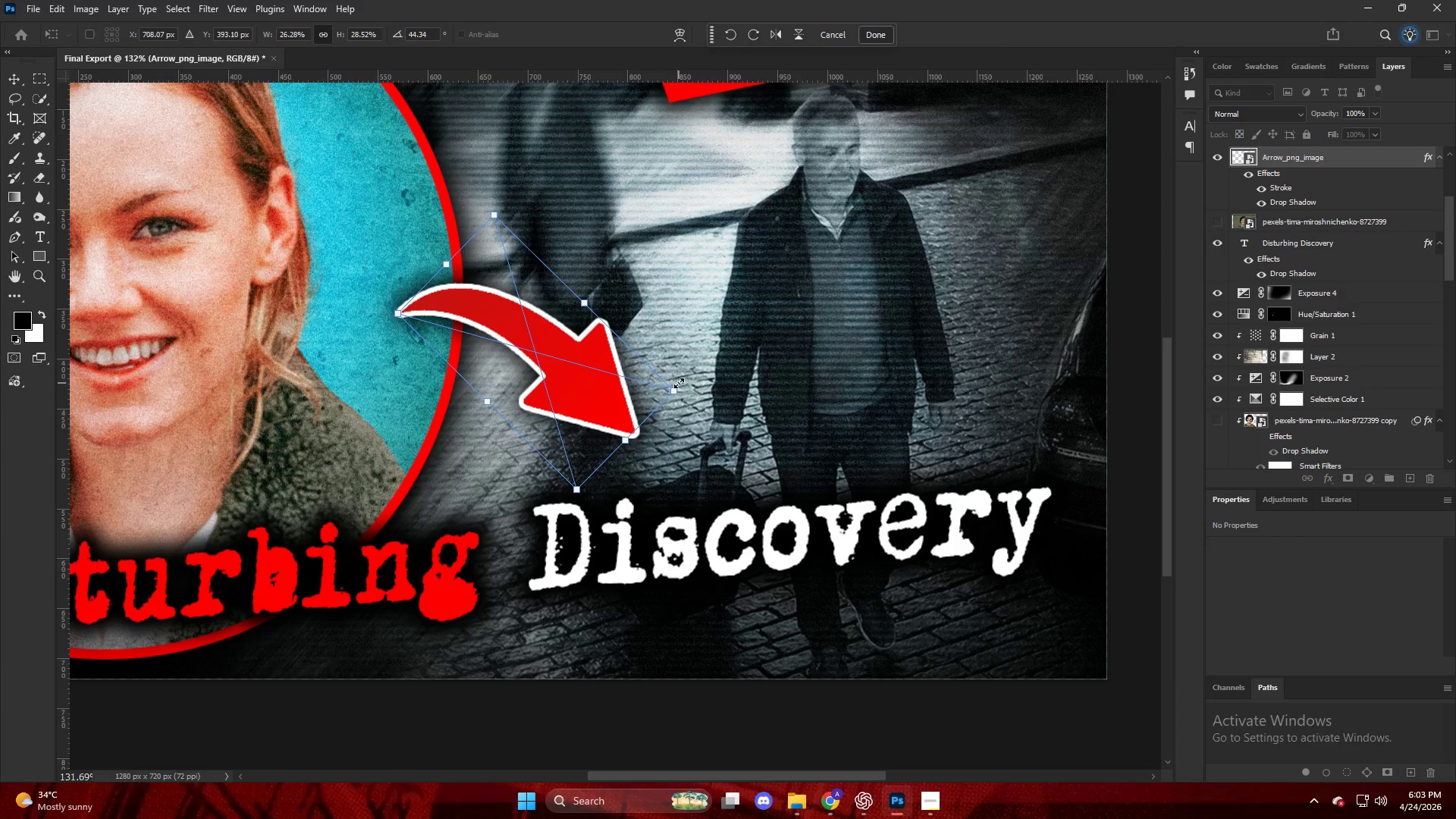 
key(Control+ControlLeft)
 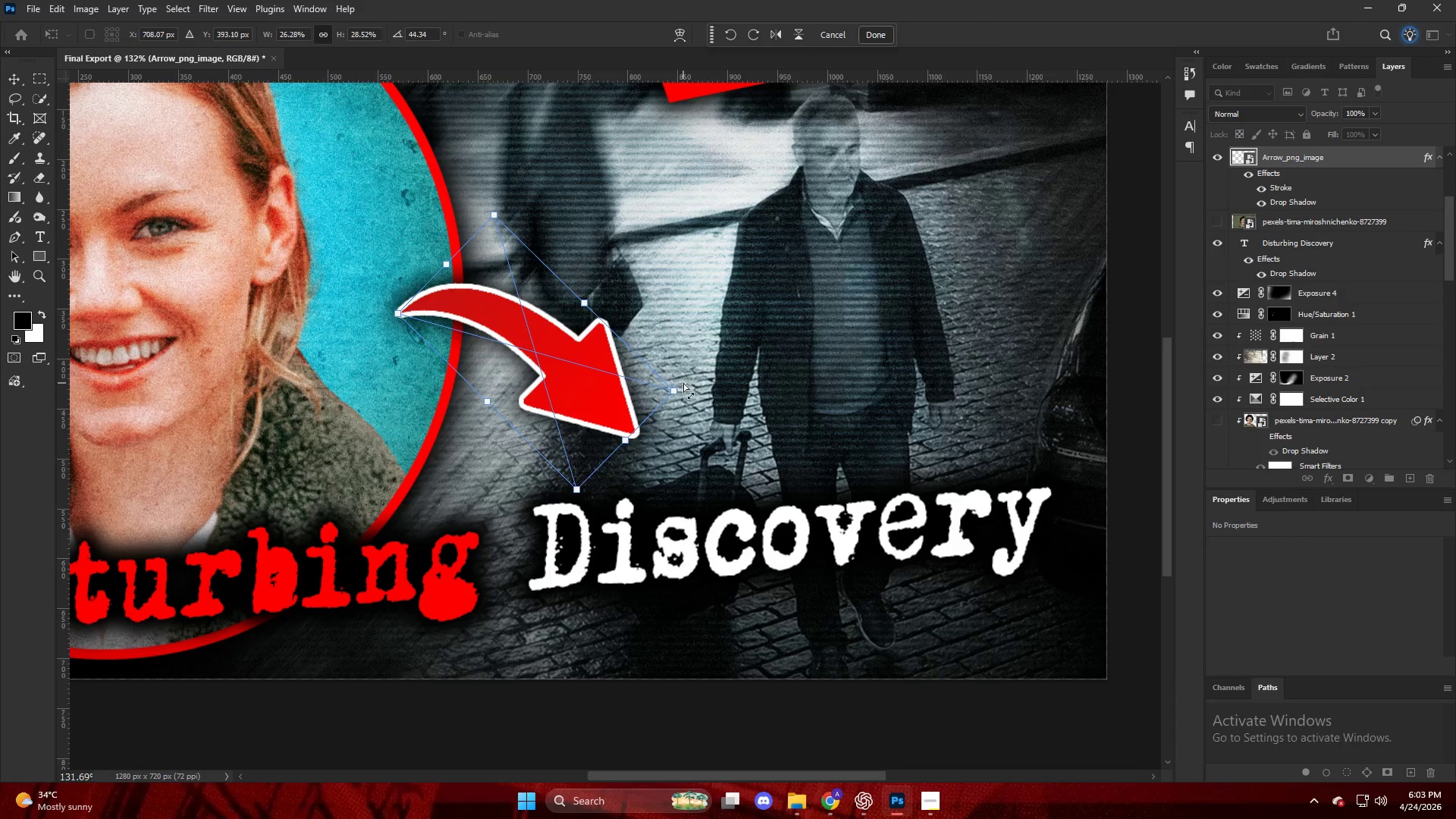 
key(Control+Z)
 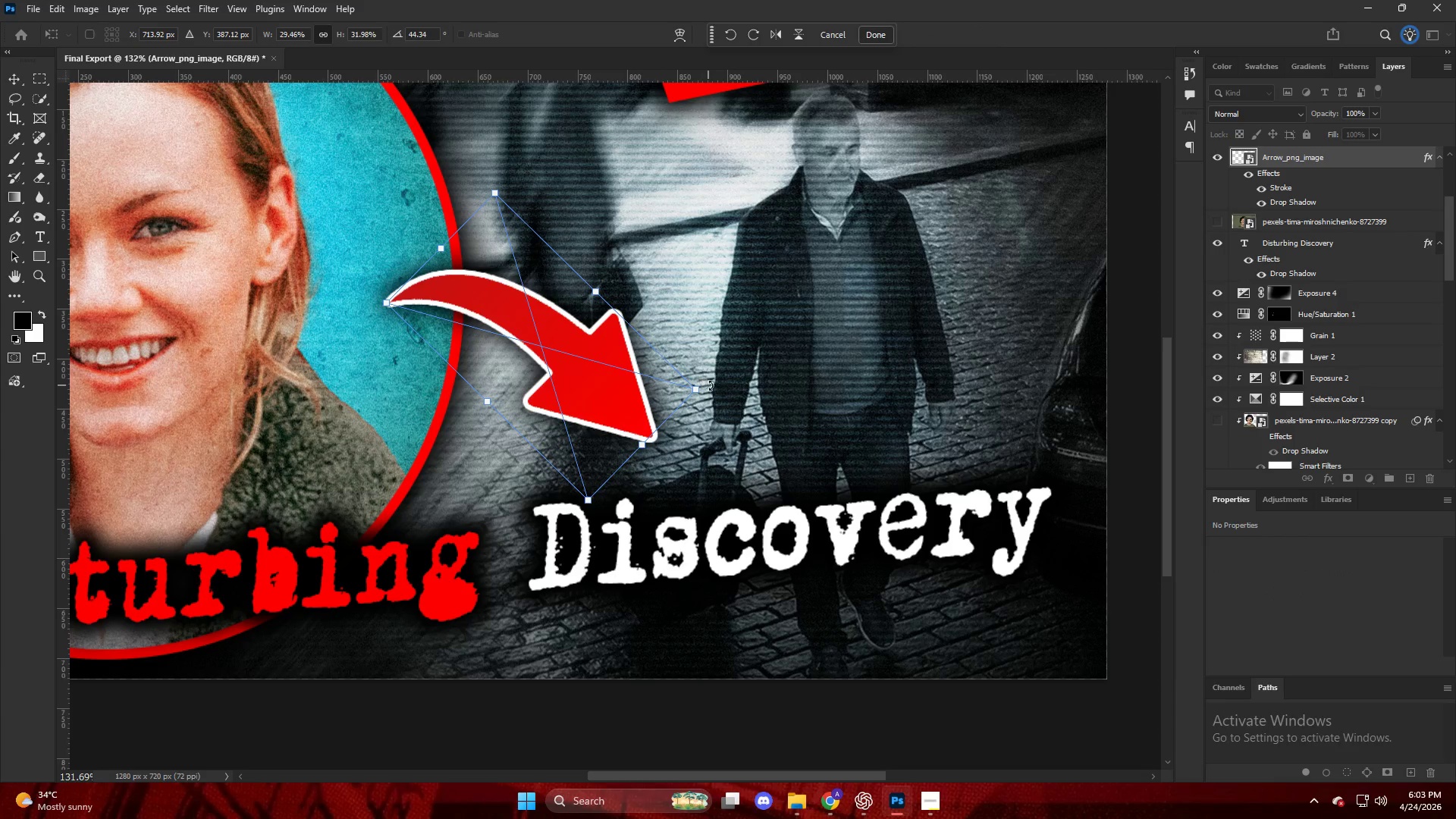 
left_click_drag(start_coordinate=[711, 387], to_coordinate=[709, 413])
 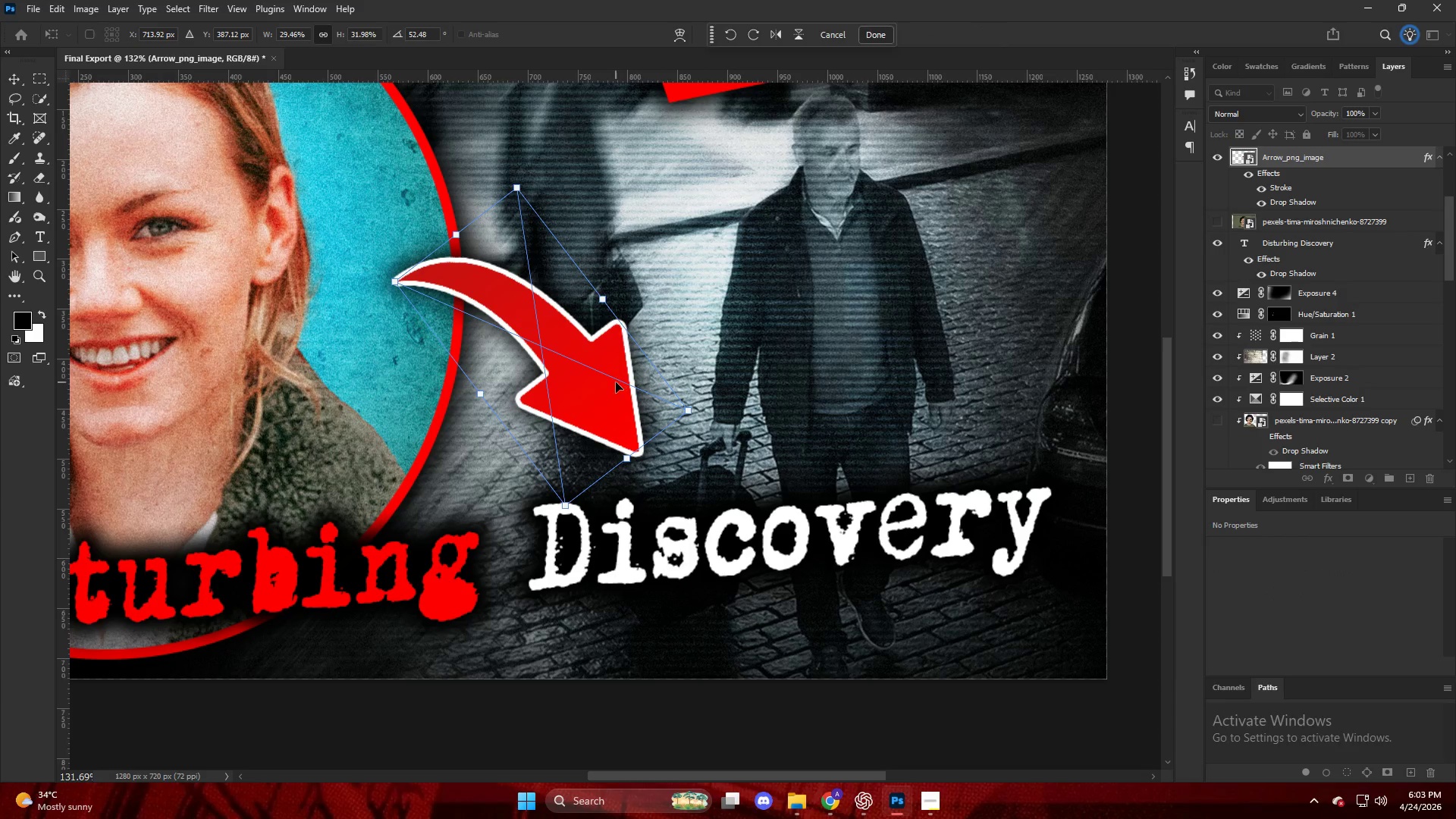 
left_click_drag(start_coordinate=[616, 382], to_coordinate=[634, 381])
 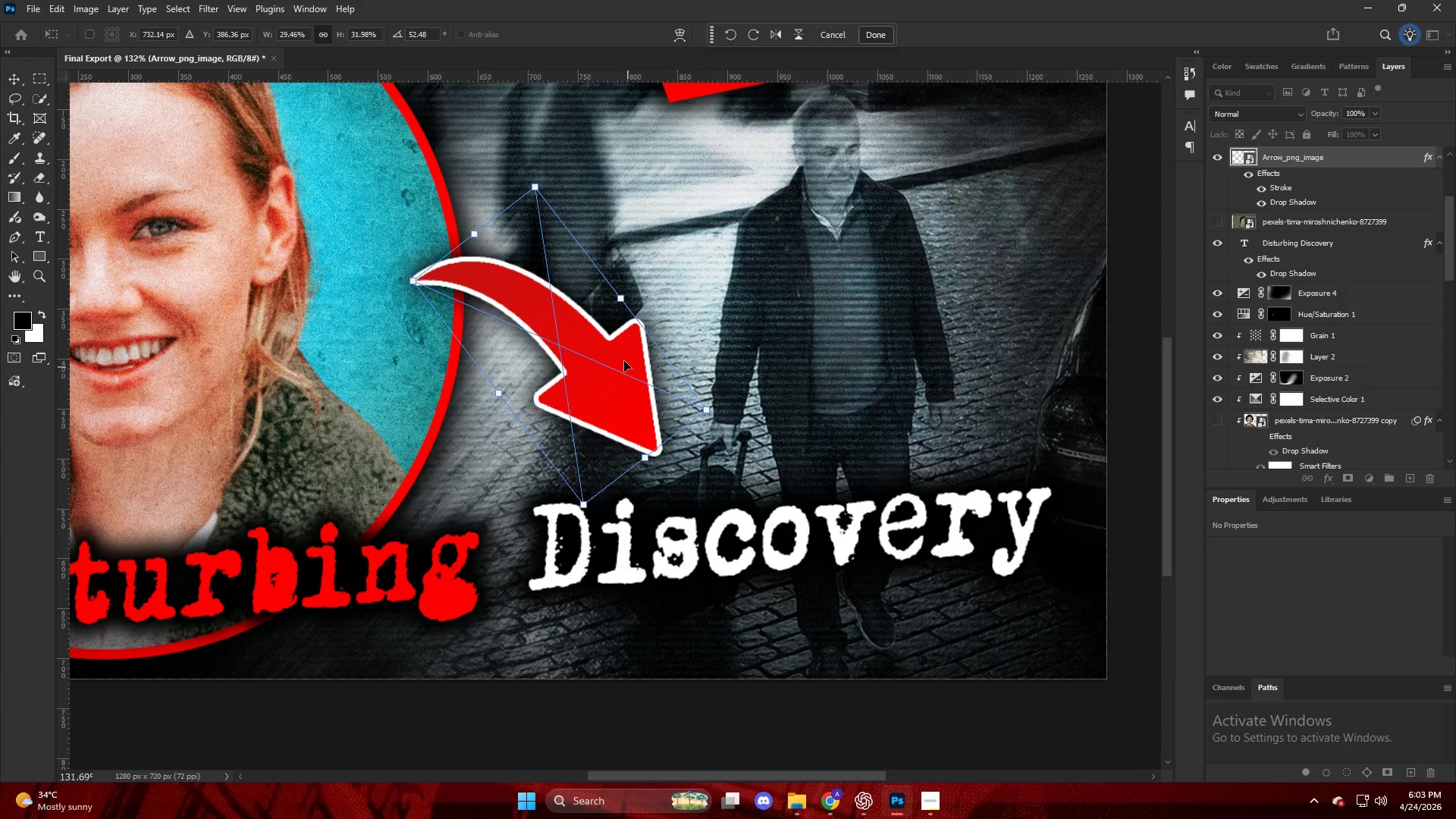 
key(NumpadEnter)
 